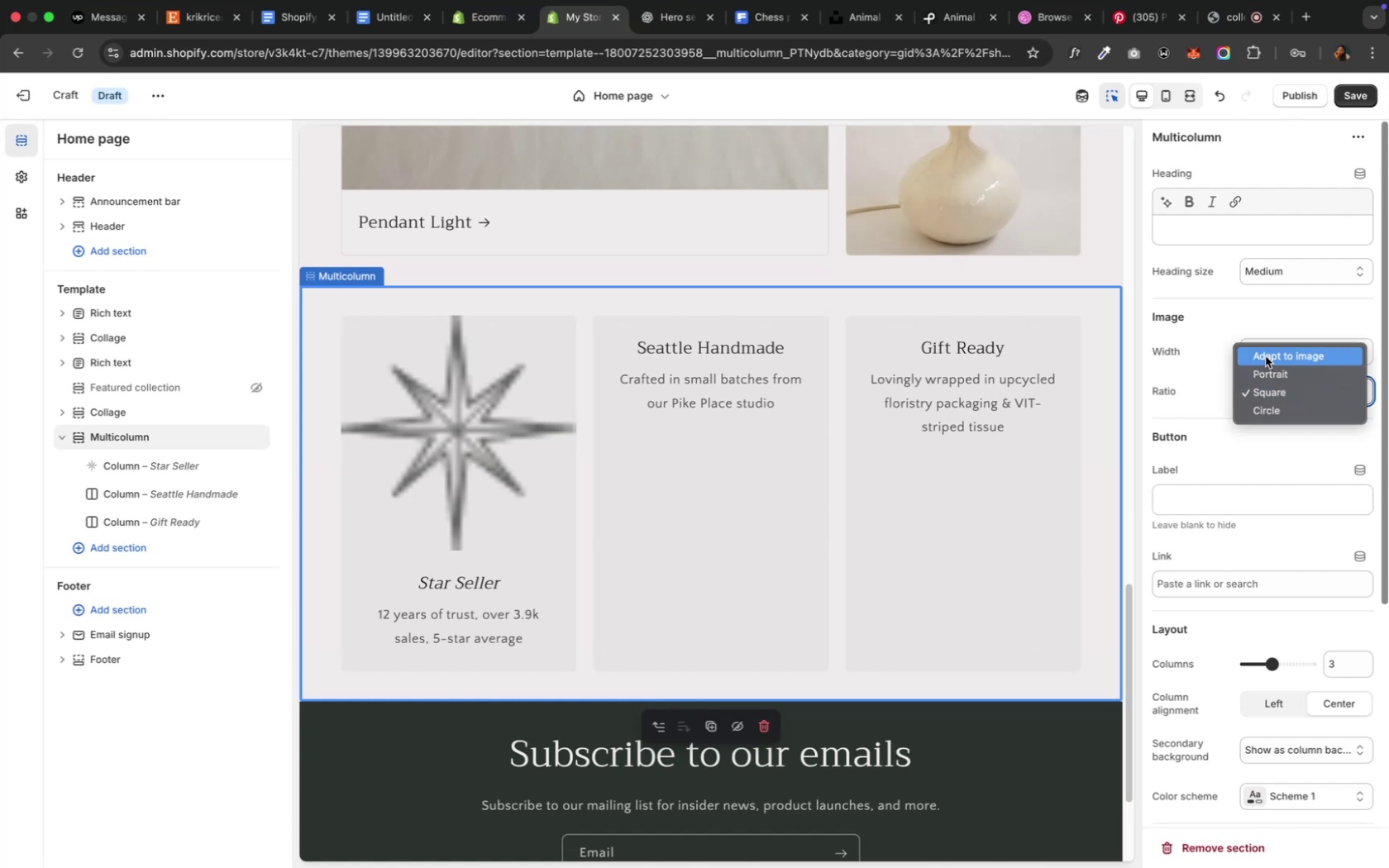 
left_click([1264, 356])
 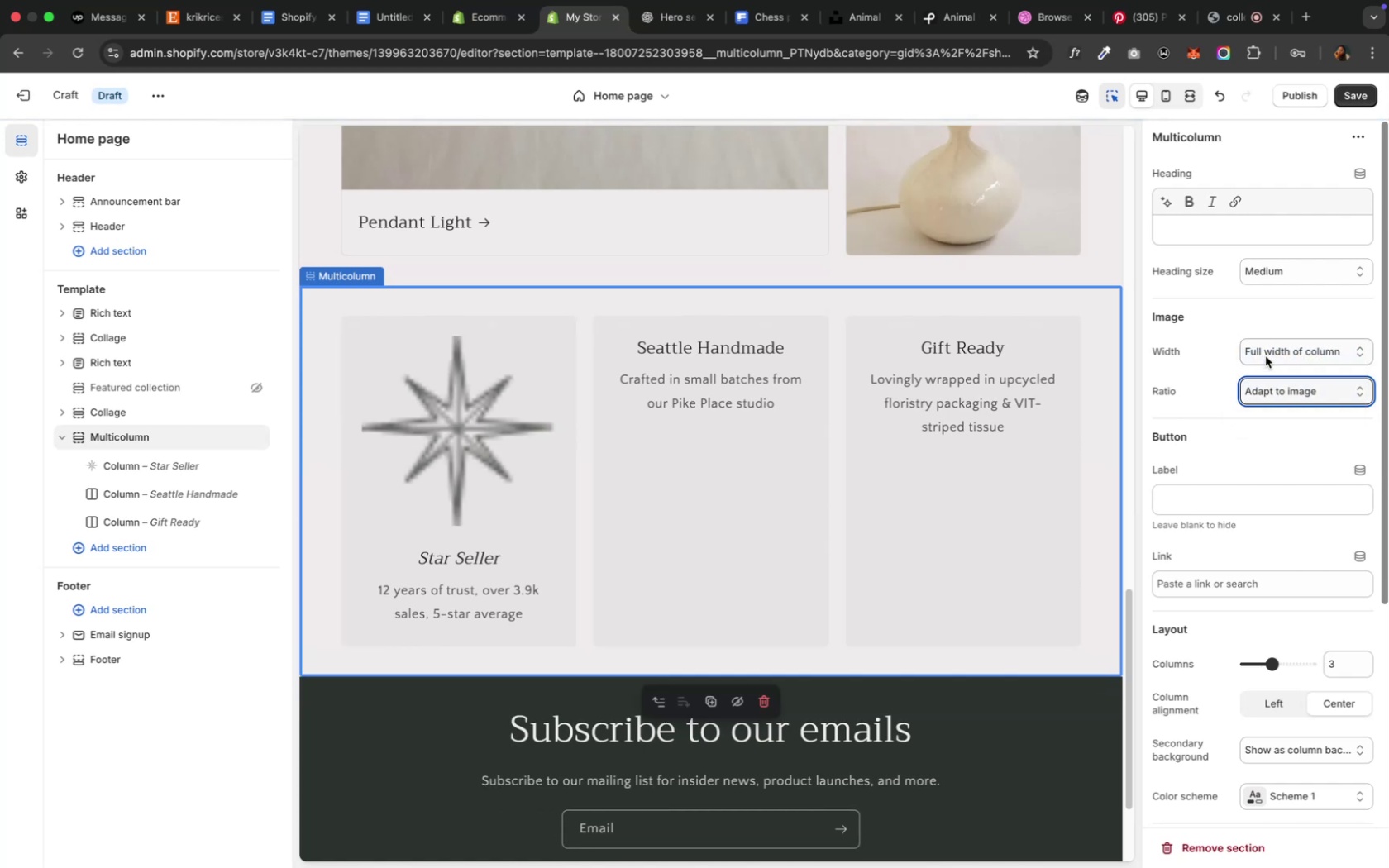 
left_click([1264, 356])
 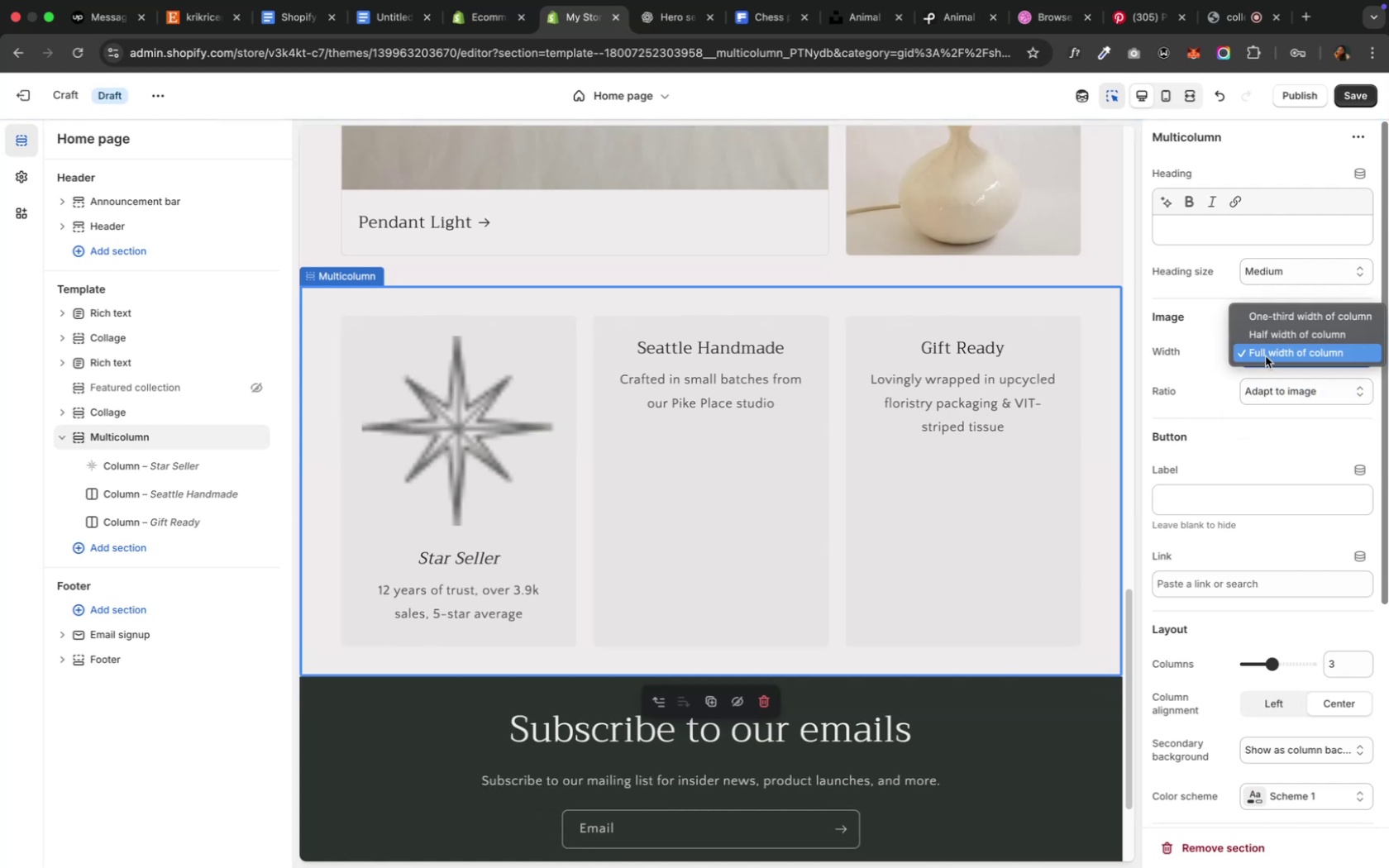 
left_click([1272, 421])
 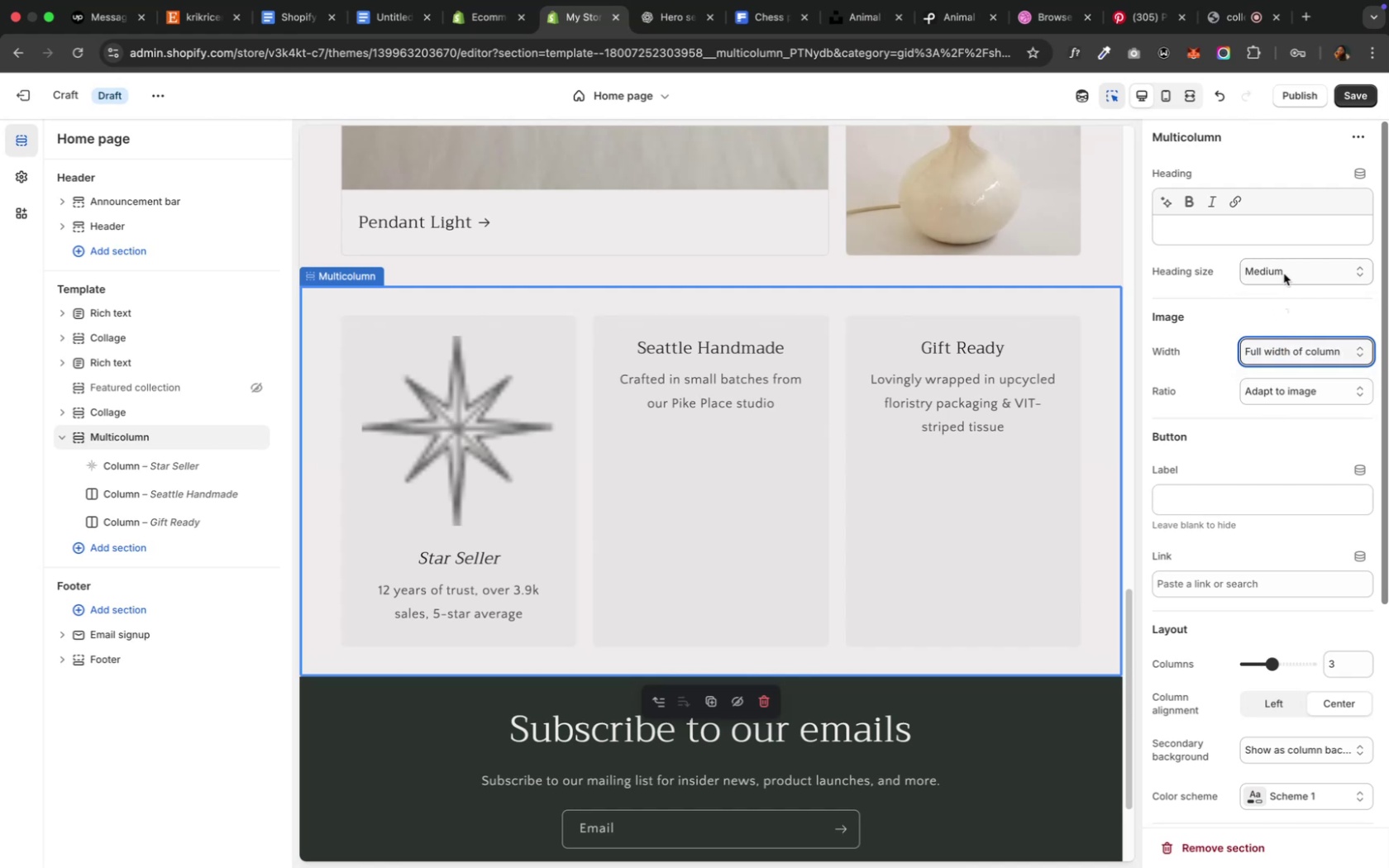 
left_click([1283, 272])
 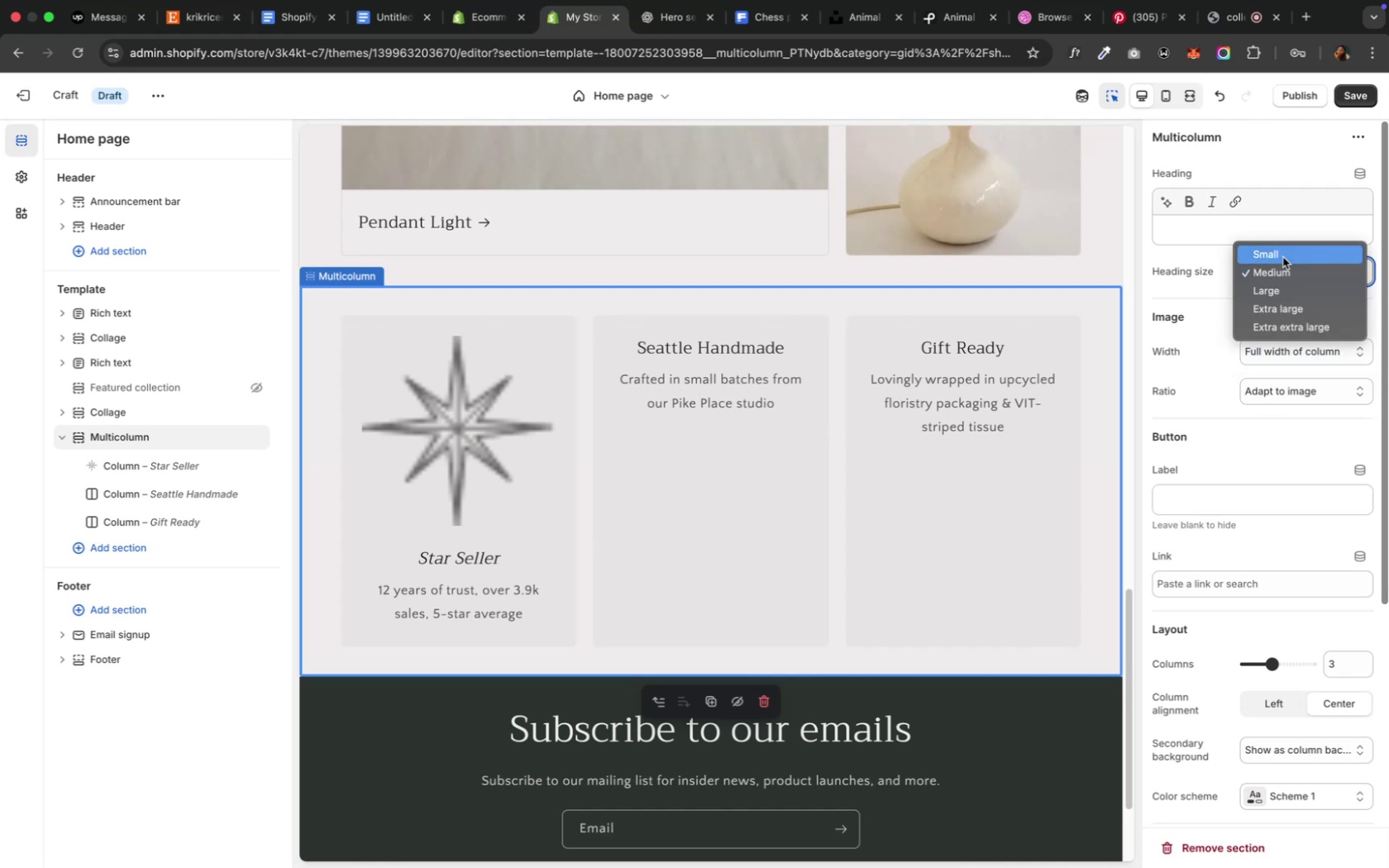 
left_click([1282, 256])
 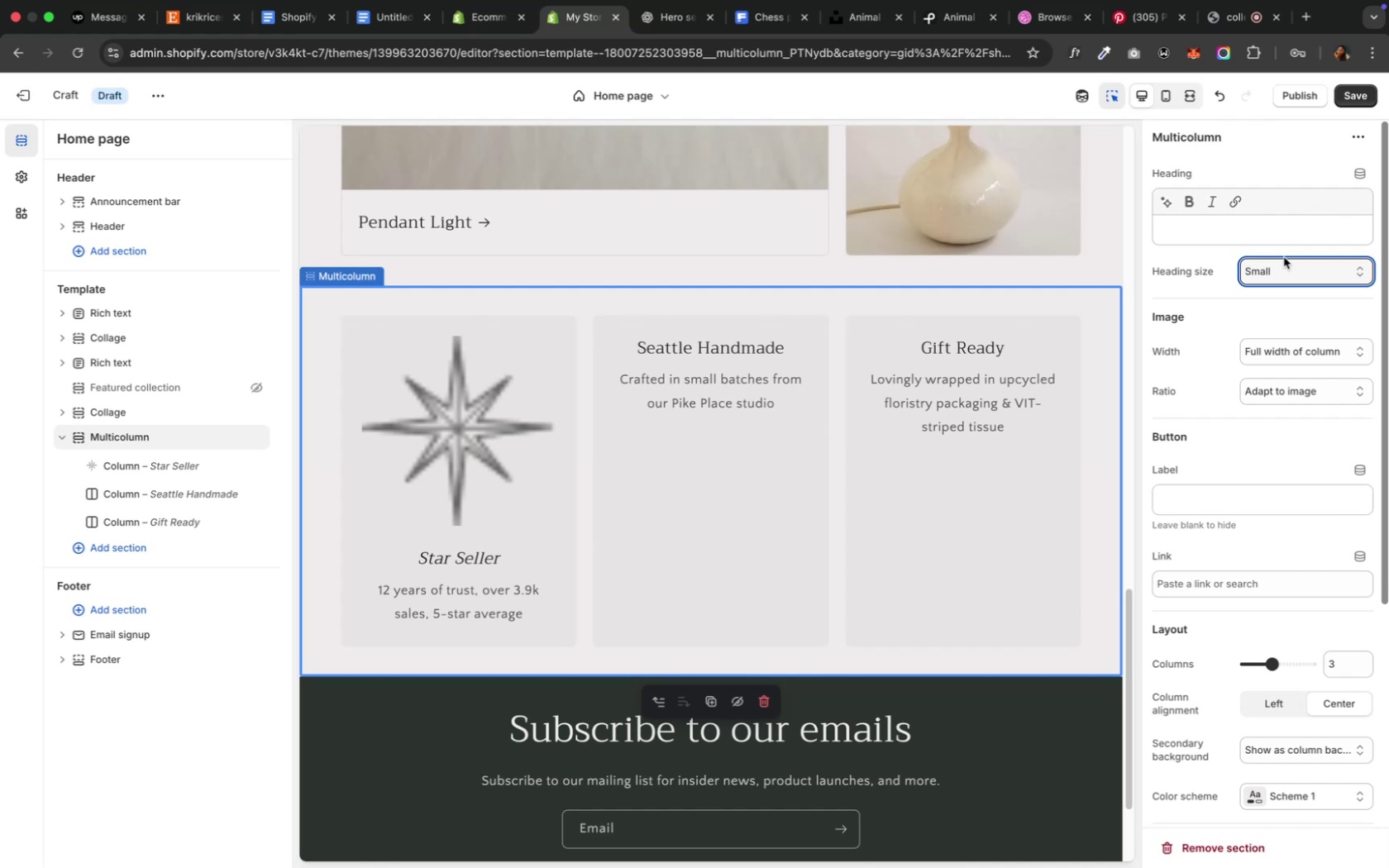 
wait(12.45)
 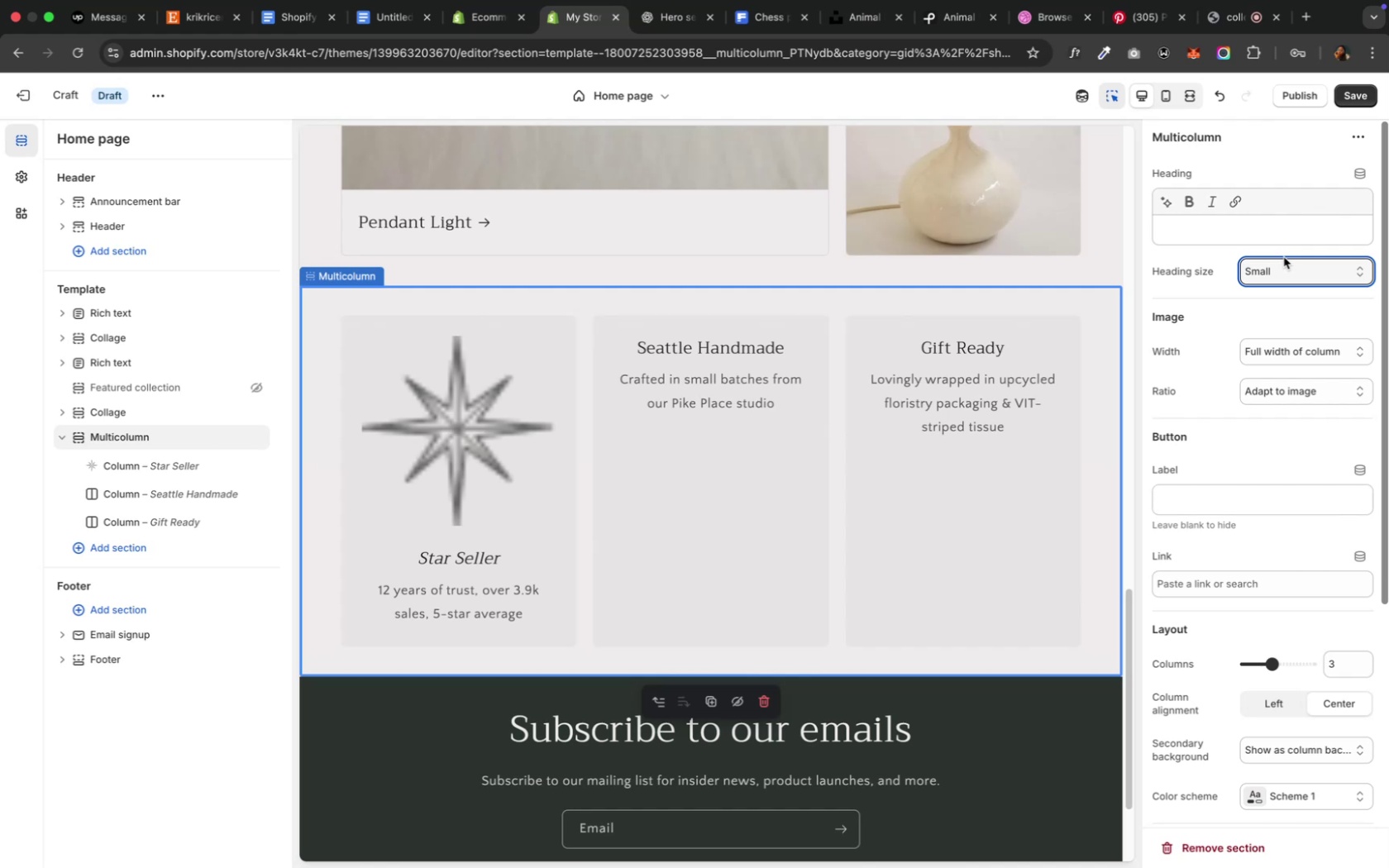 
key(Meta+CommandLeft)
 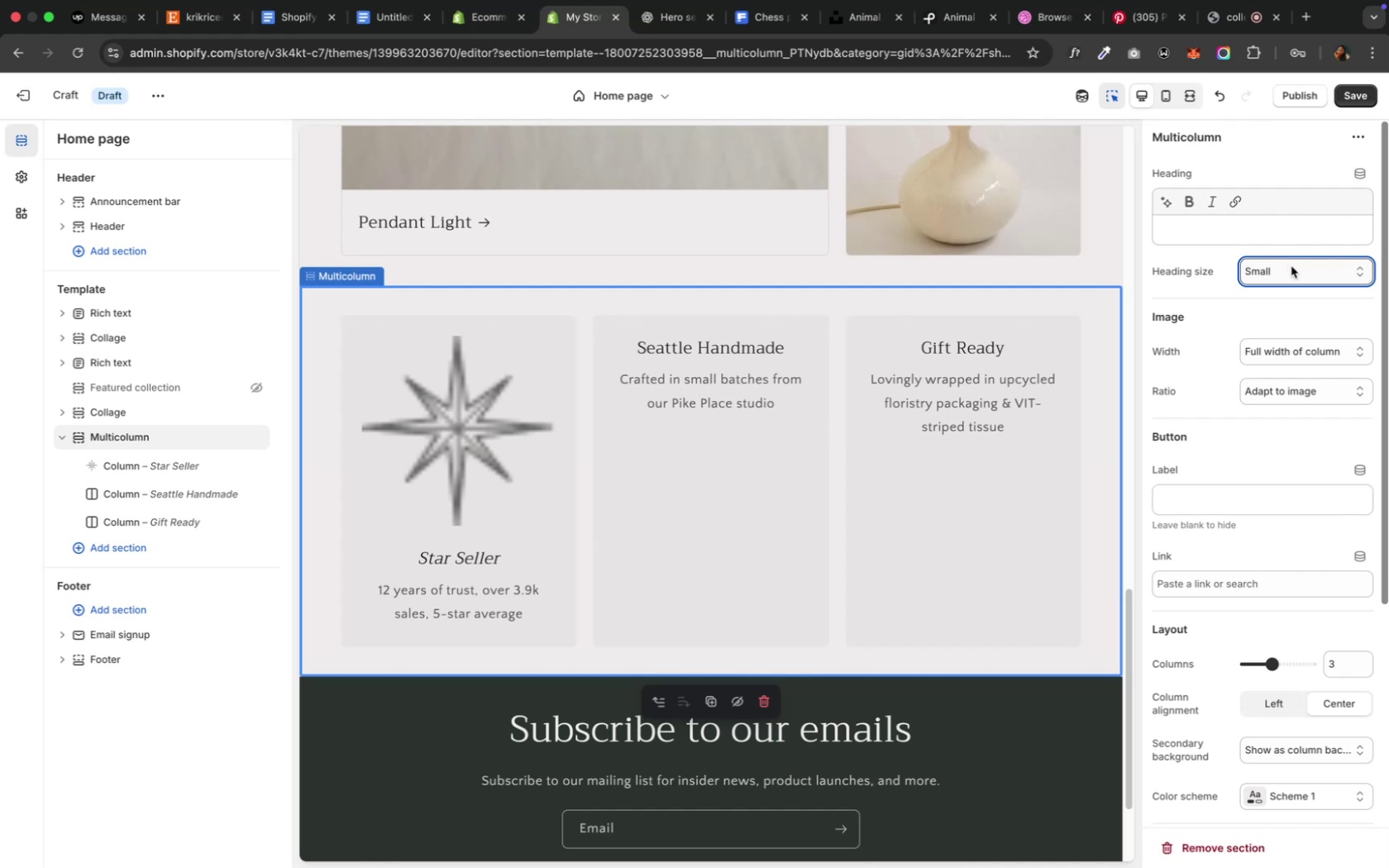 
key(Meta+Z)
 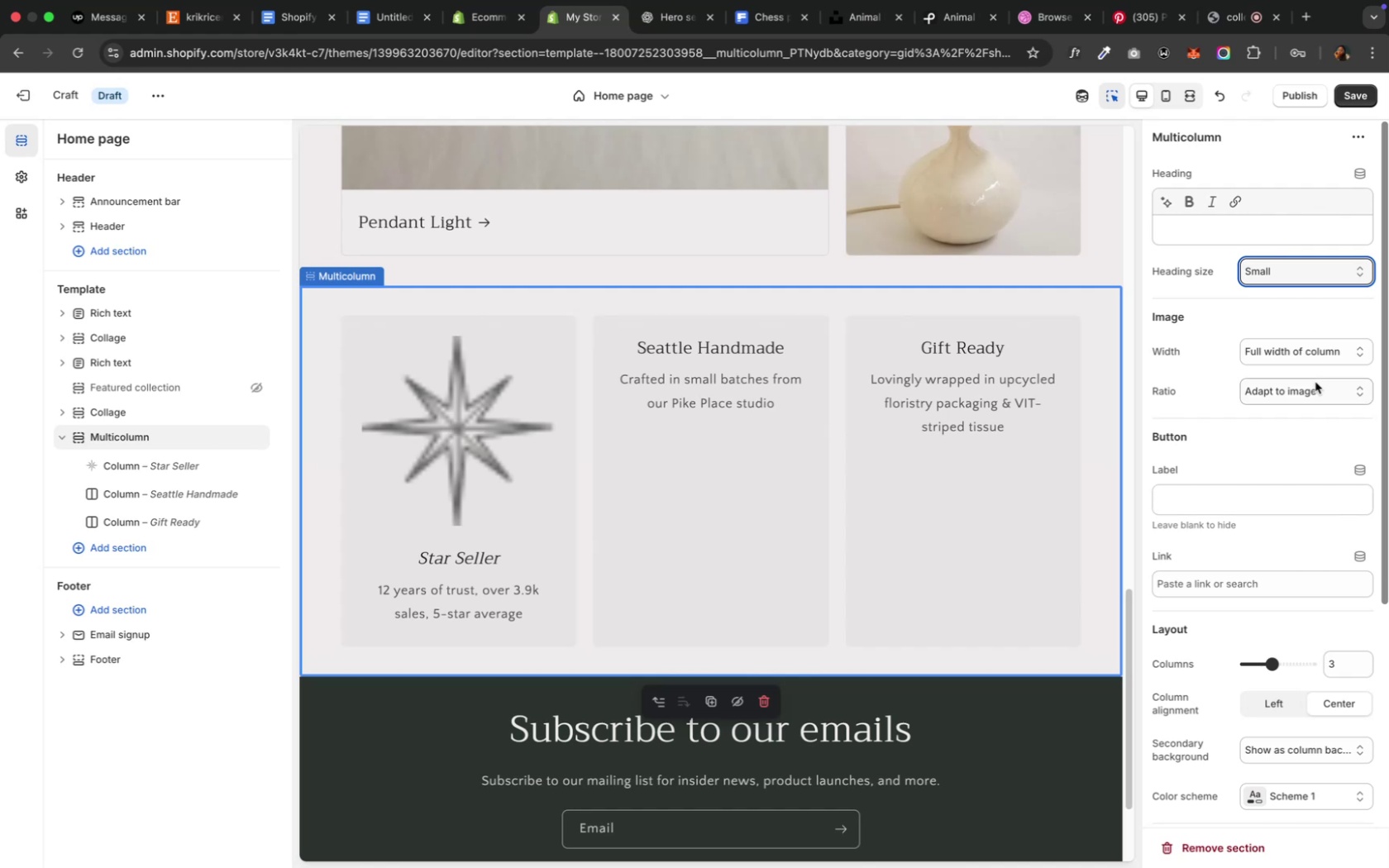 
left_click([1308, 355])
 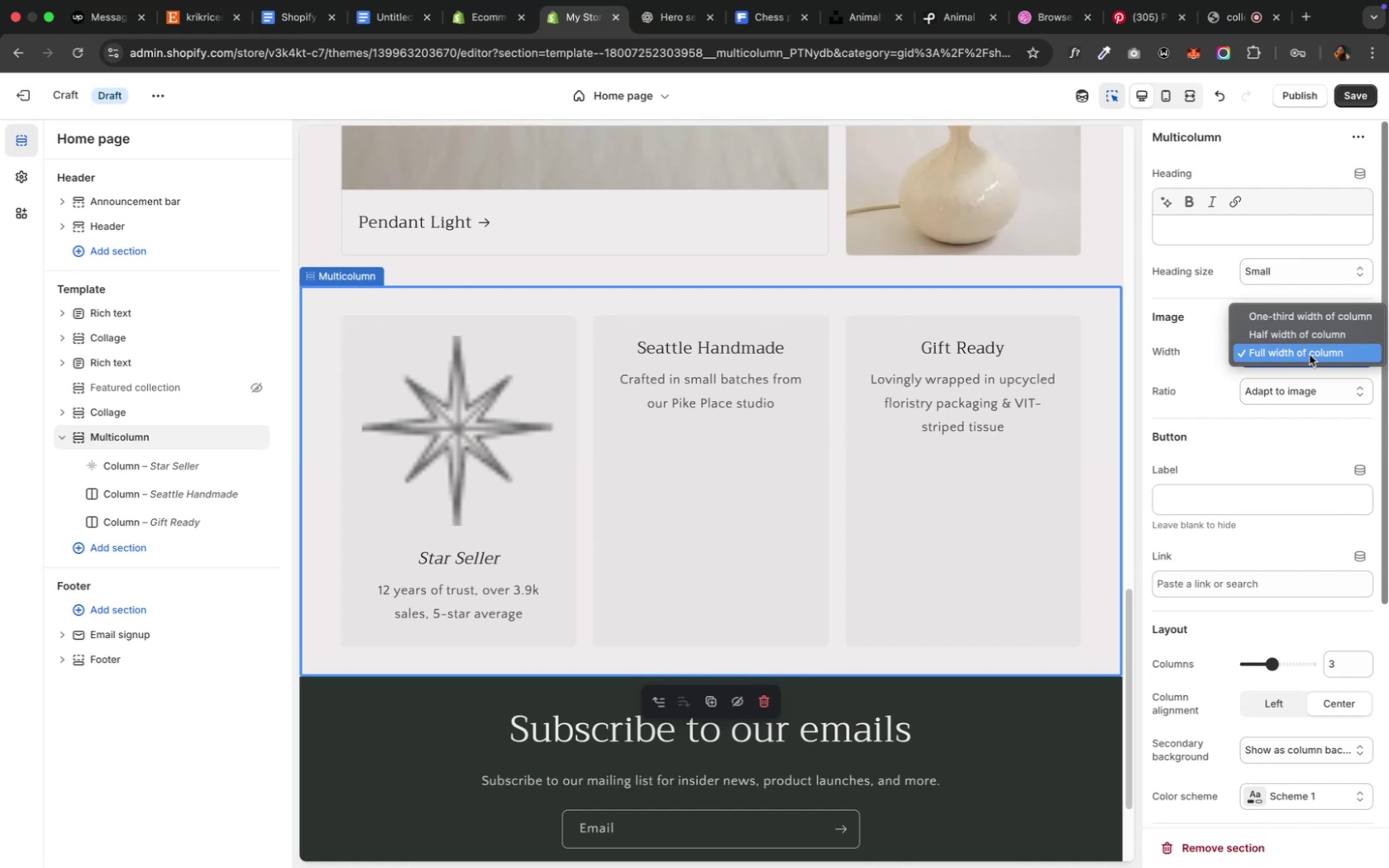 
left_click([1290, 303])
 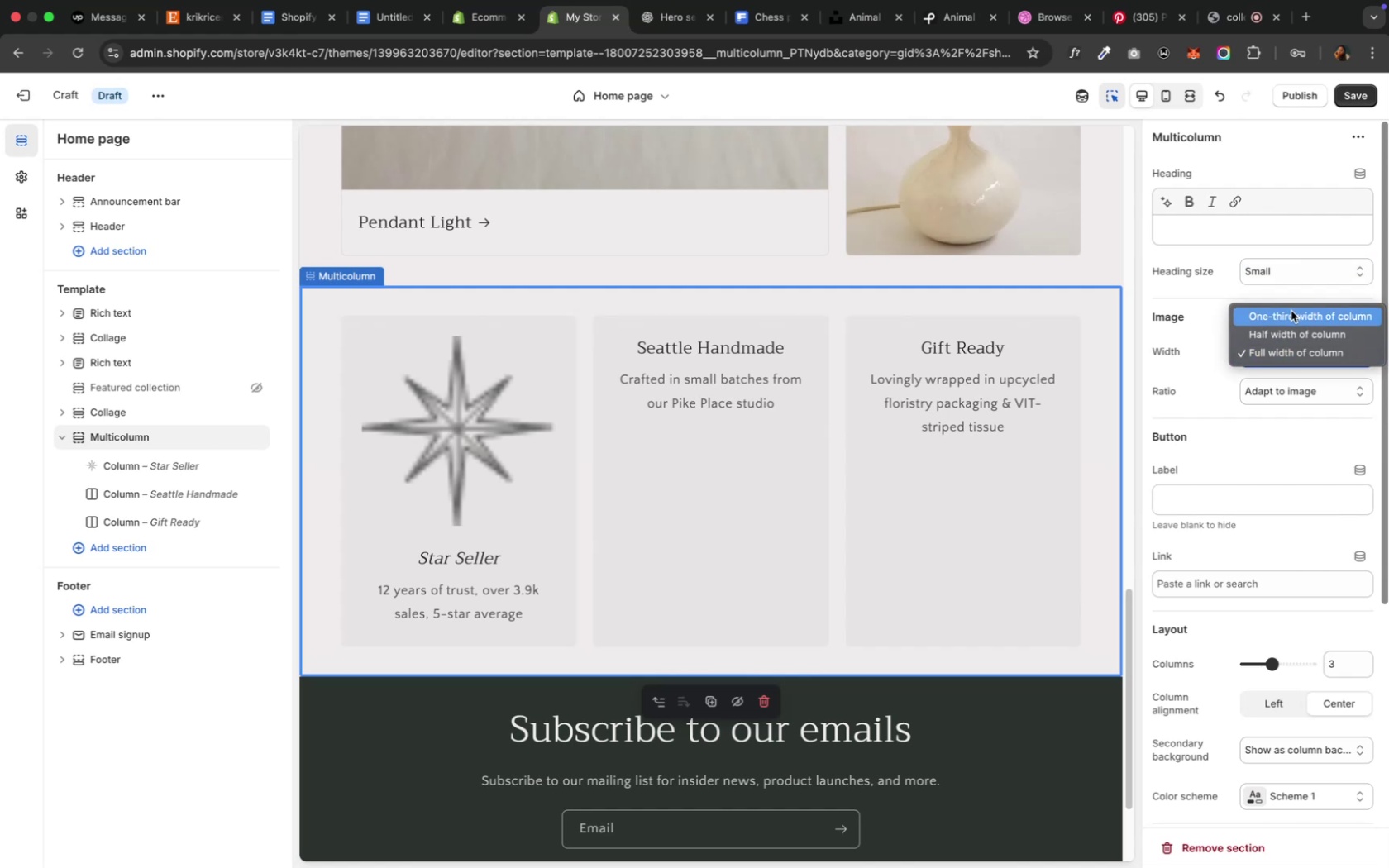 
left_click([1290, 311])
 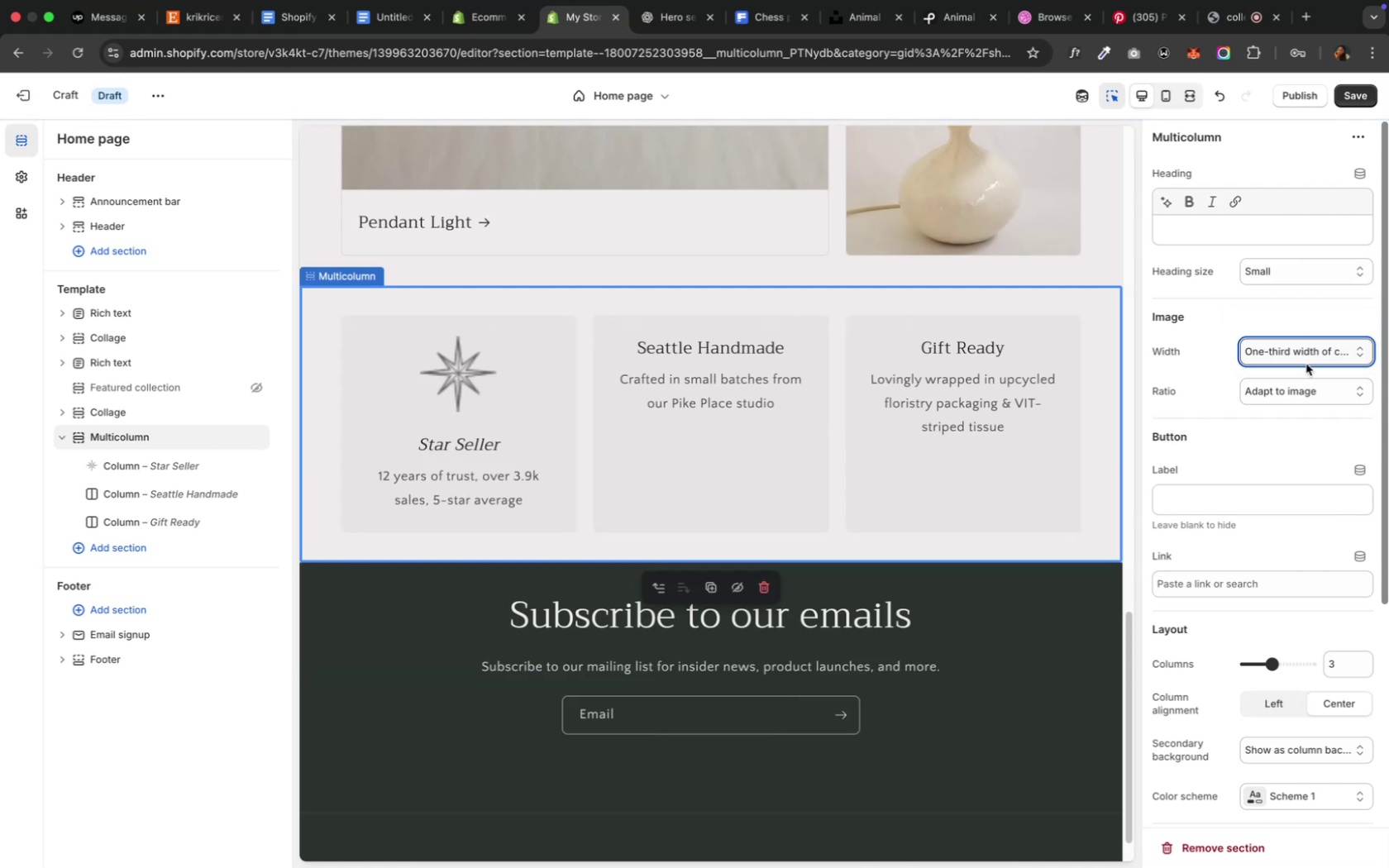 
wait(9.1)
 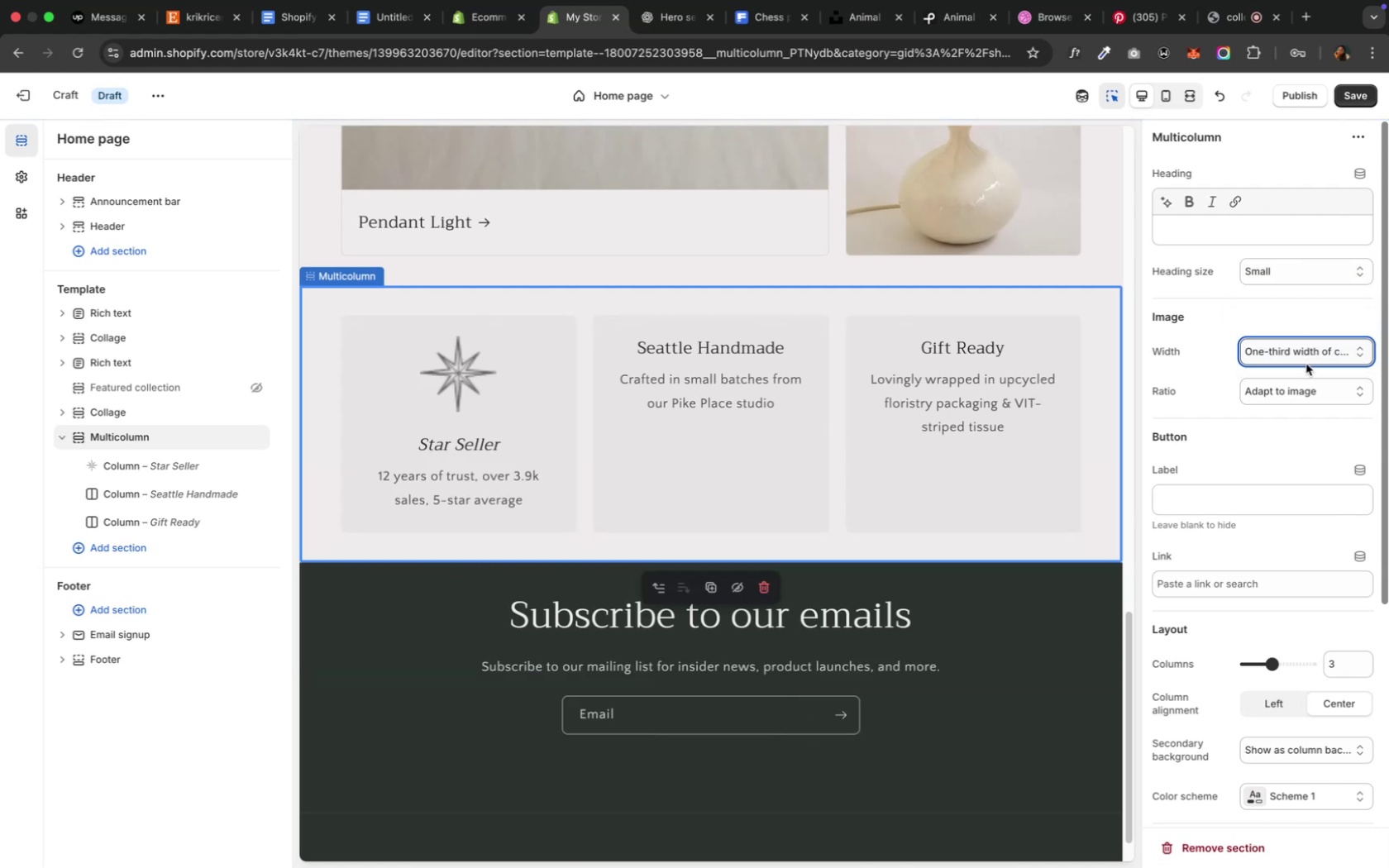 
left_click([1310, 392])
 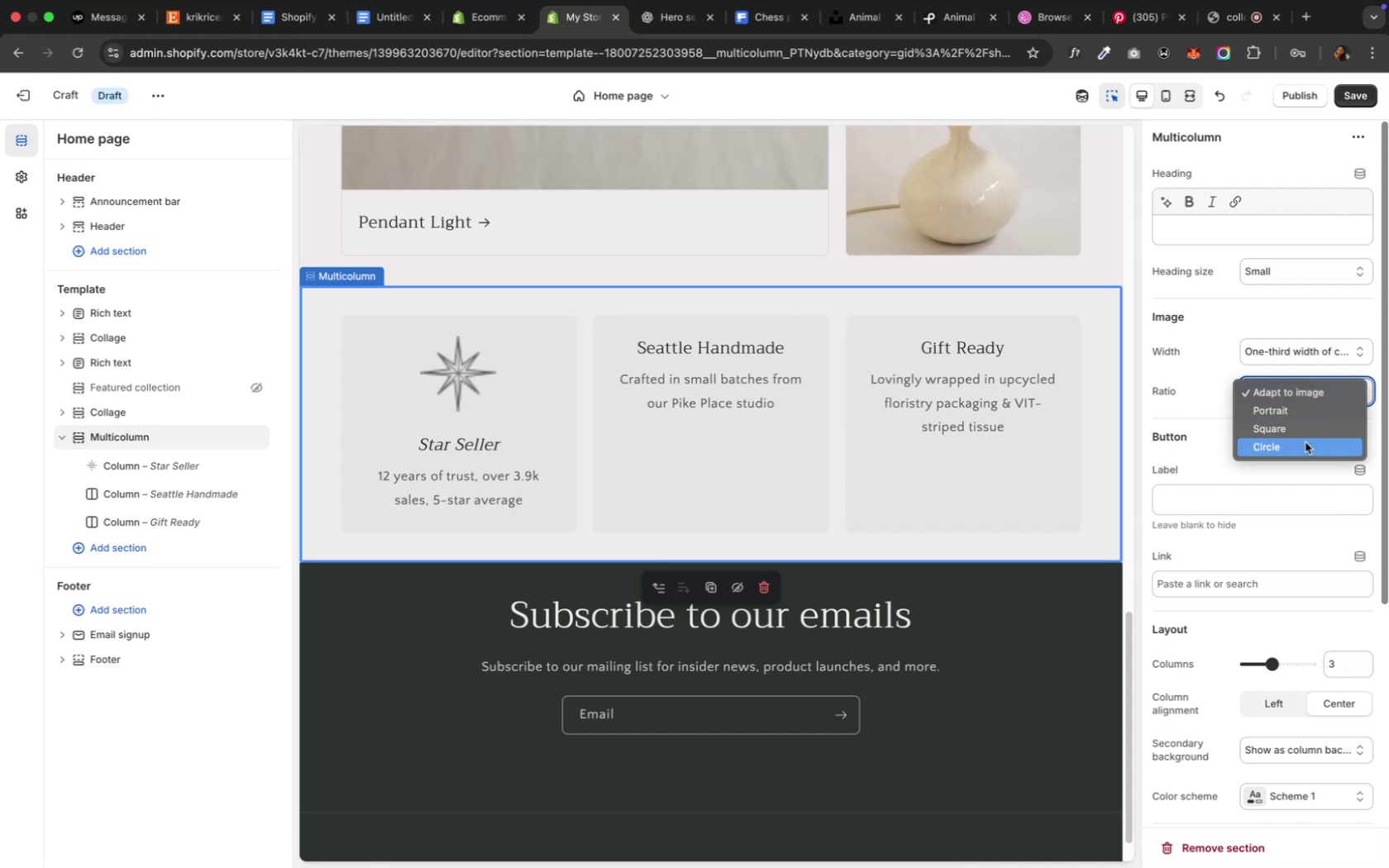 
left_click([1304, 442])
 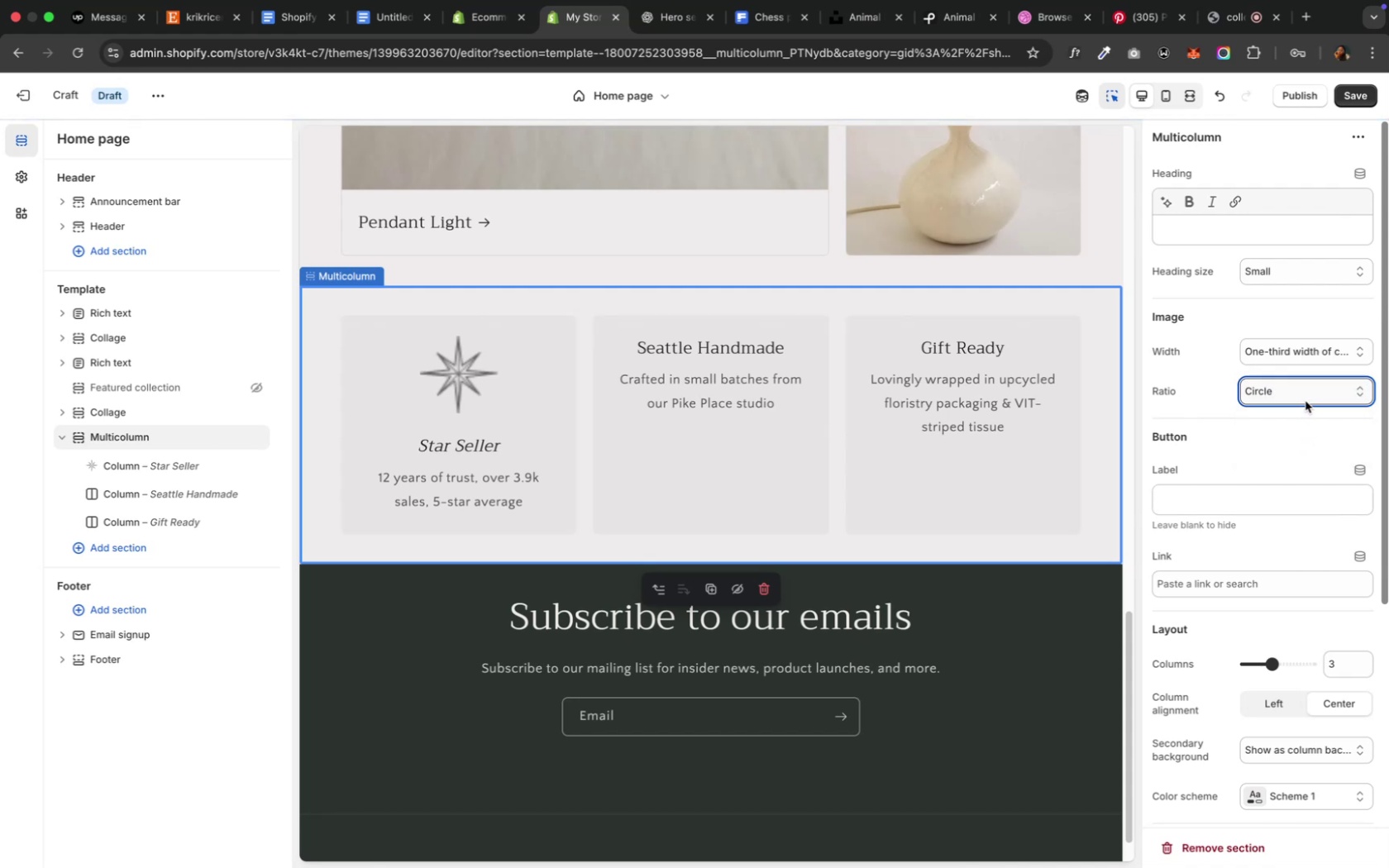 
left_click([1304, 397])
 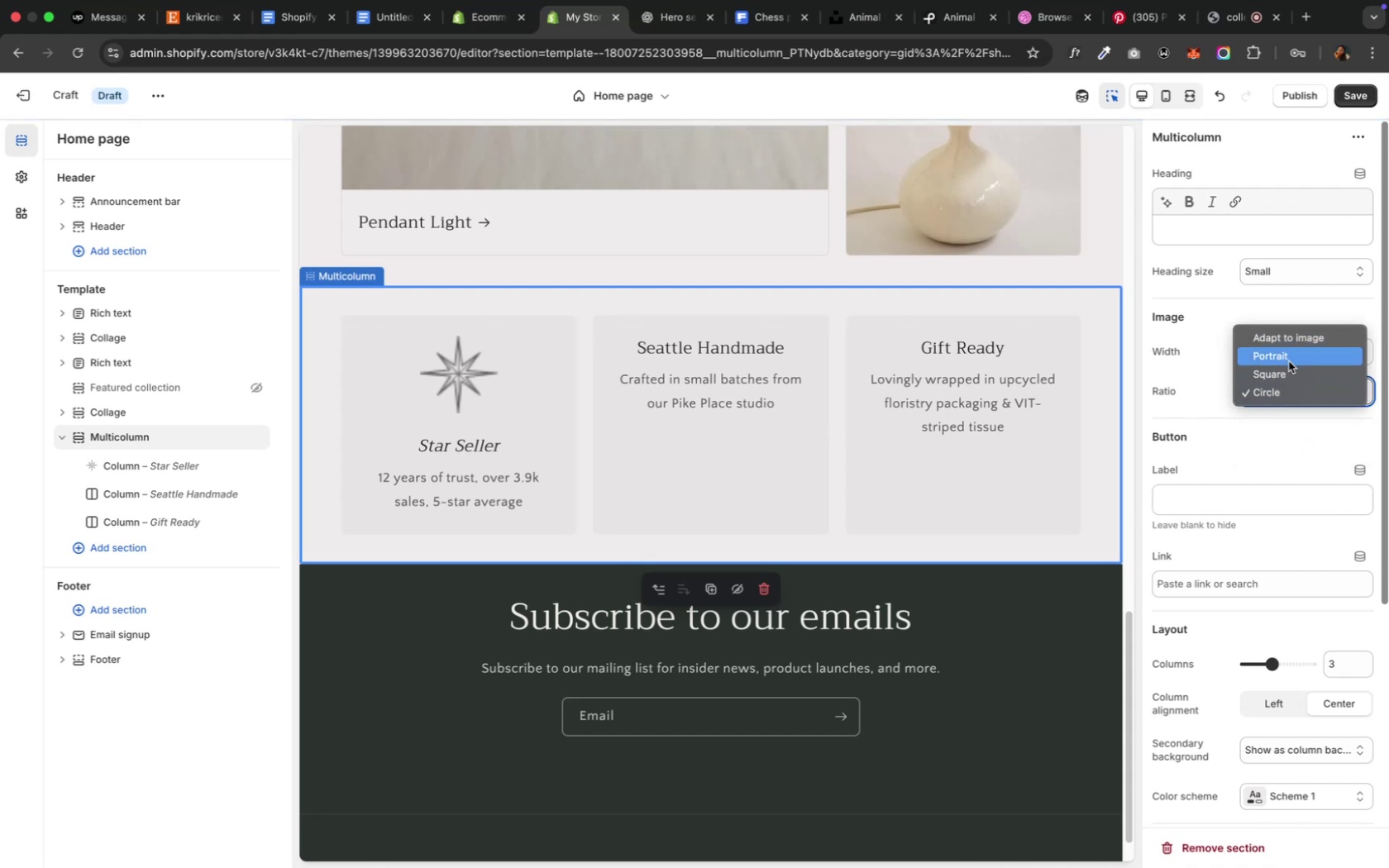 
left_click([1286, 369])
 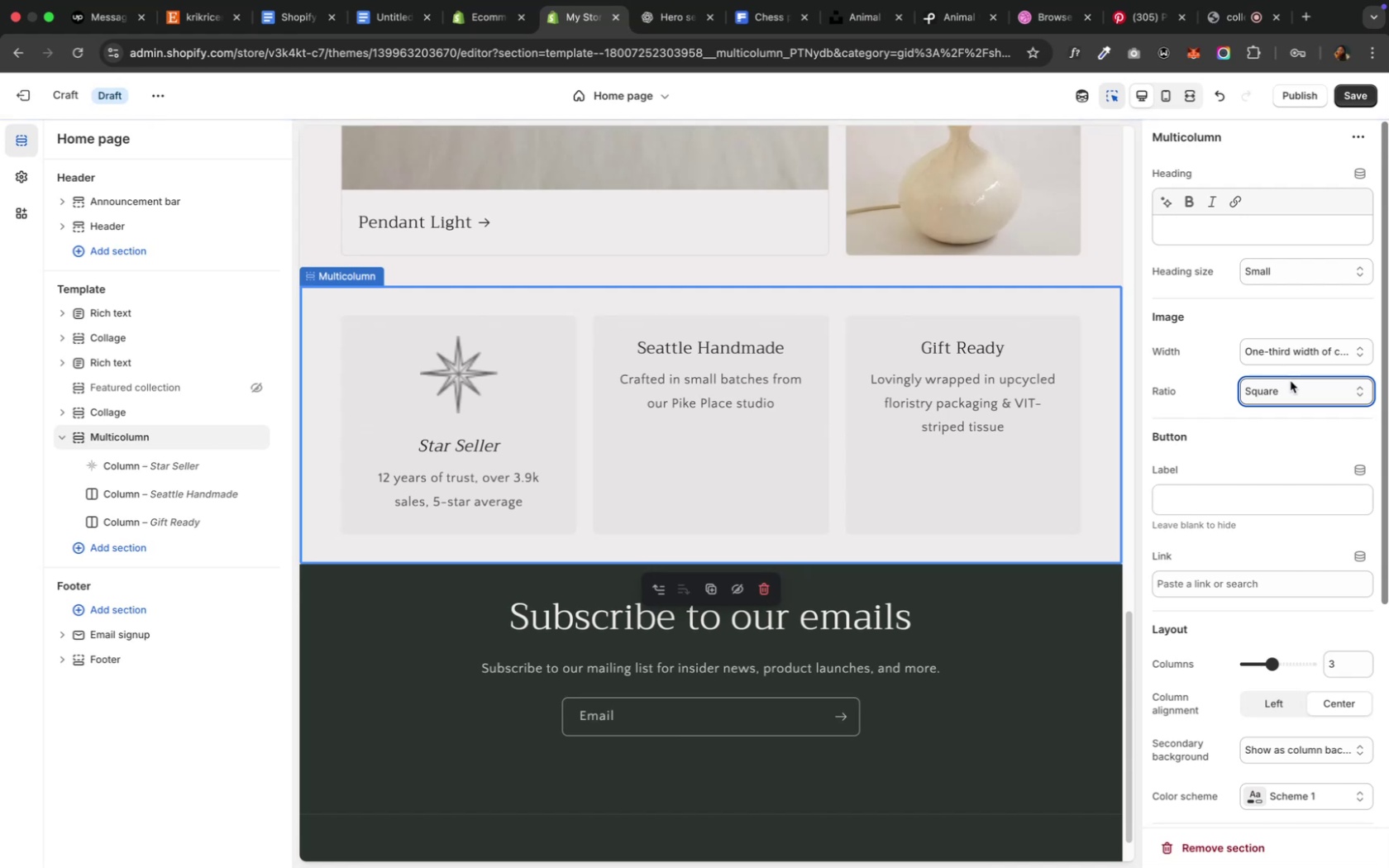 
left_click([1291, 385])
 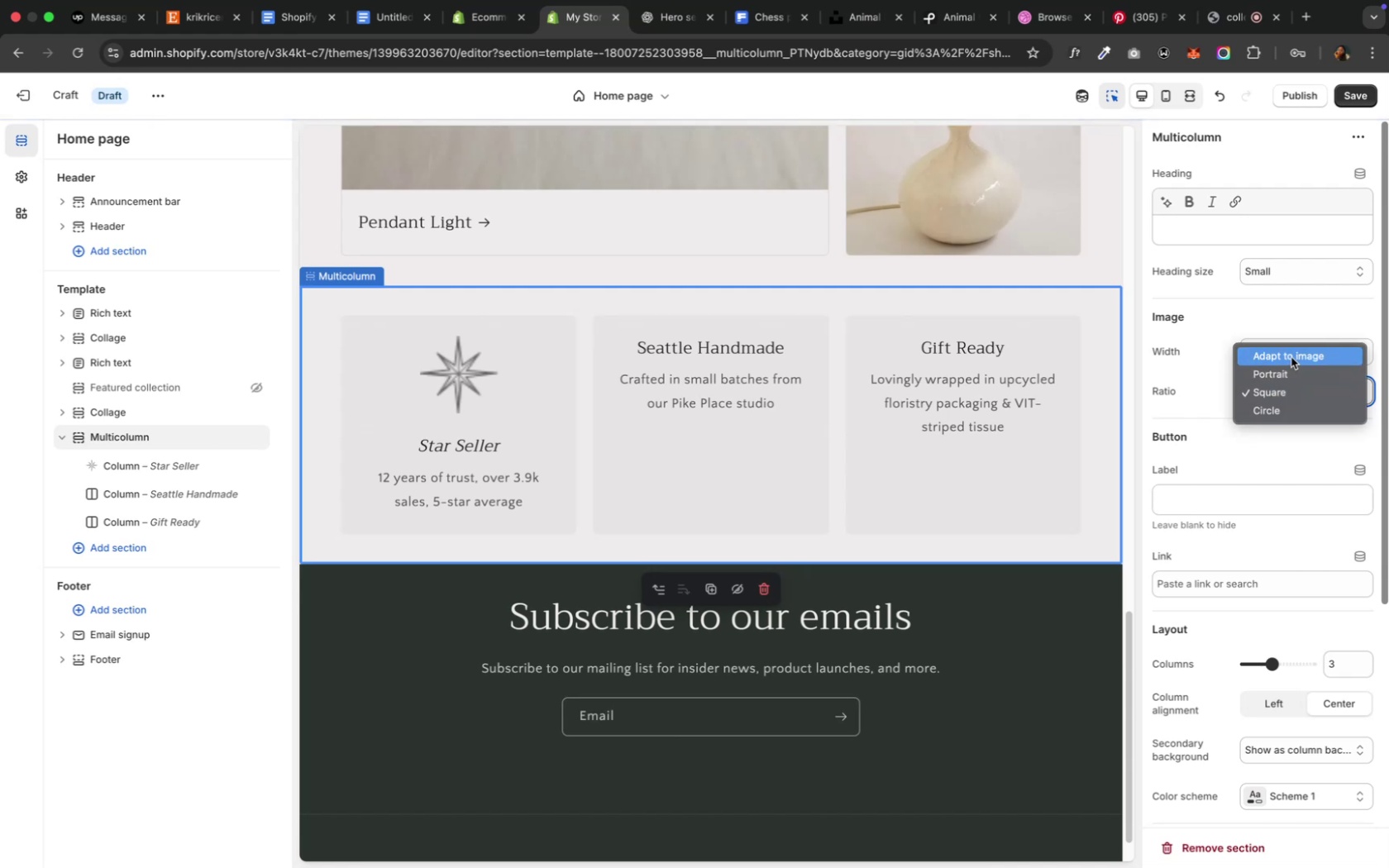 
left_click([1290, 357])
 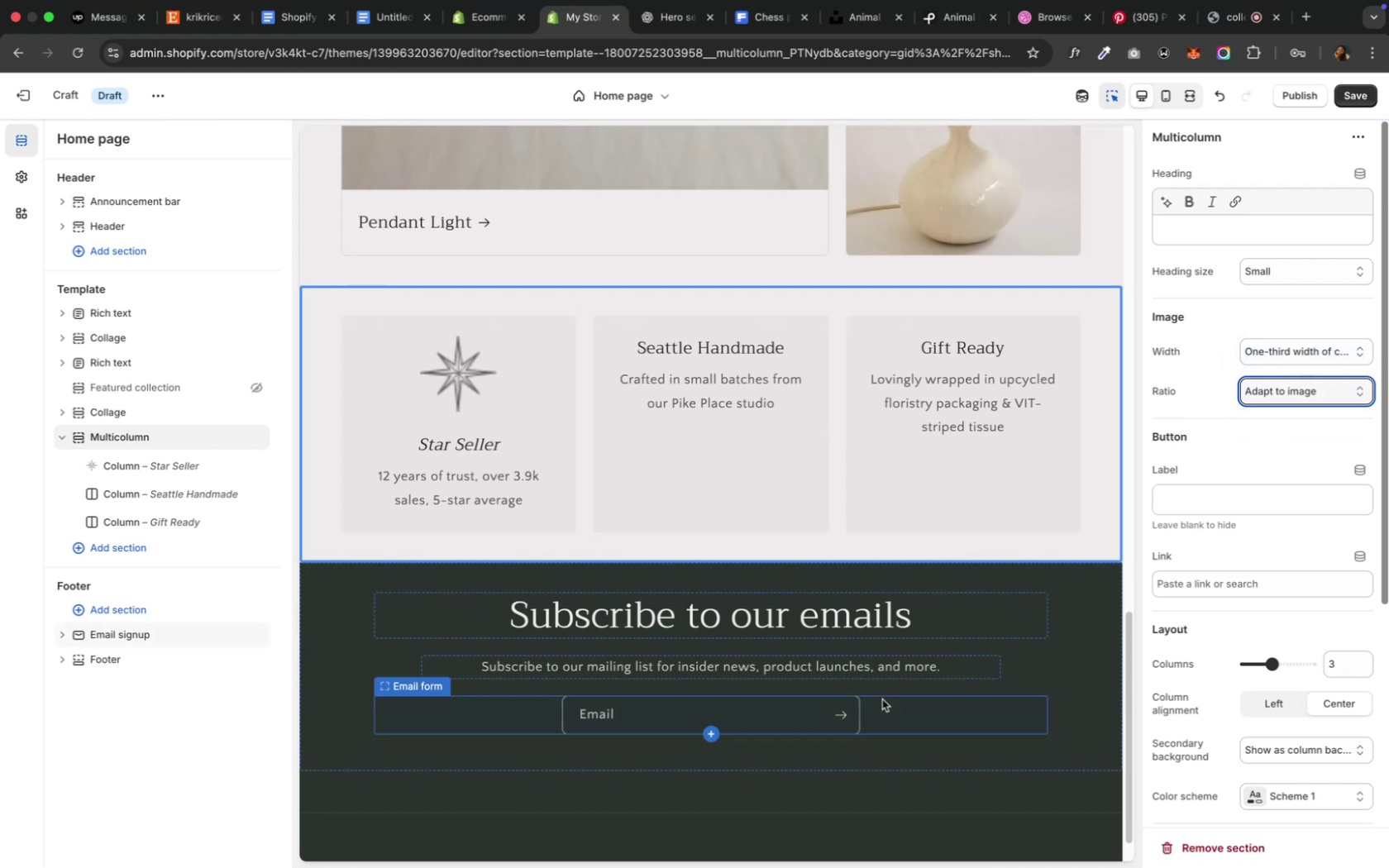 
key(Control+ArrowUp)
 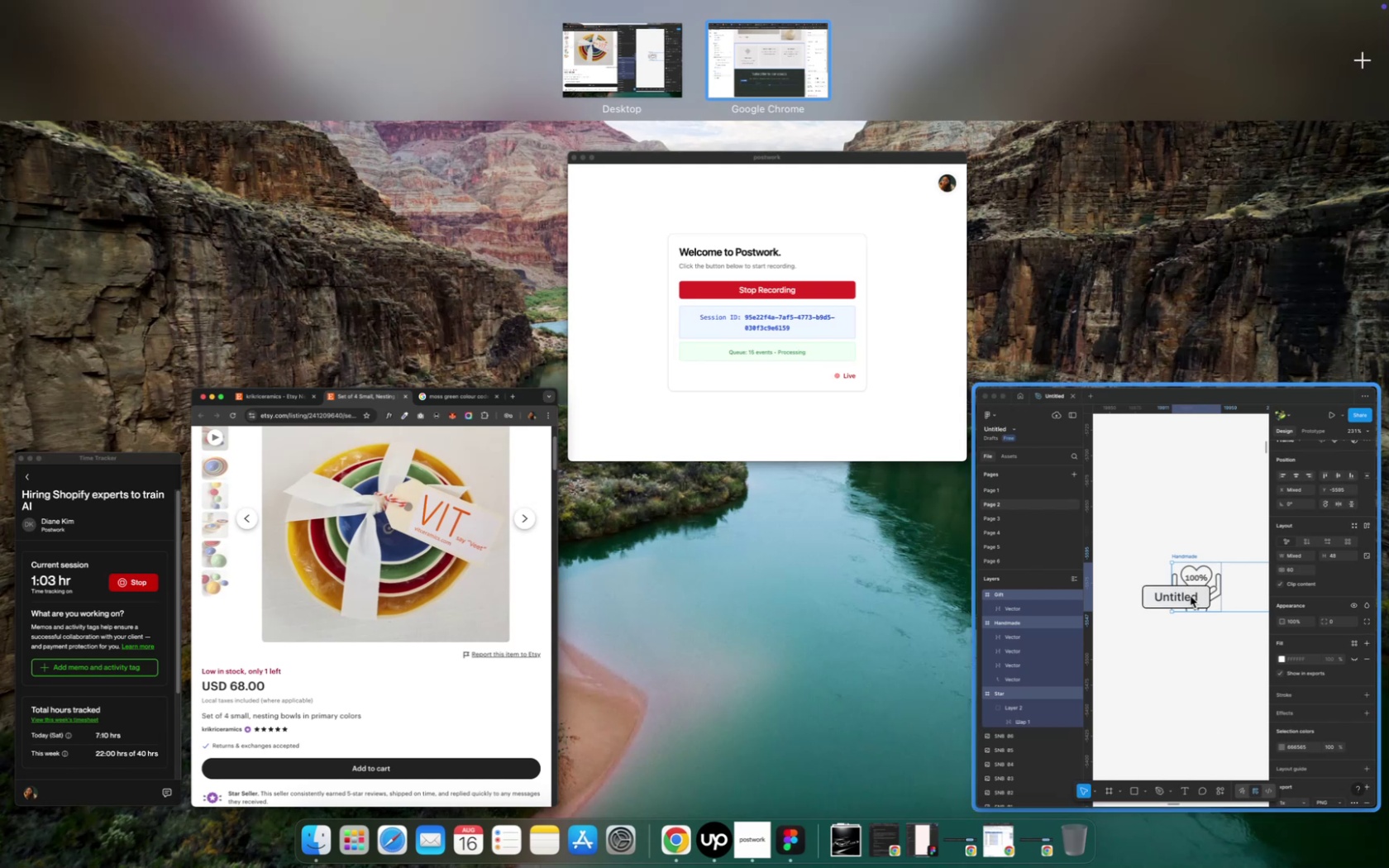 
left_click([1178, 600])
 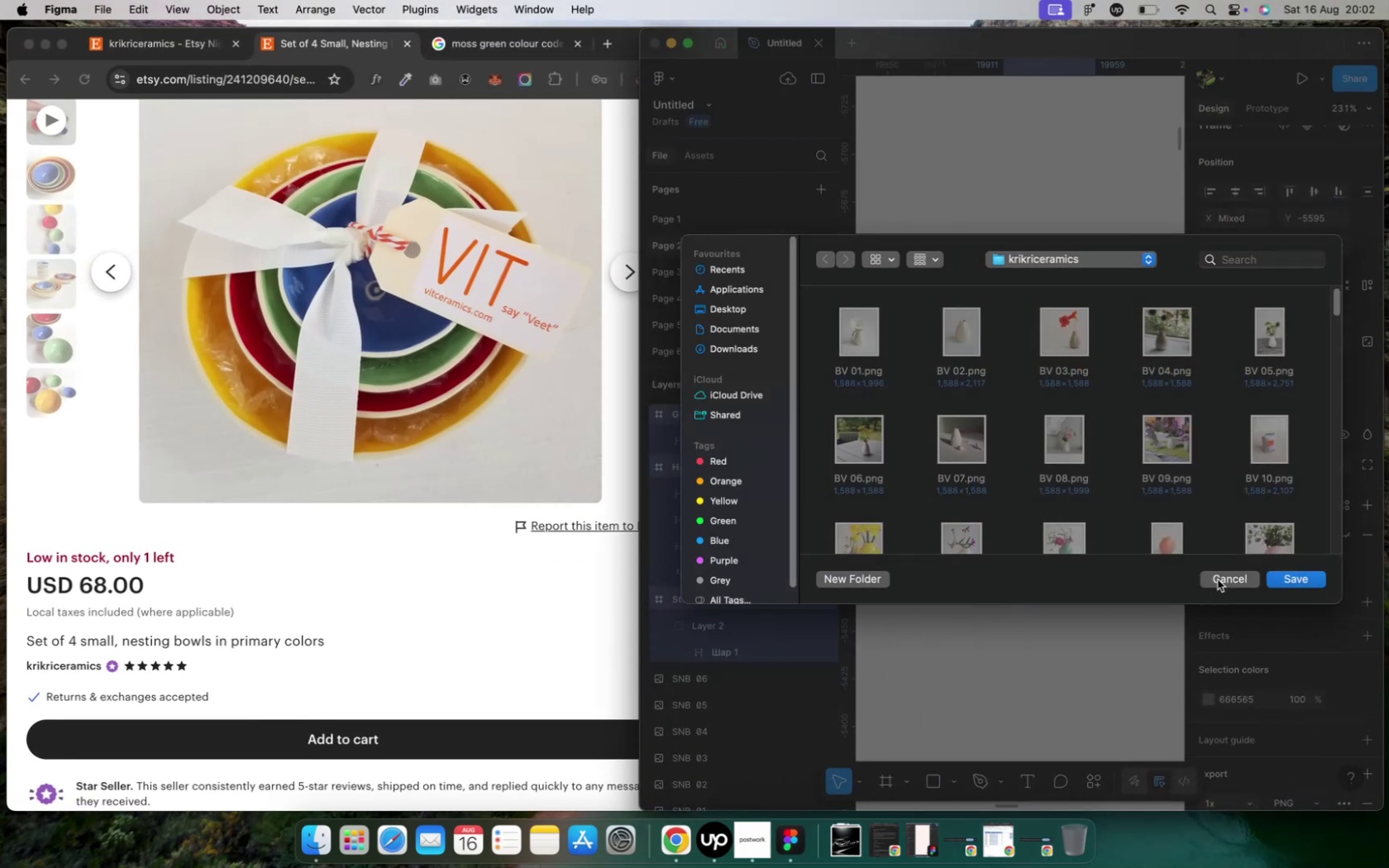 
left_click([1216, 579])
 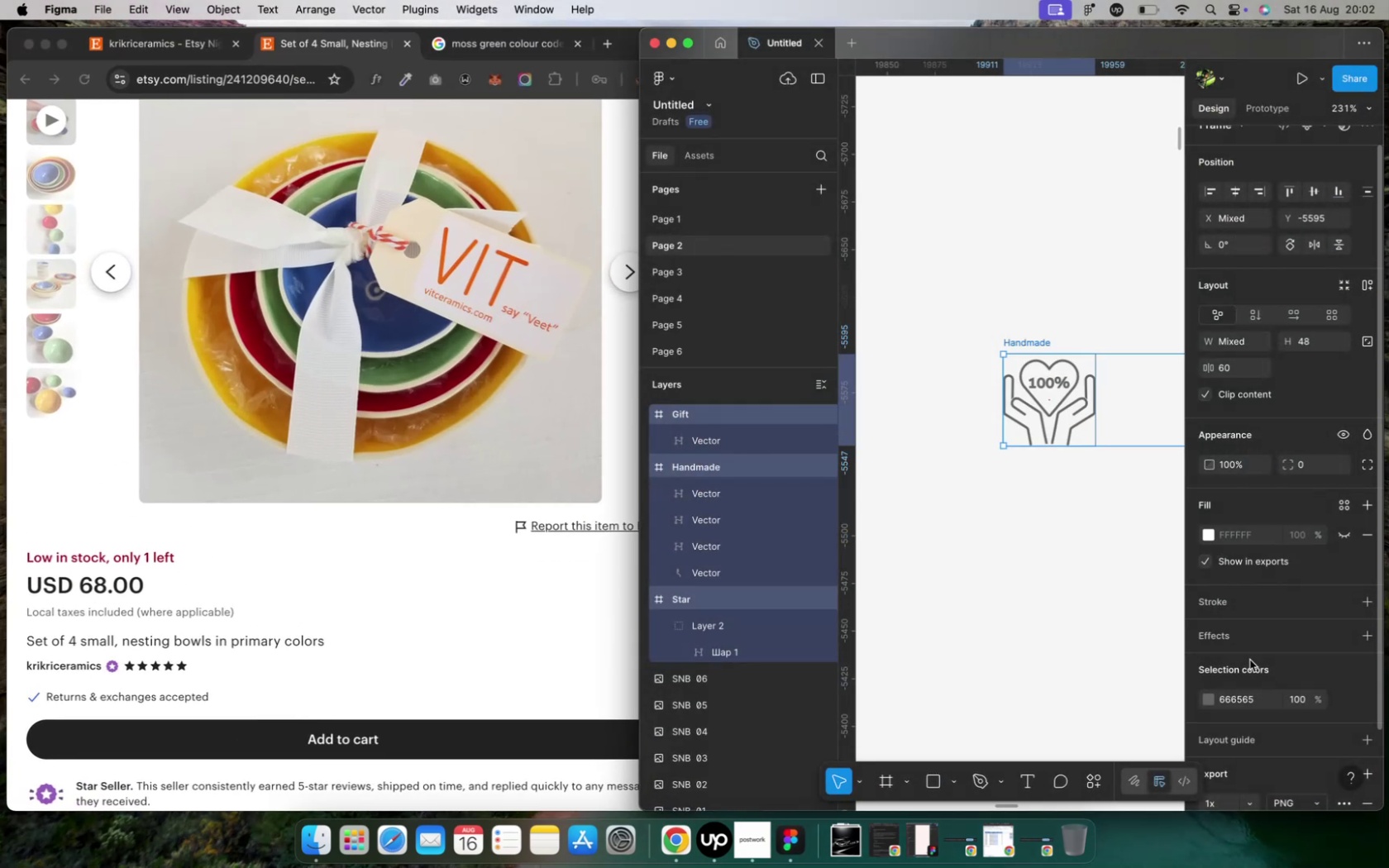 
scroll: coordinate [1291, 731], scroll_direction: down, amount: 8.0
 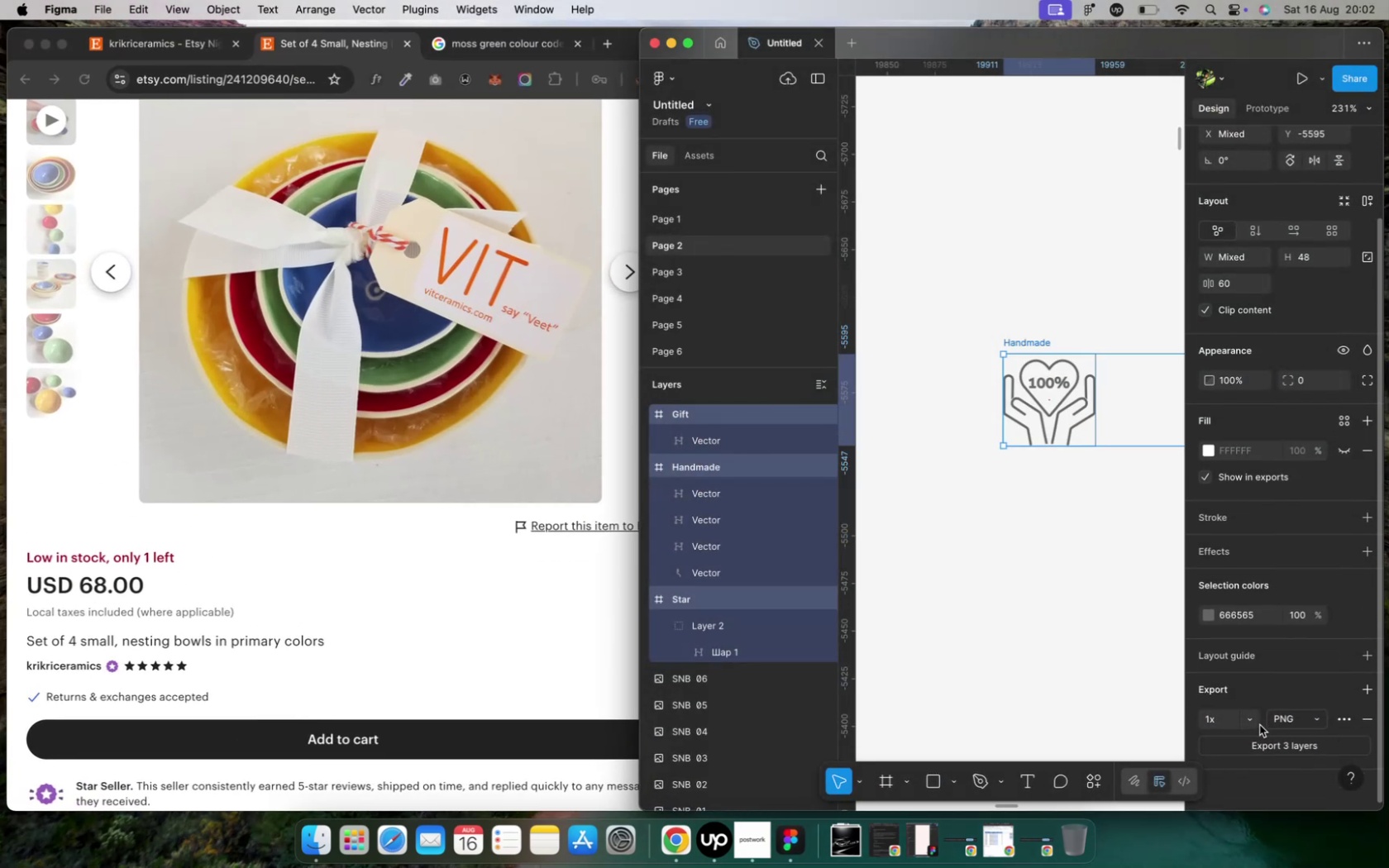 
left_click([1250, 725])
 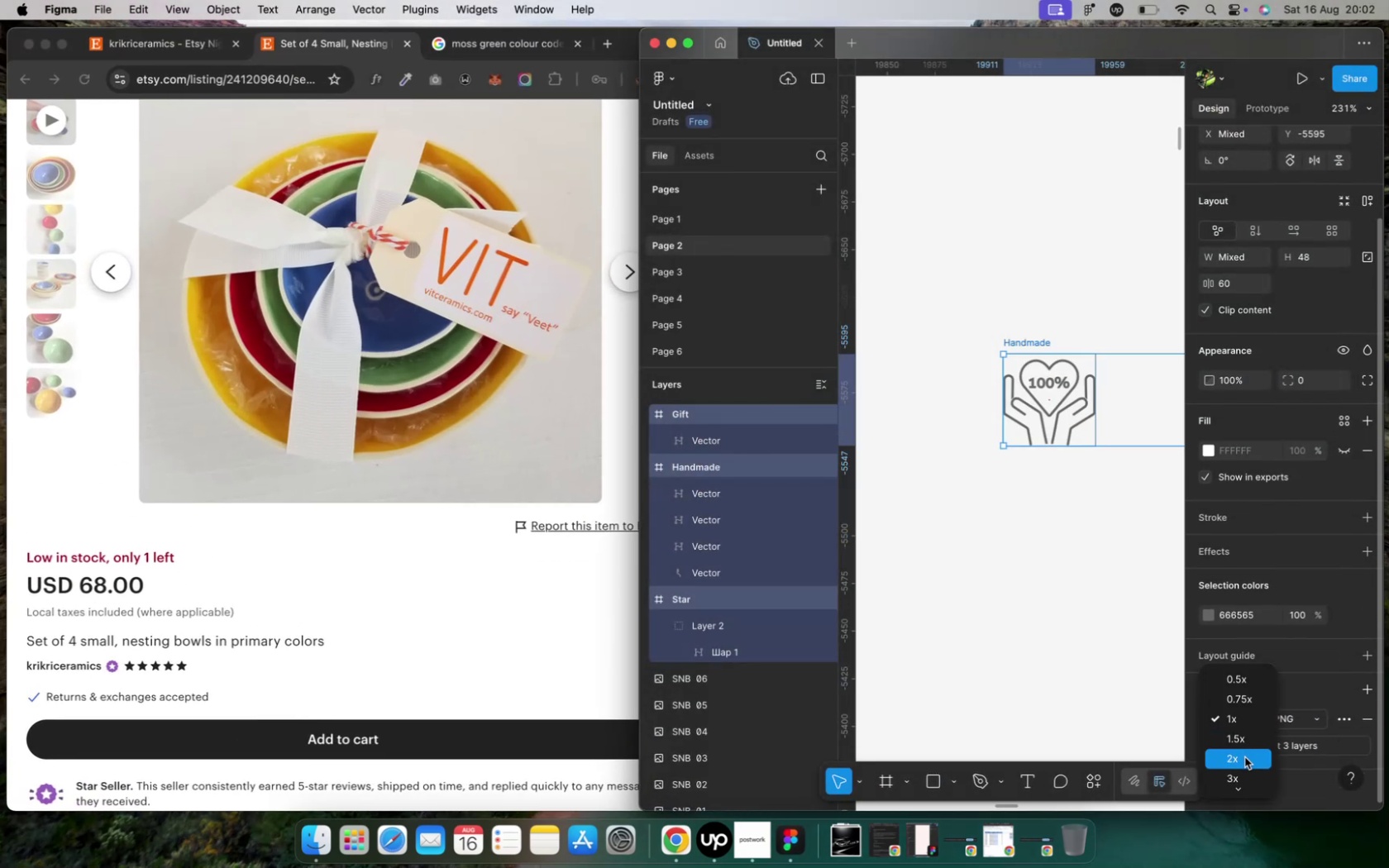 
scroll: coordinate [1243, 751], scroll_direction: down, amount: 4.0
 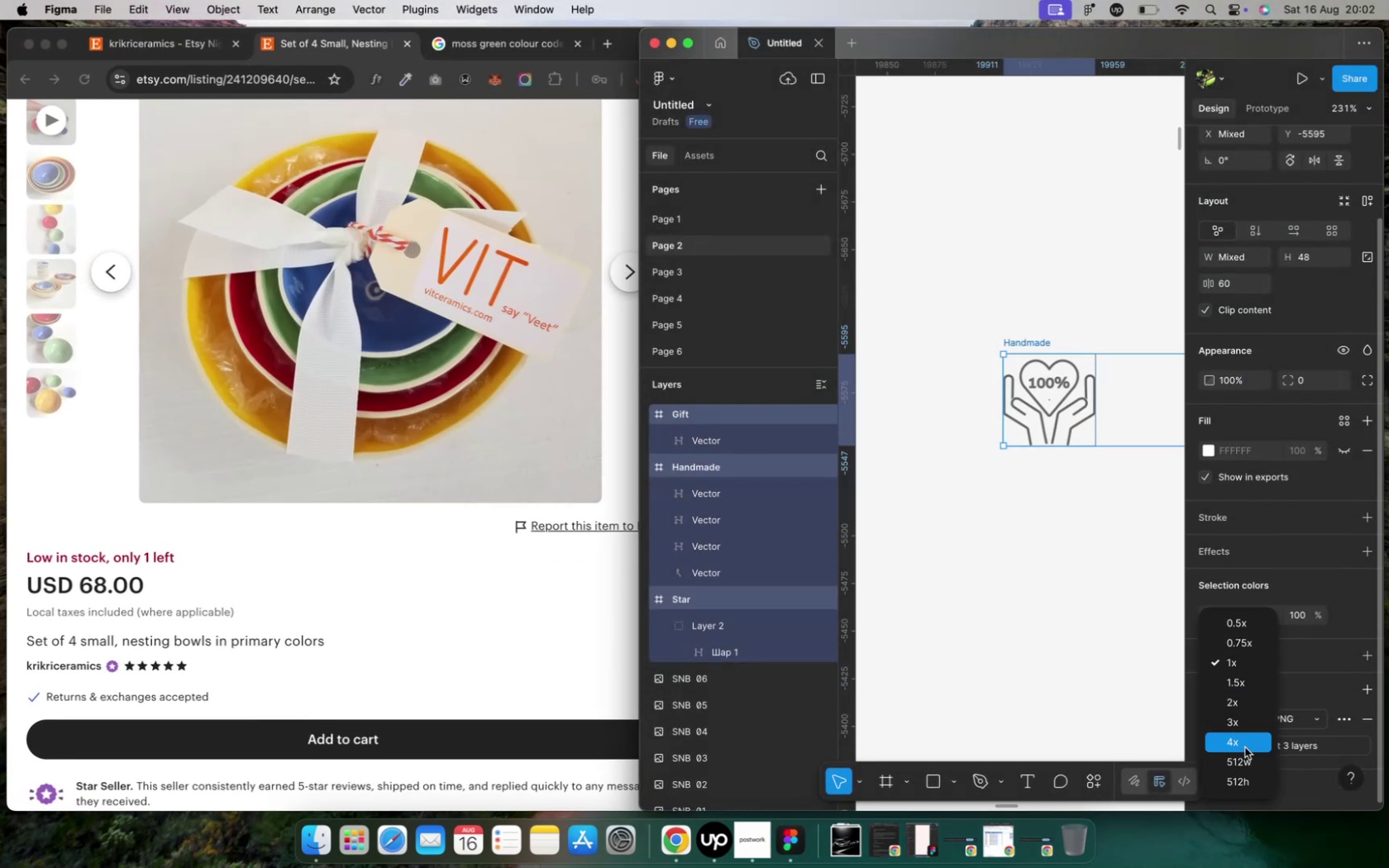 
left_click([1243, 747])
 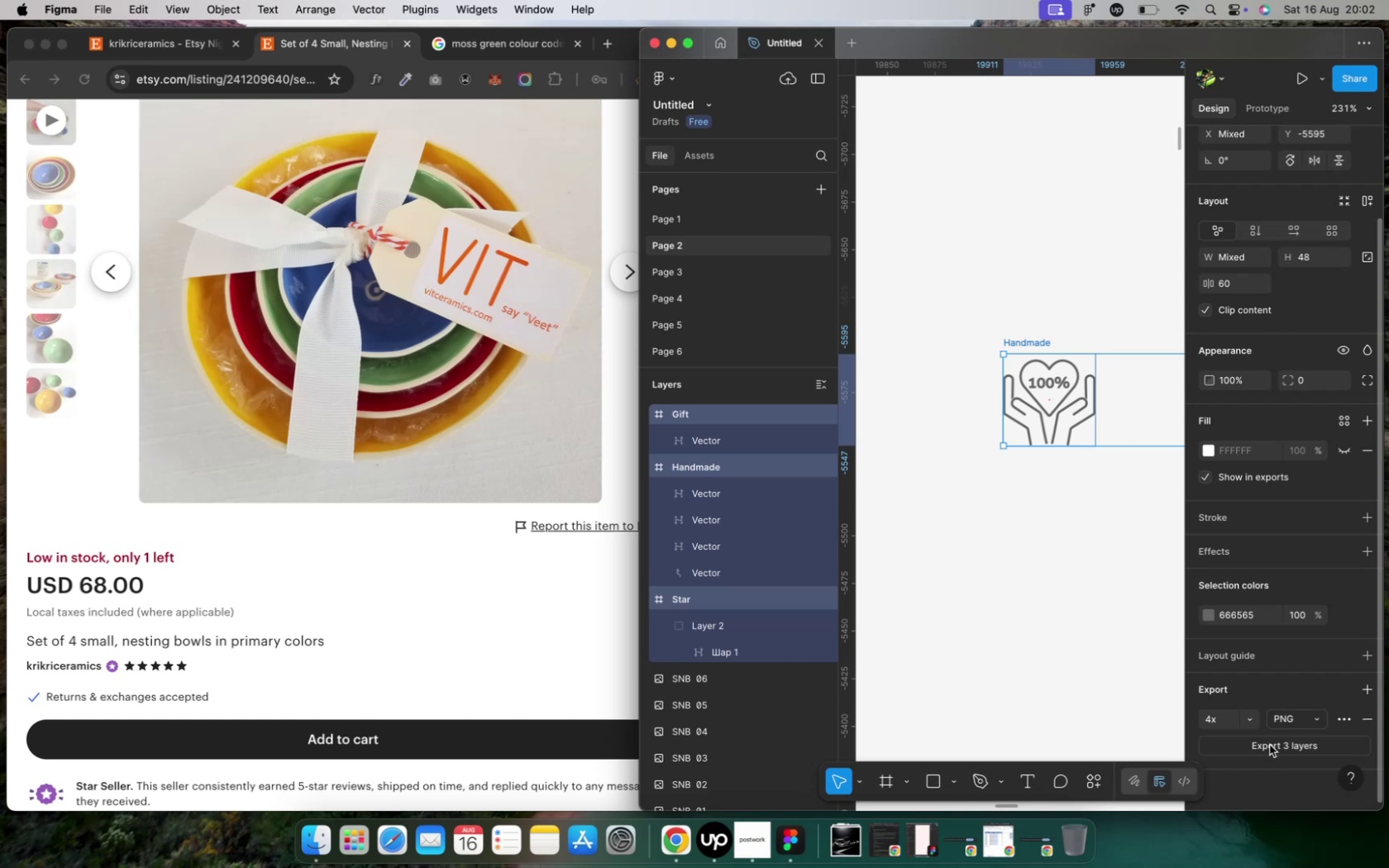 
wait(34.33)
 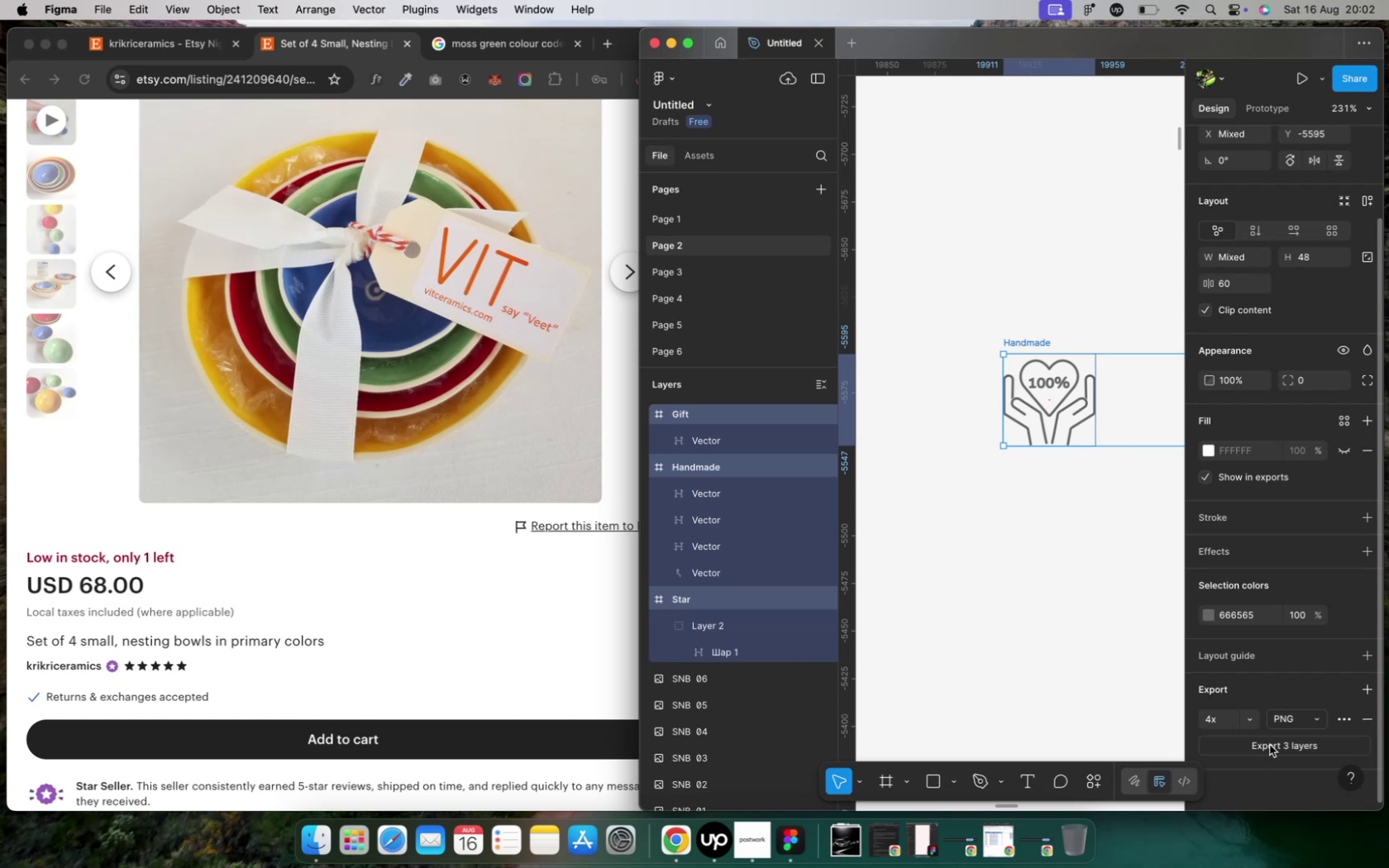 
hold_key(key=ShiftLeft, duration=1.41)
scroll: coordinate [1098, 567], scroll_direction: down, amount: 10.0
 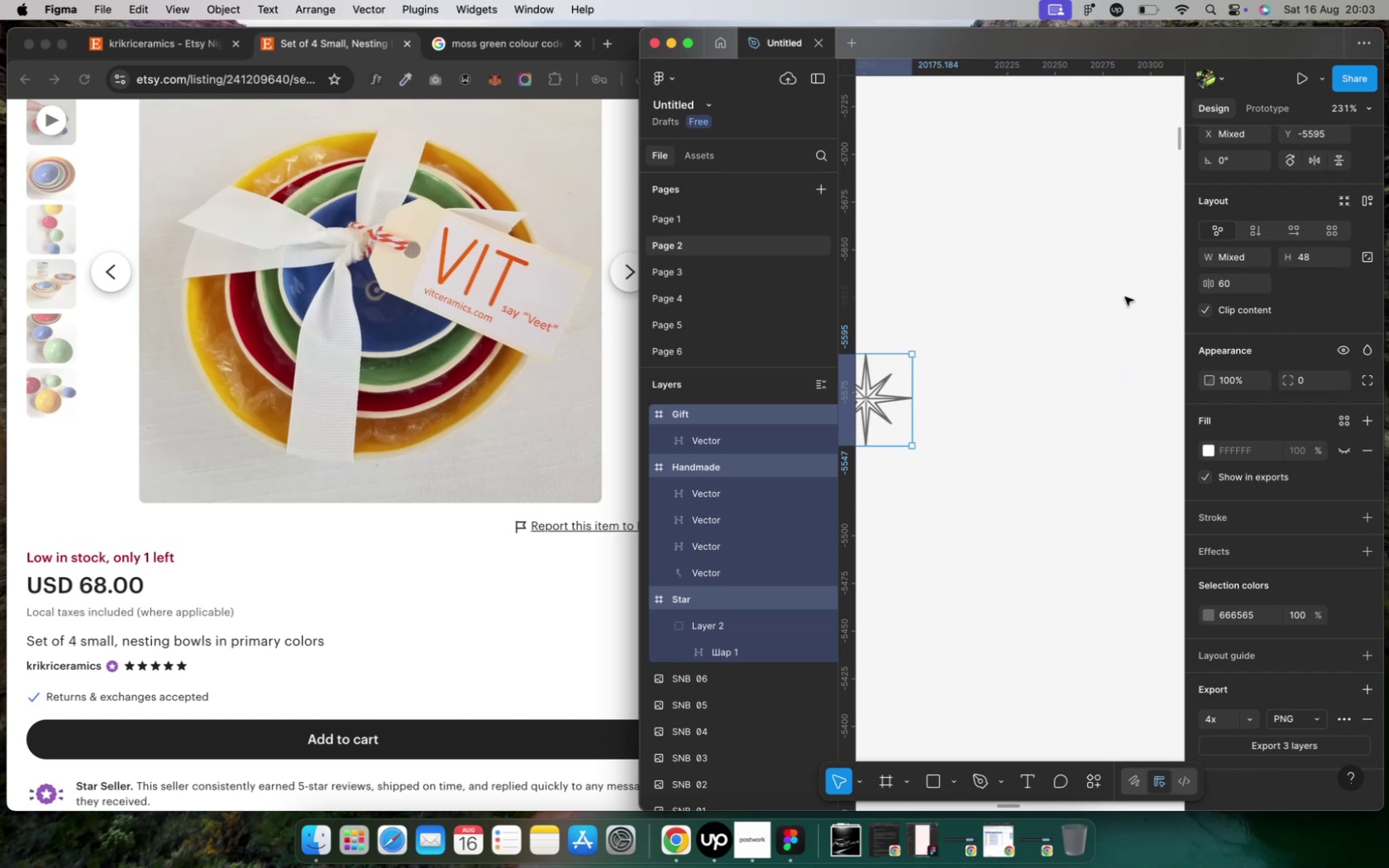 
wait(5.56)
 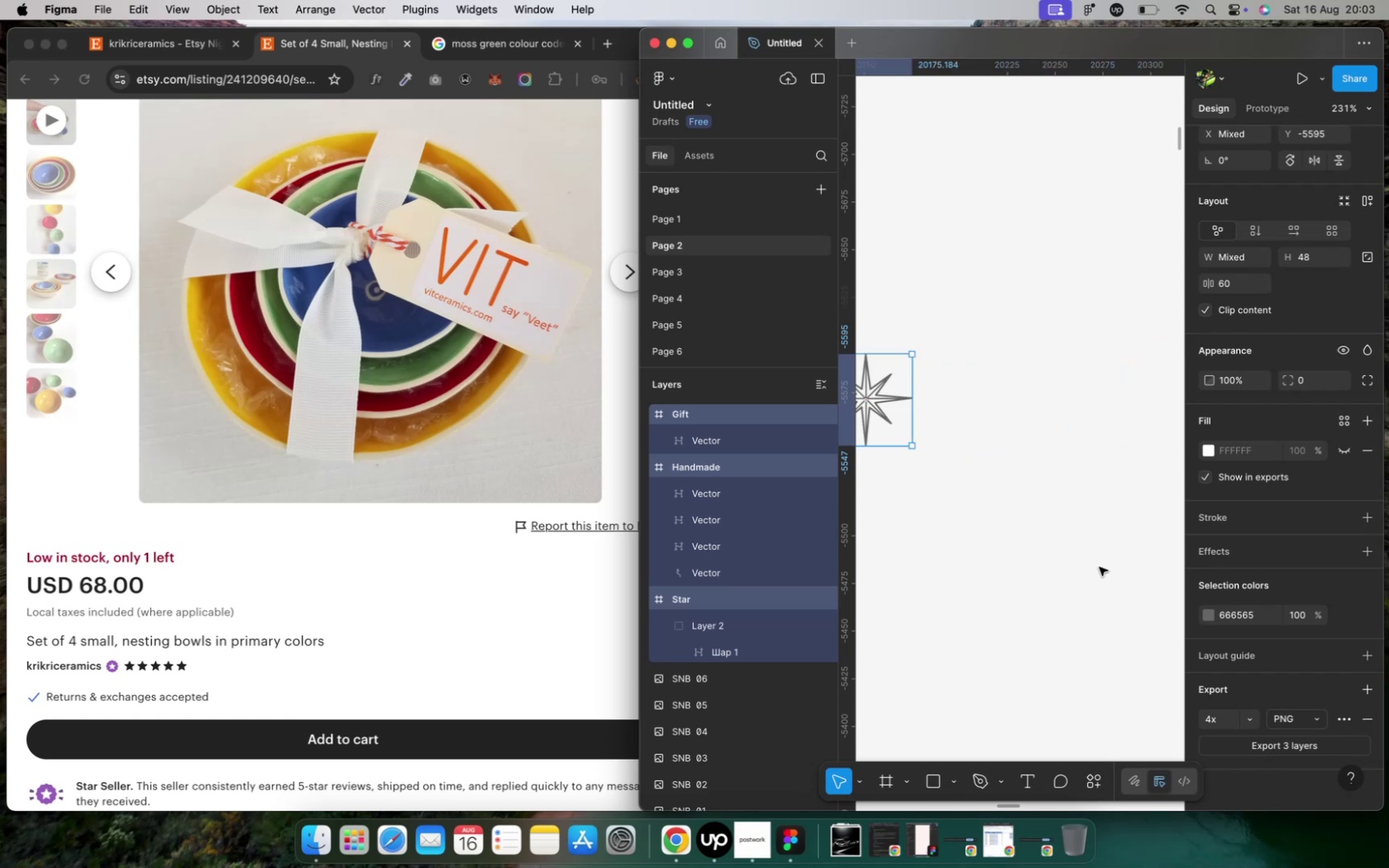 
hold_key(key=ShiftLeft, duration=1.05)
 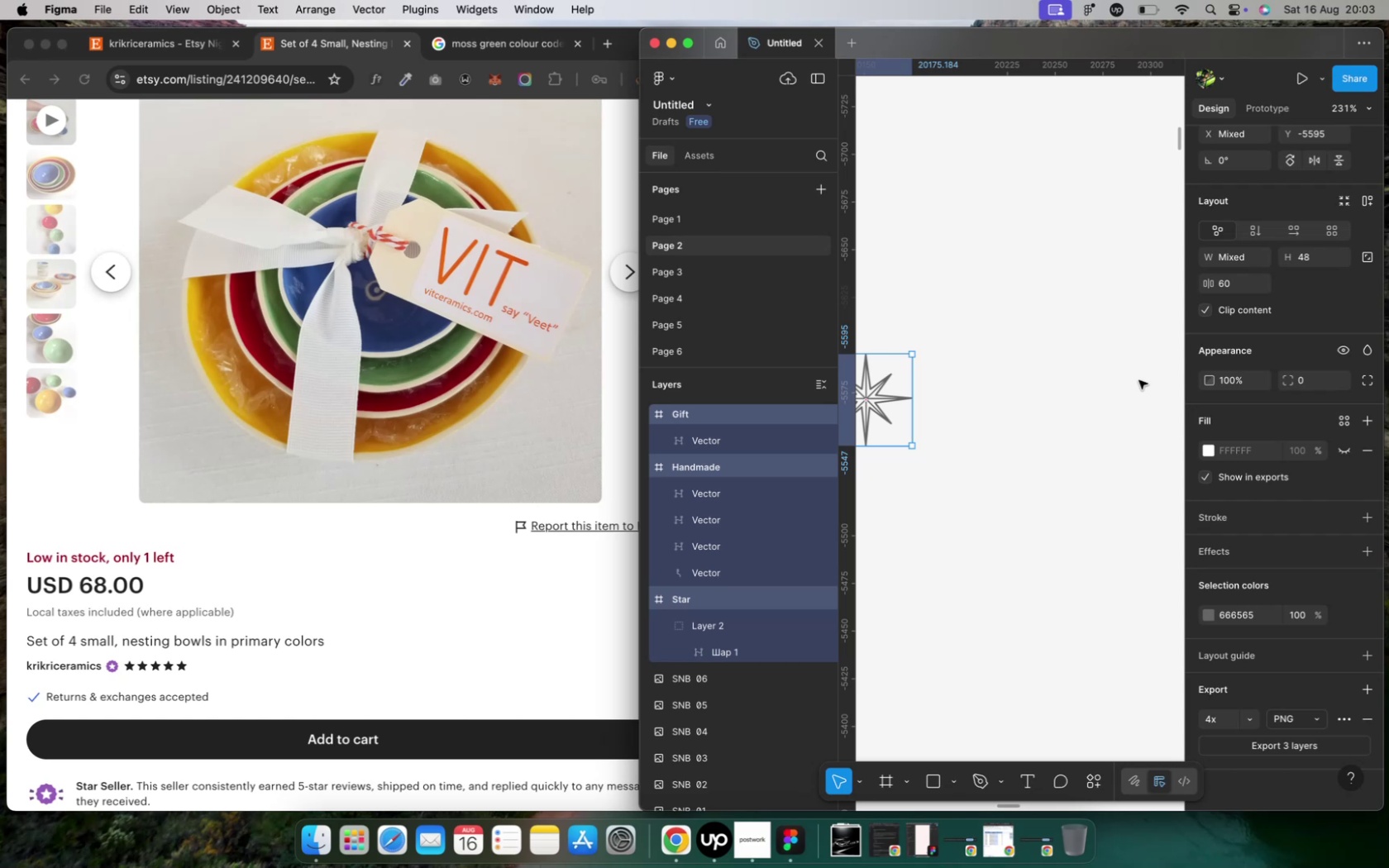 
key(Control+ArrowUp)
 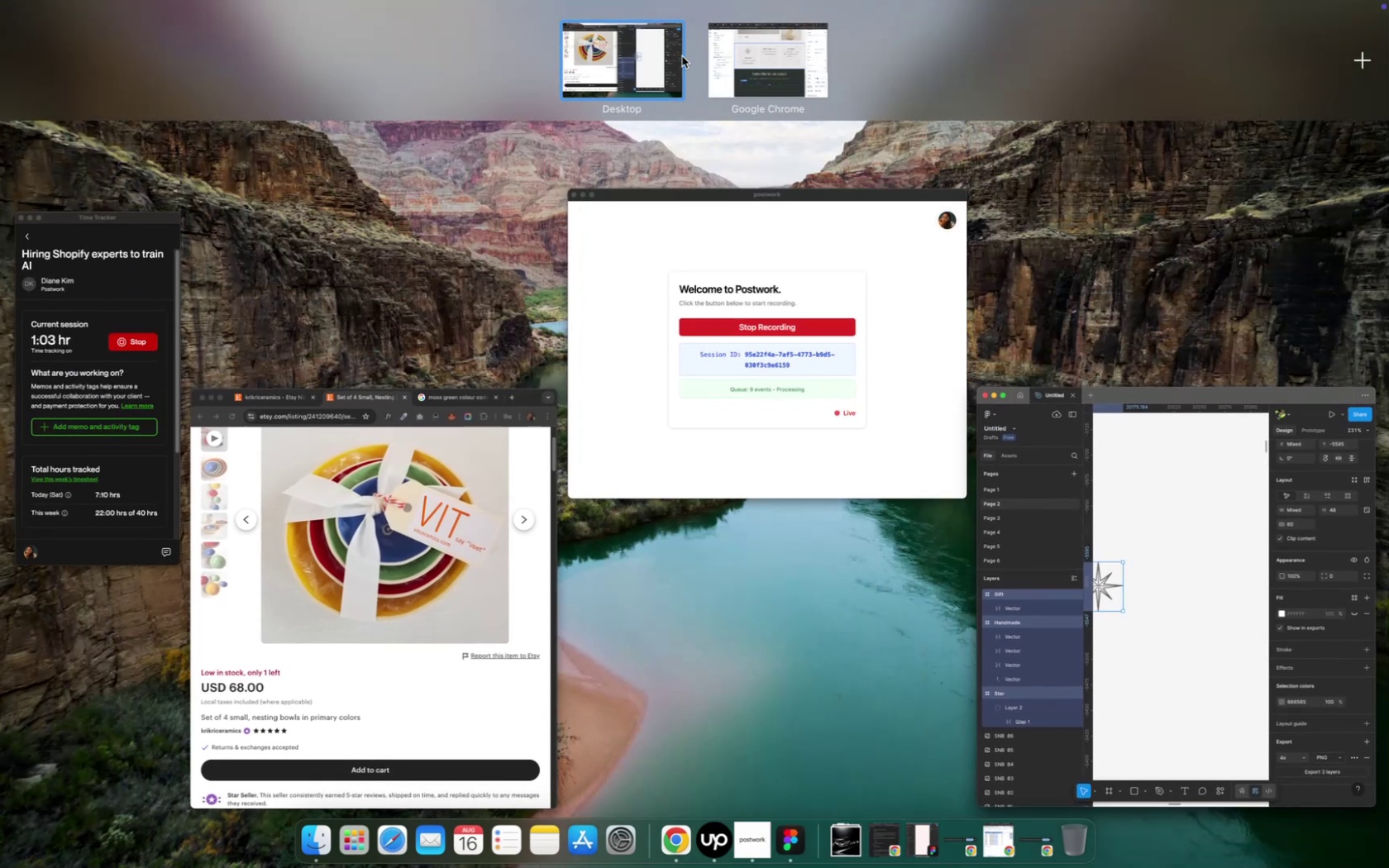 
left_click([761, 60])
 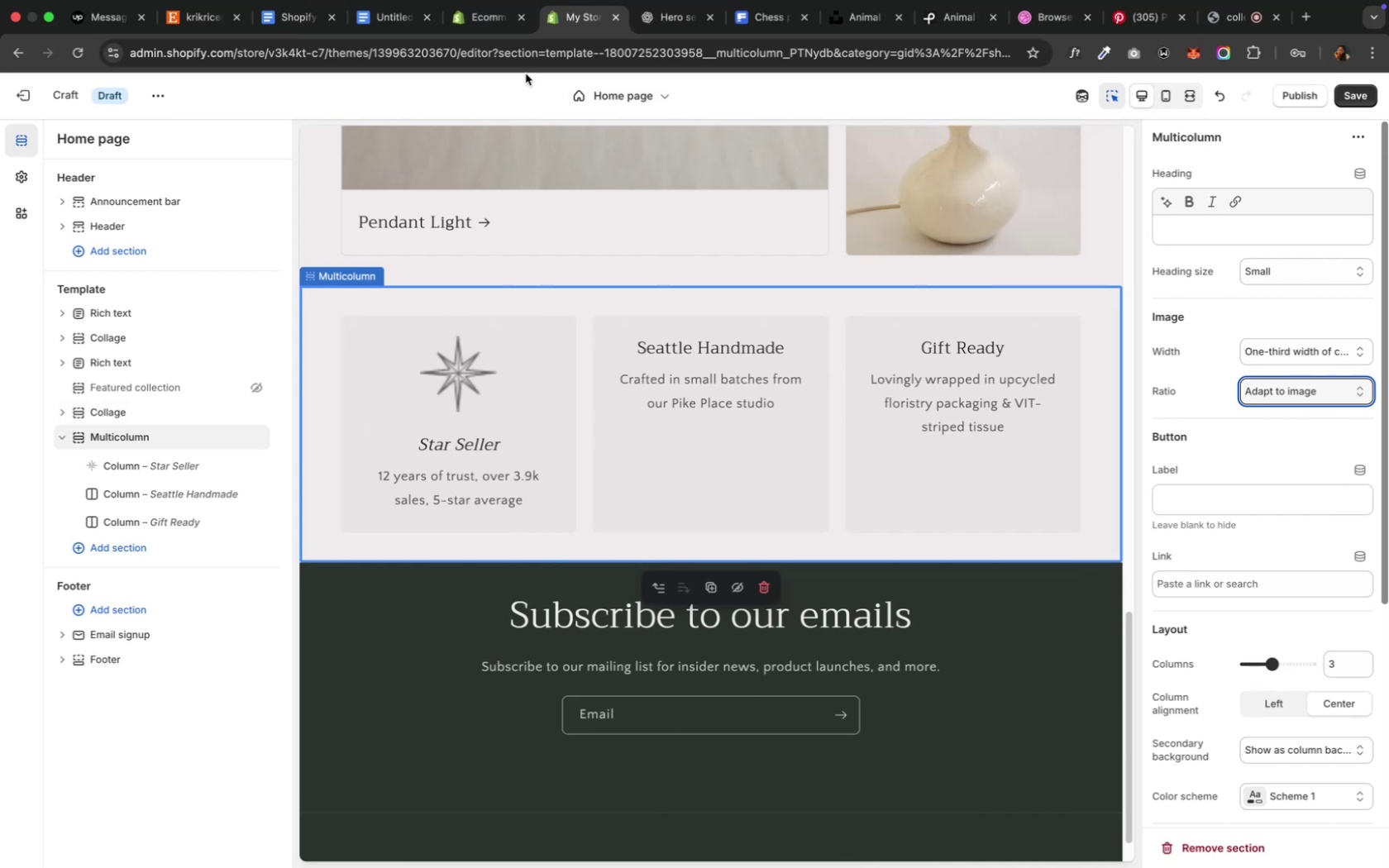 
wait(7.45)
 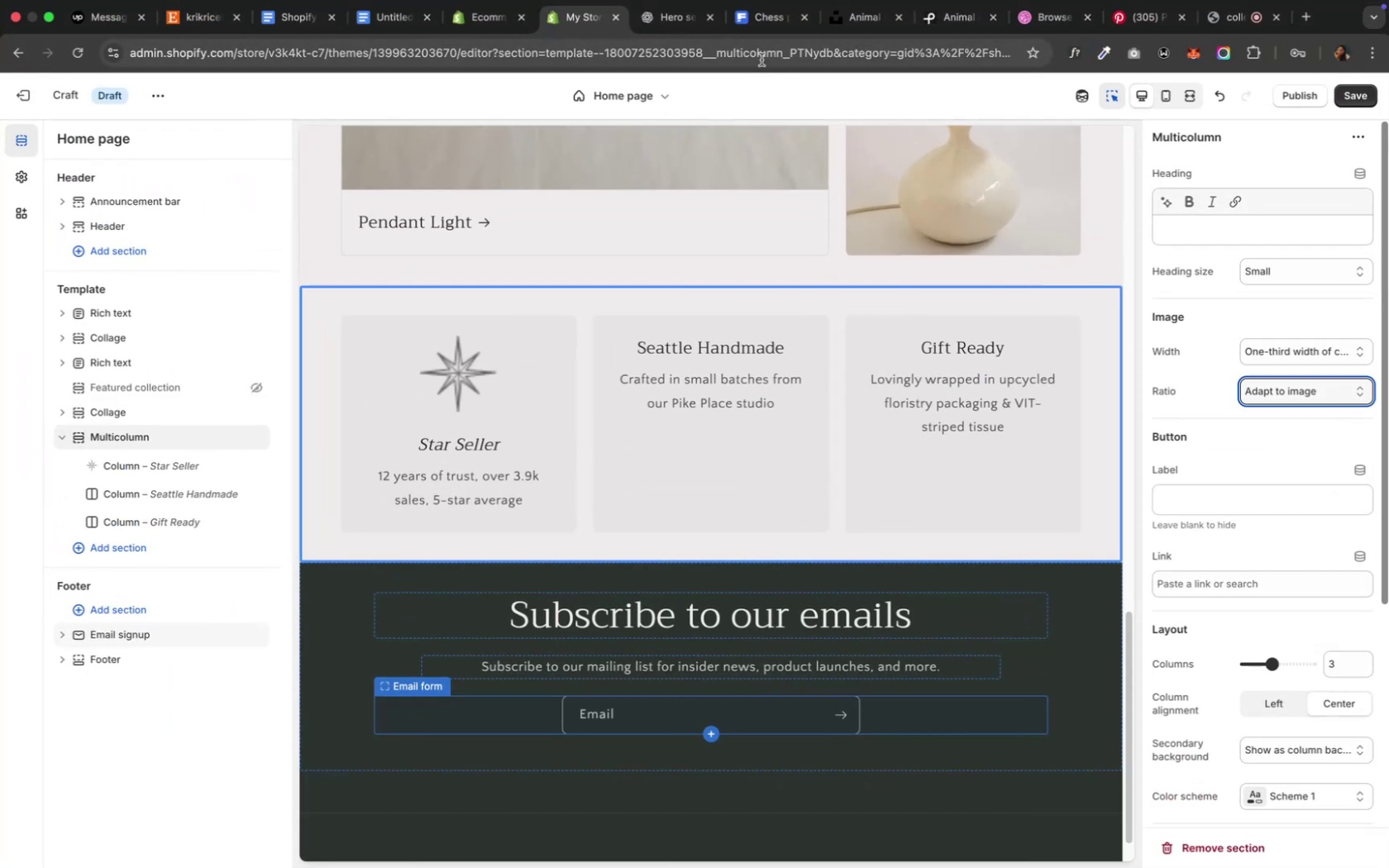 
left_click([1302, 440])
 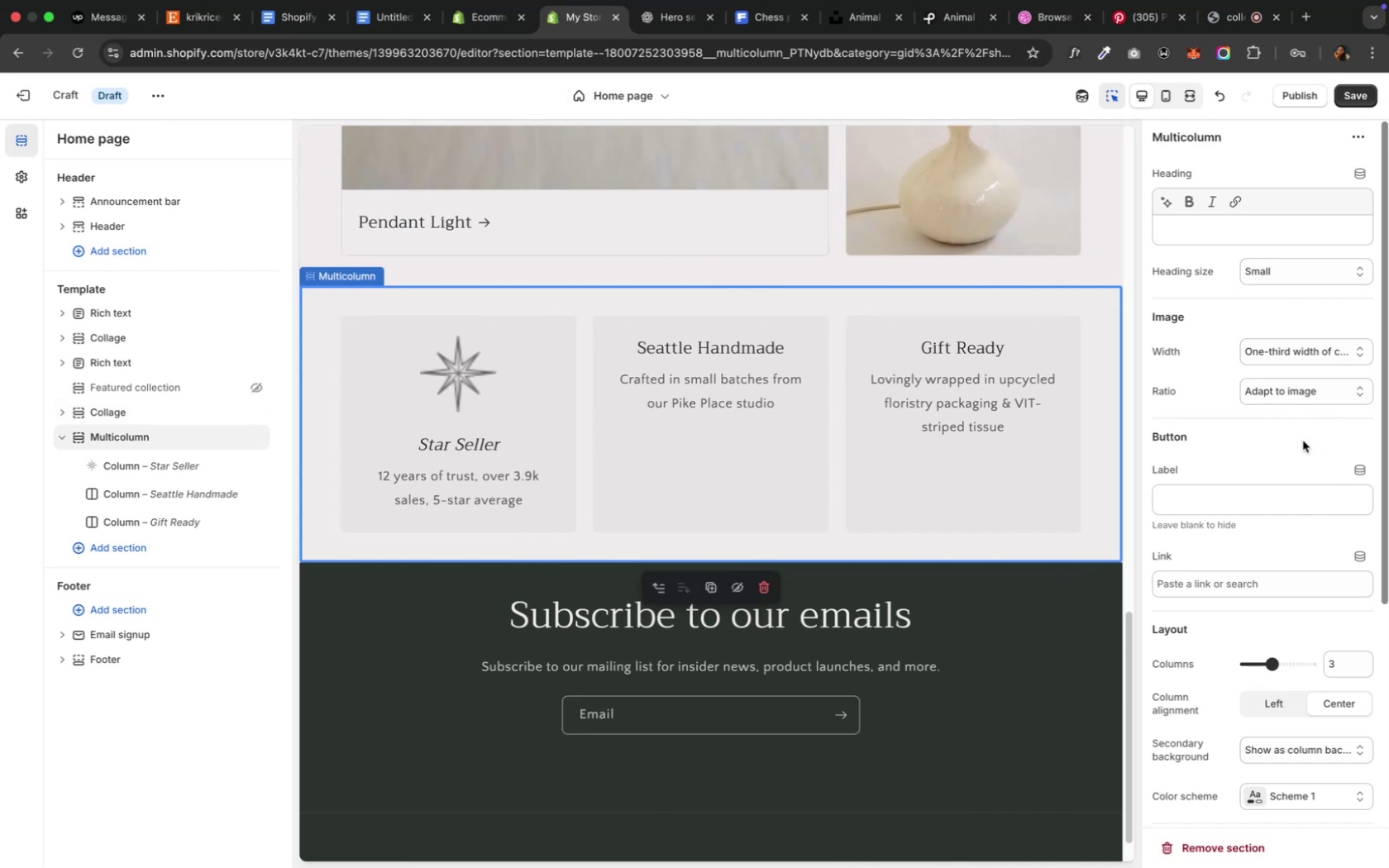 
wait(9.93)
 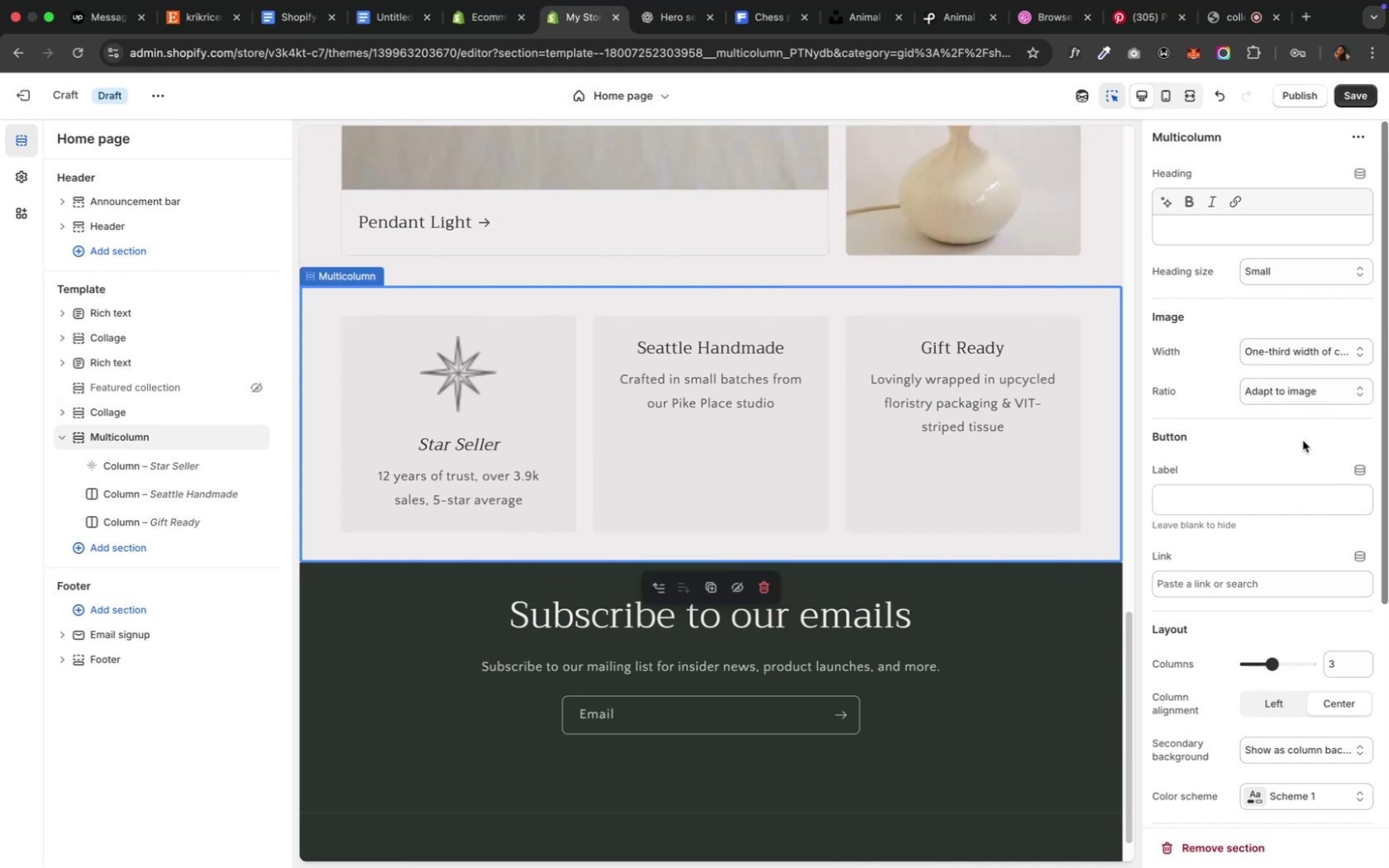 
key(Meta+Tab)
 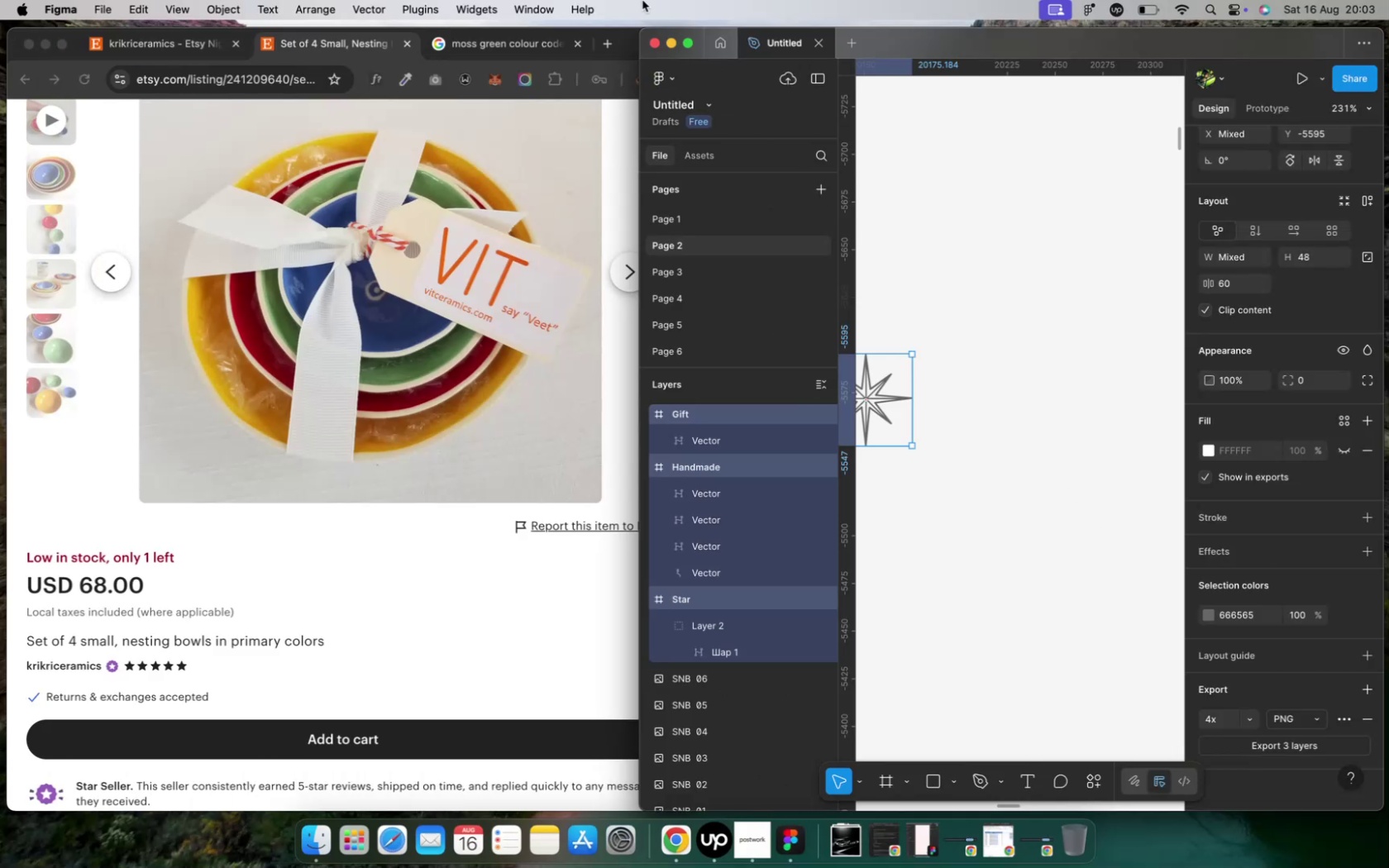 
wait(5.38)
 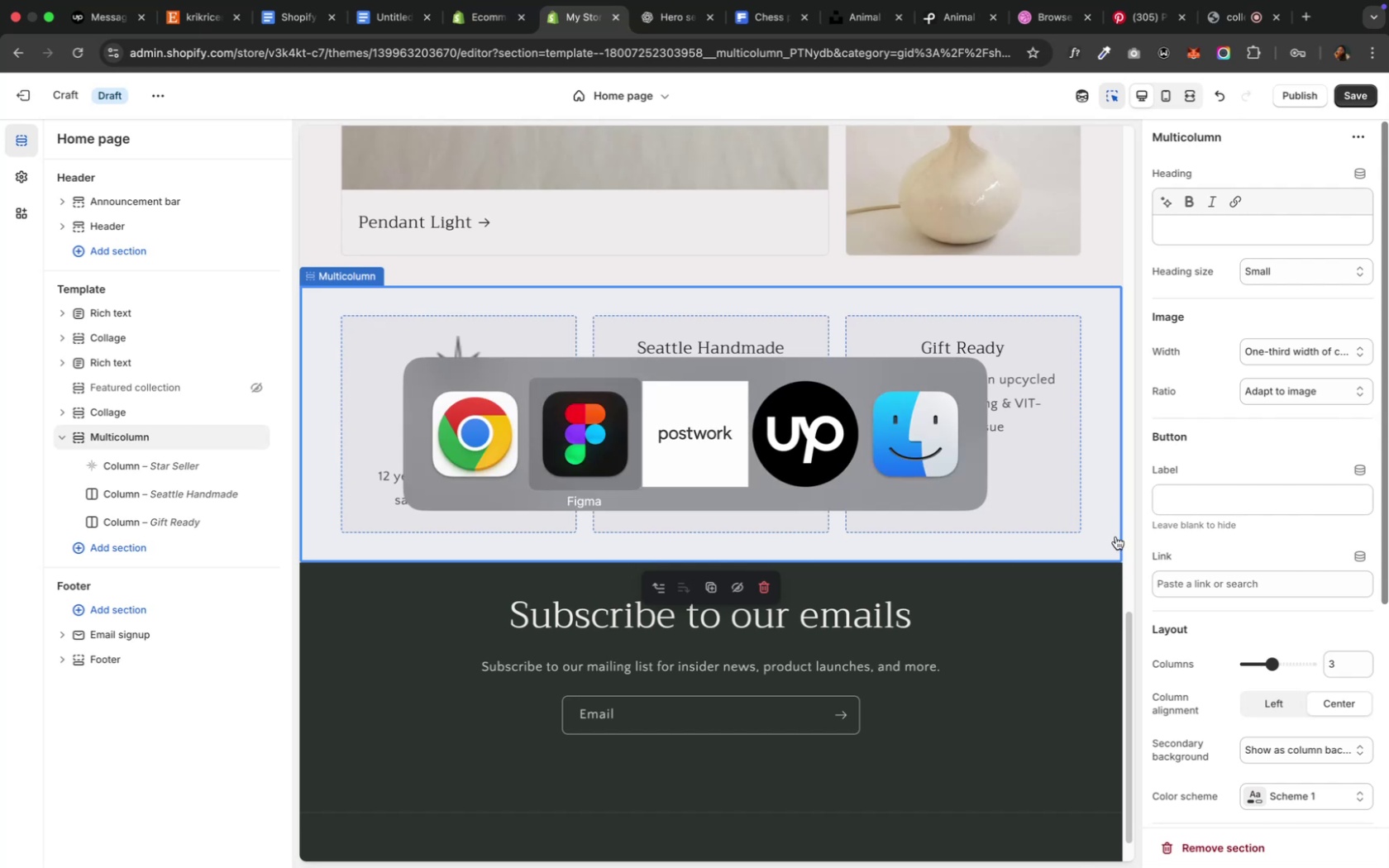 
left_click([690, 40])
 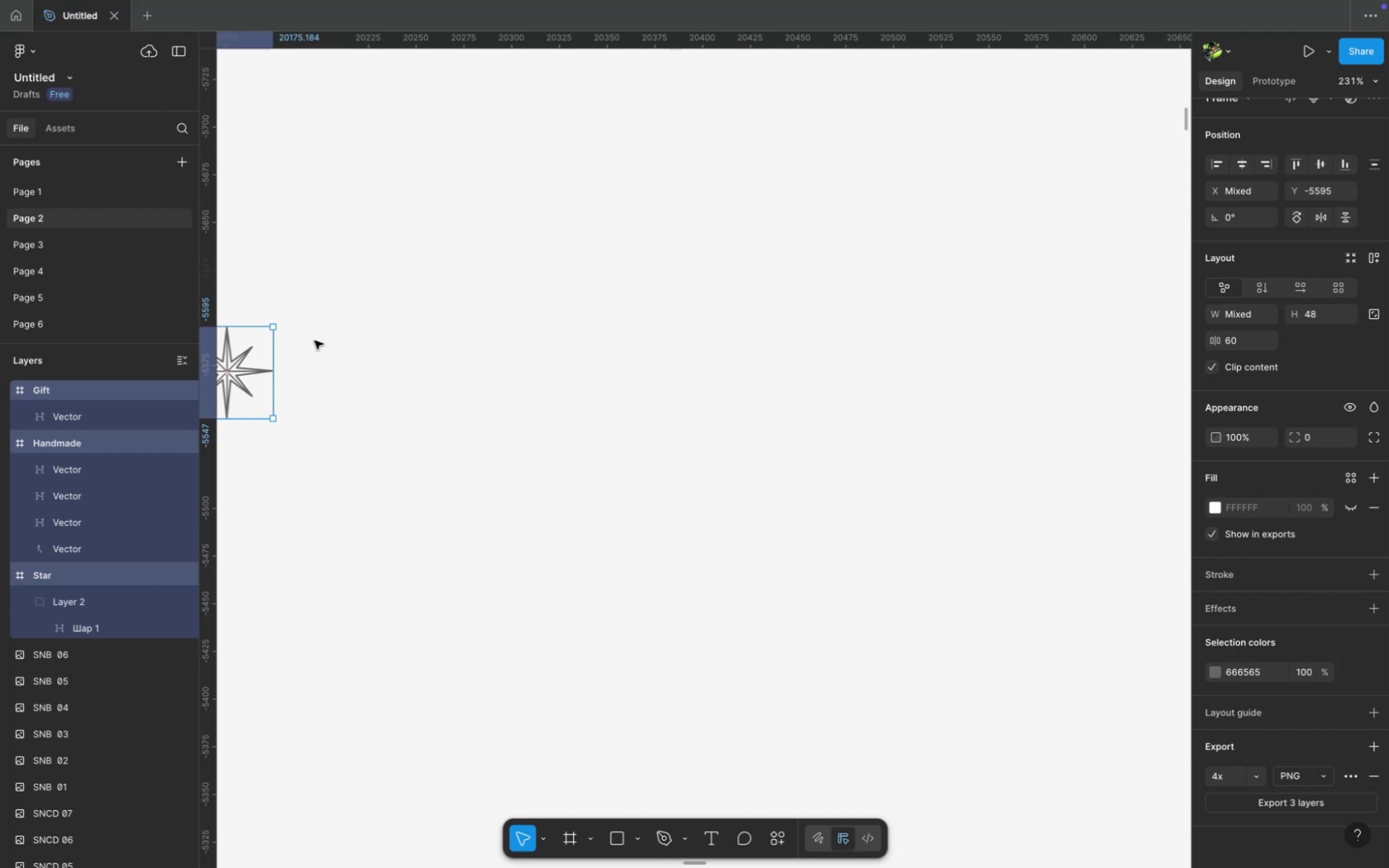 
left_click_drag(start_coordinate=[247, 281], to_coordinate=[160, 269])
 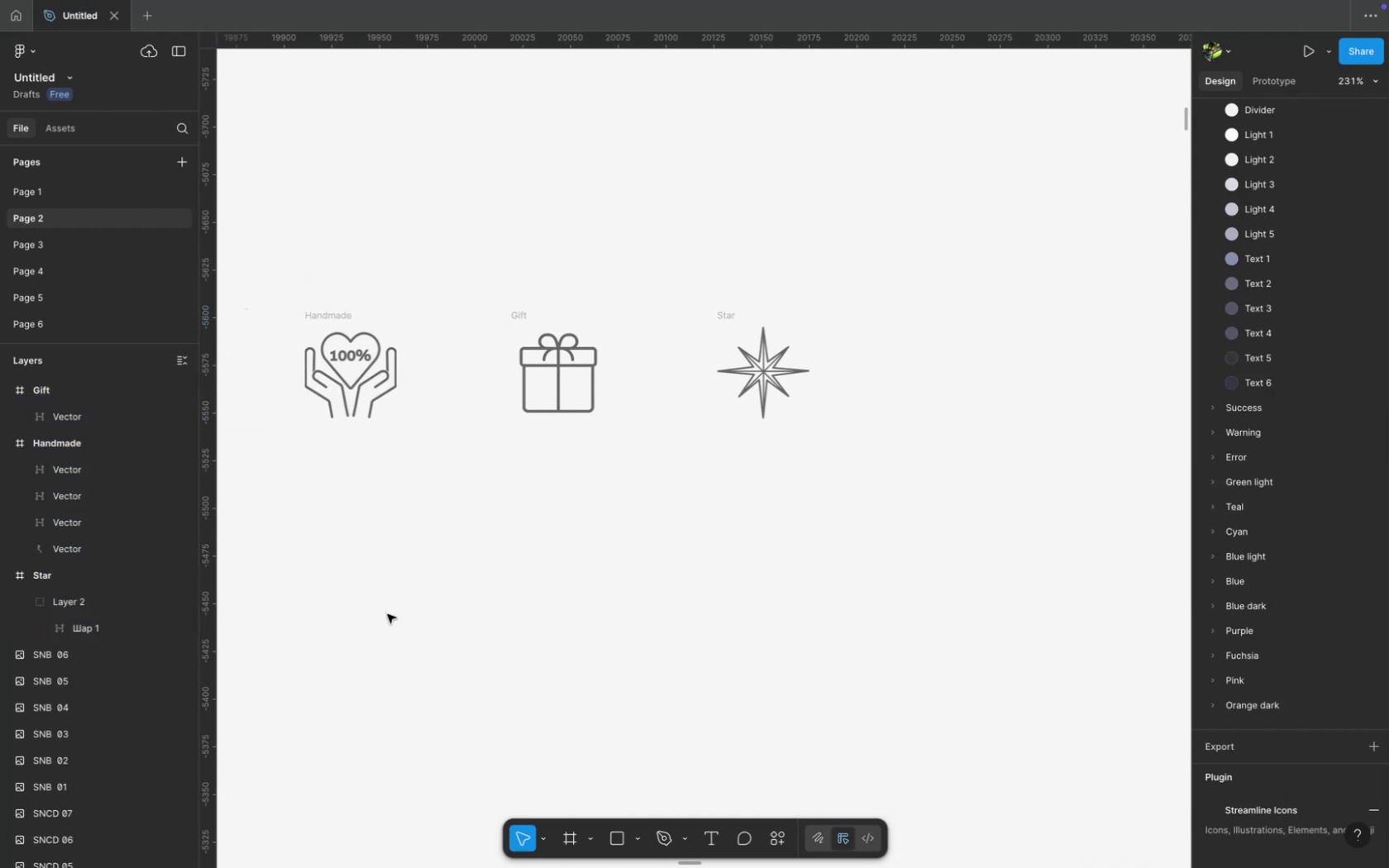 
left_click([387, 613])
 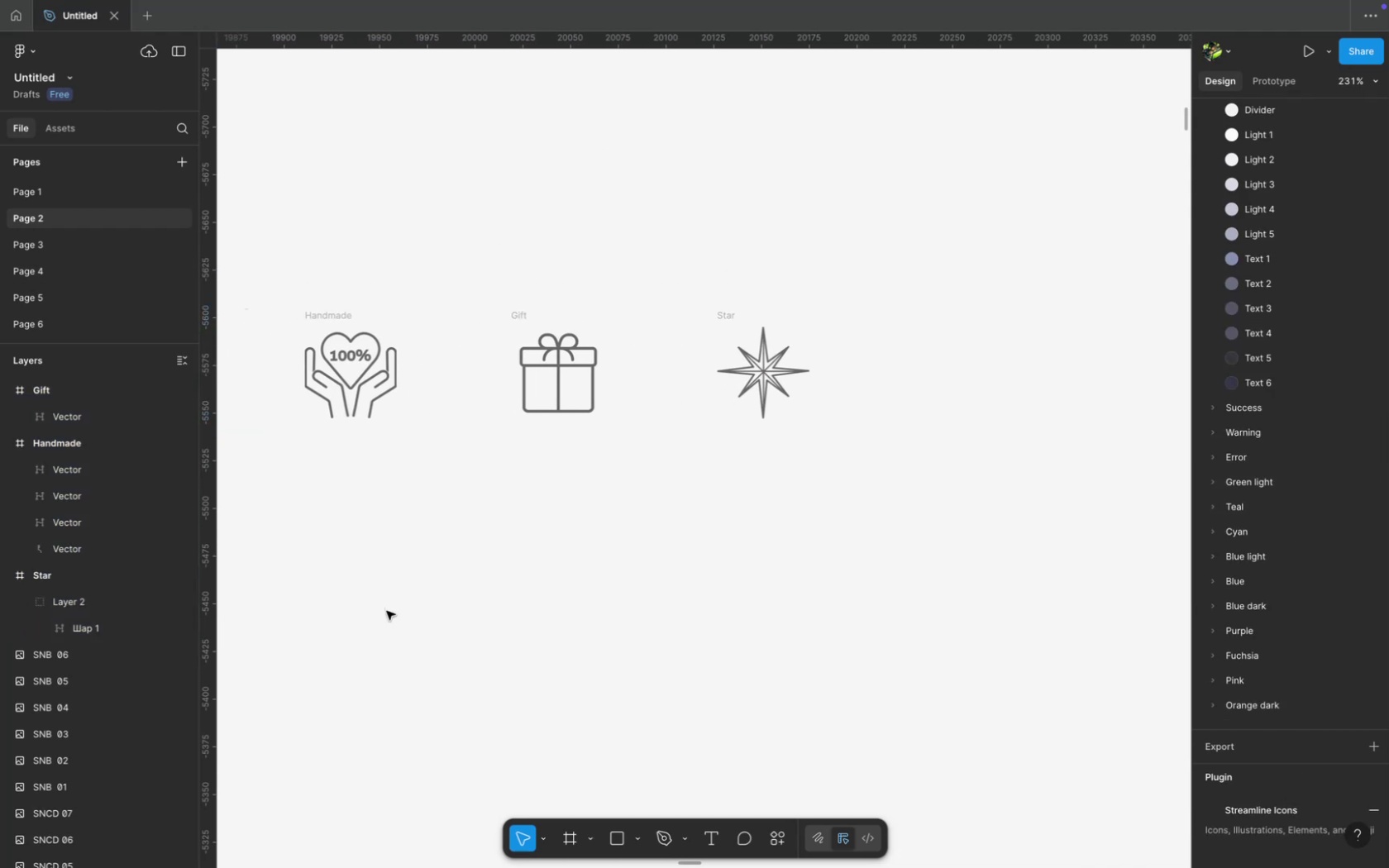 
key(F)
 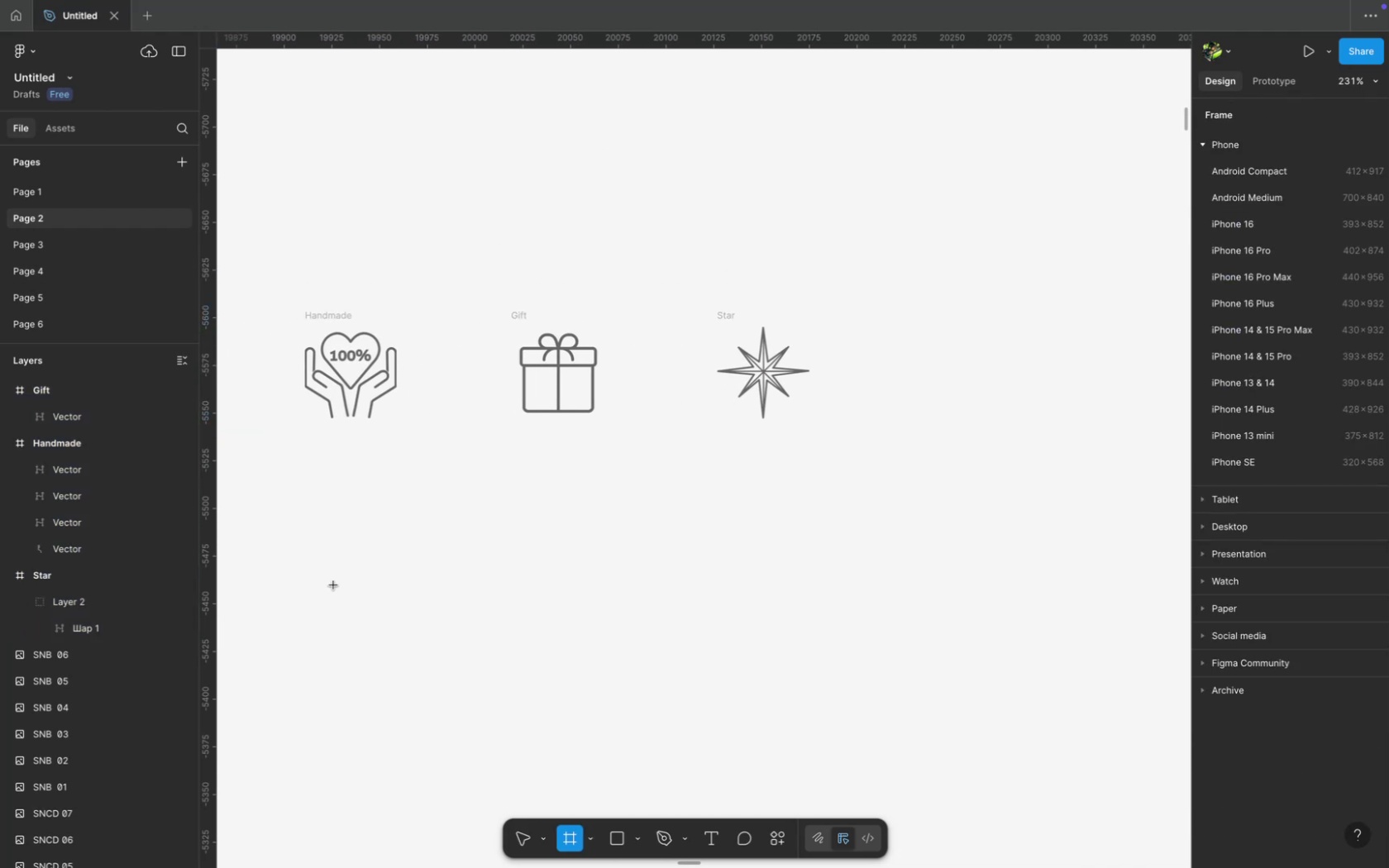 
hold_key(key=ShiftLeft, duration=2.55)
left_click_drag(start_coordinate=[283, 477], to_coordinate=[501, 662])
 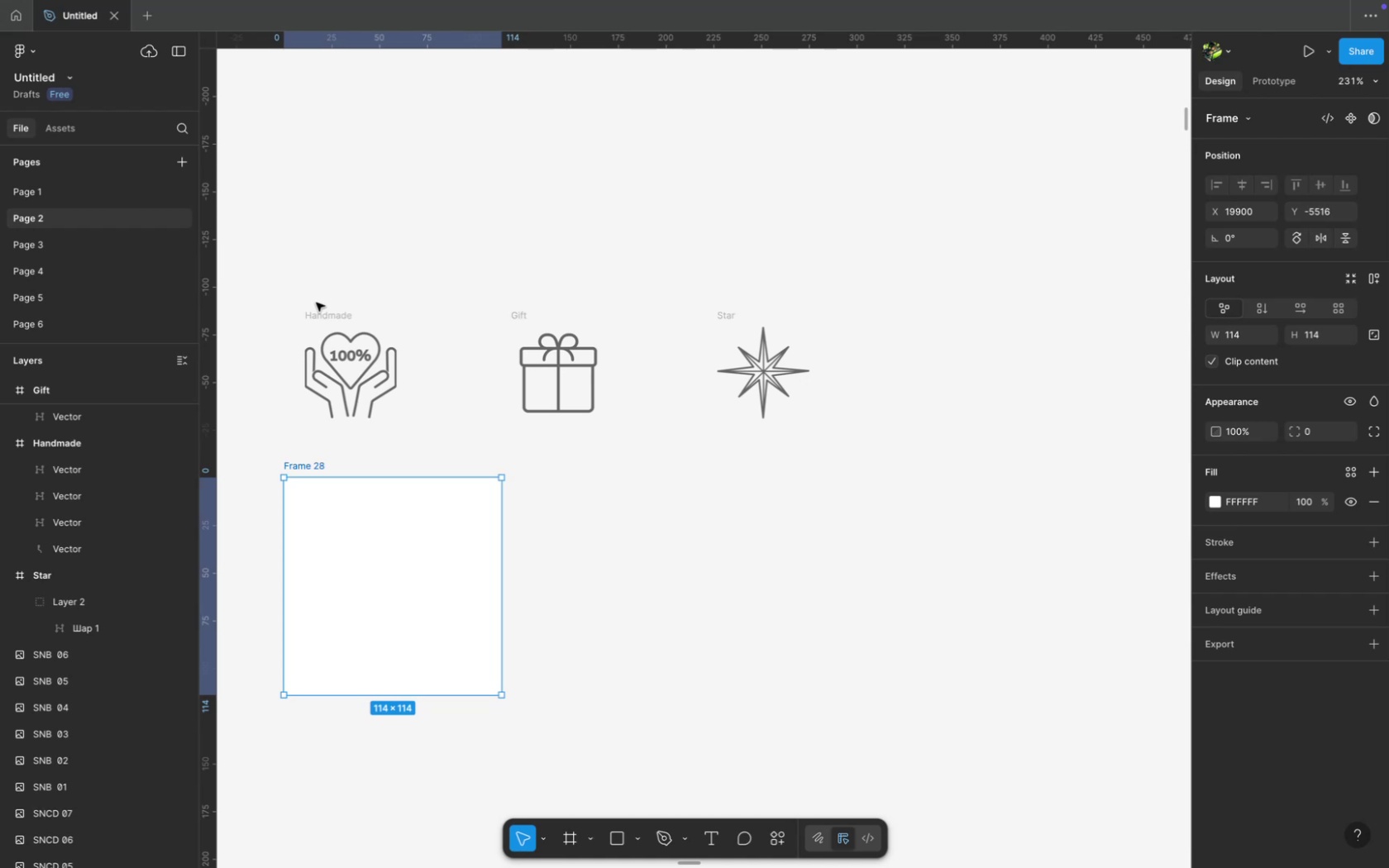 
left_click_drag(start_coordinate=[315, 310], to_coordinate=[354, 522])
 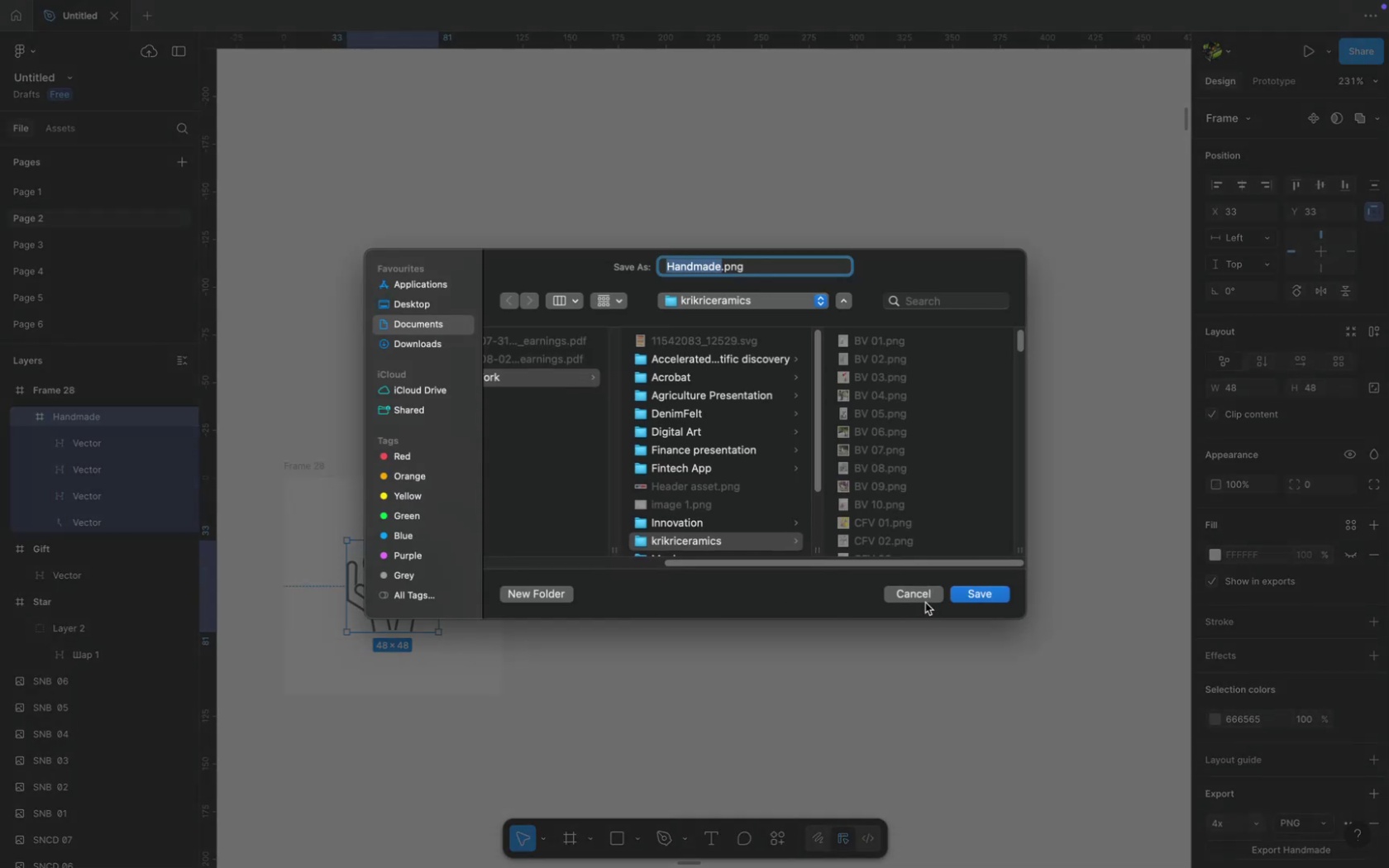 
wait(6.44)
 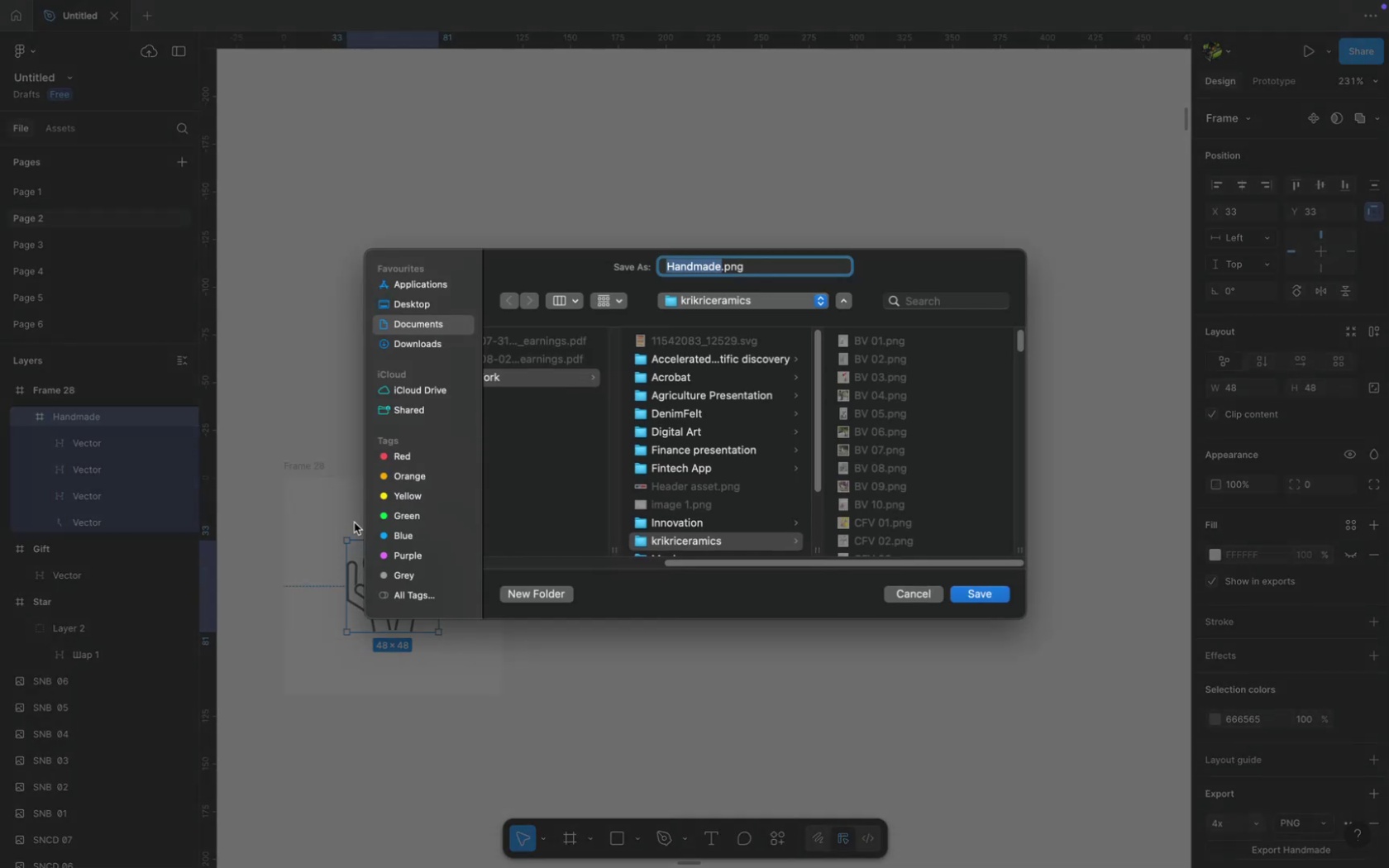 
left_click([909, 599])
 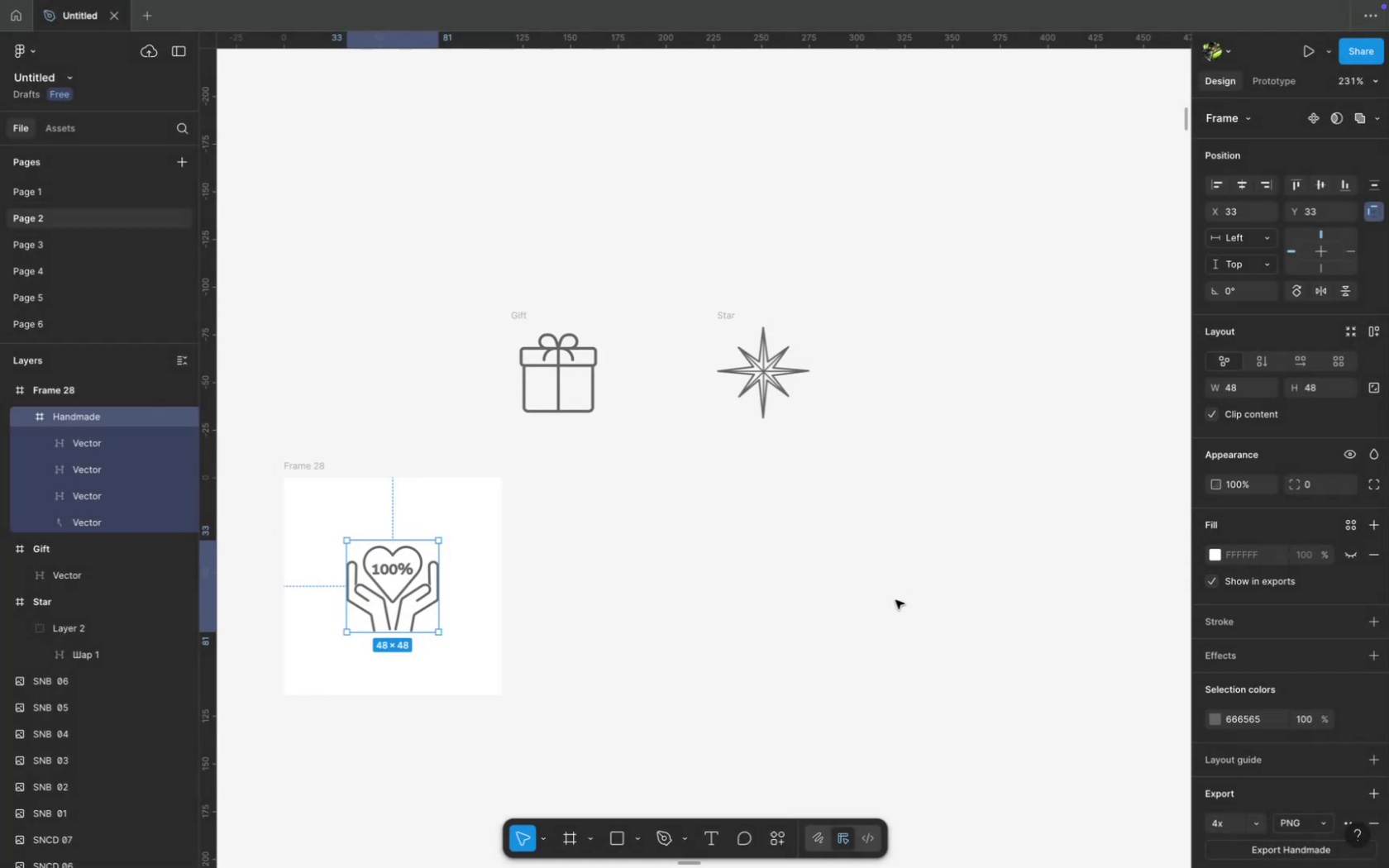 
left_click([295, 471])
 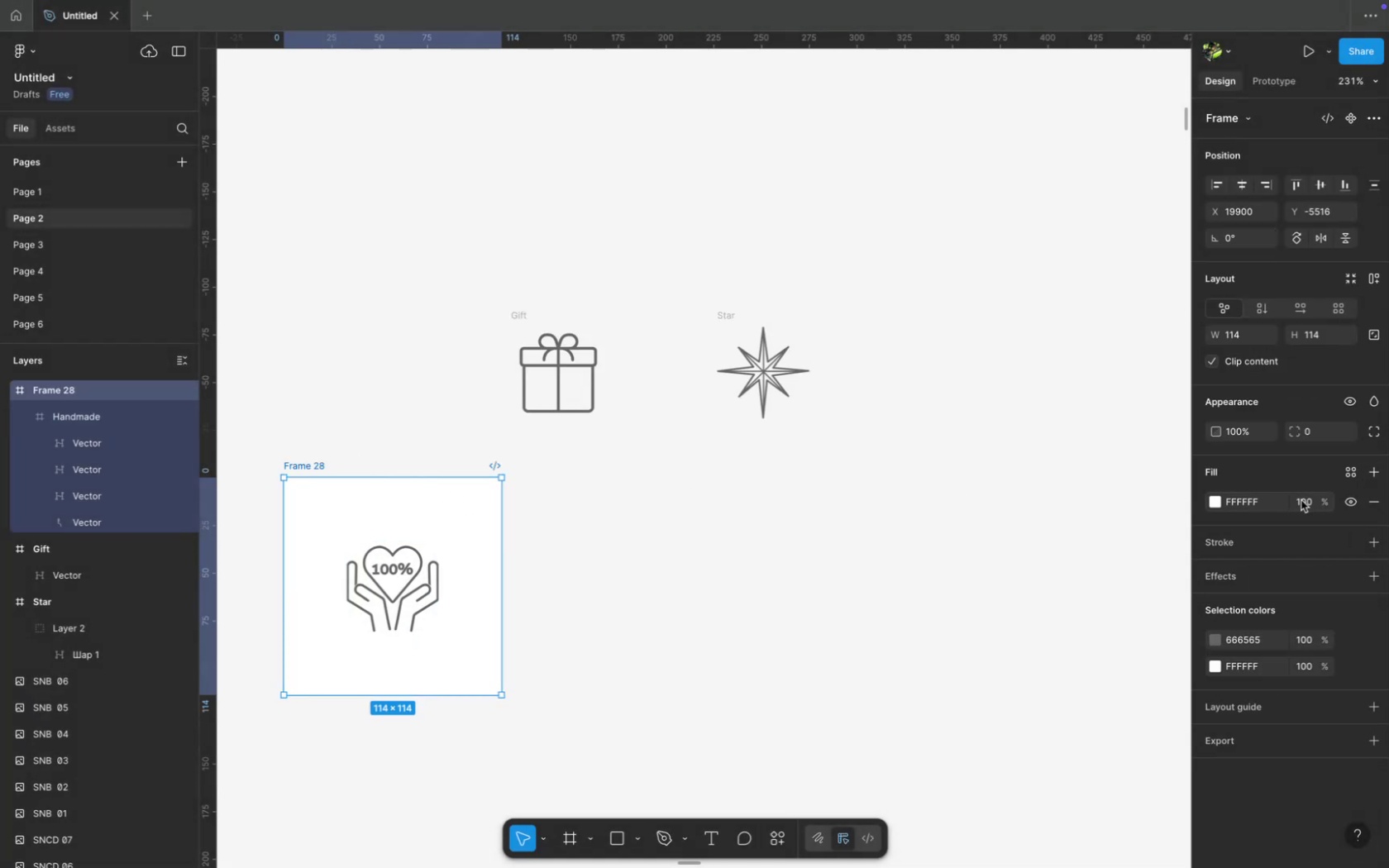 
left_click([1301, 502])
 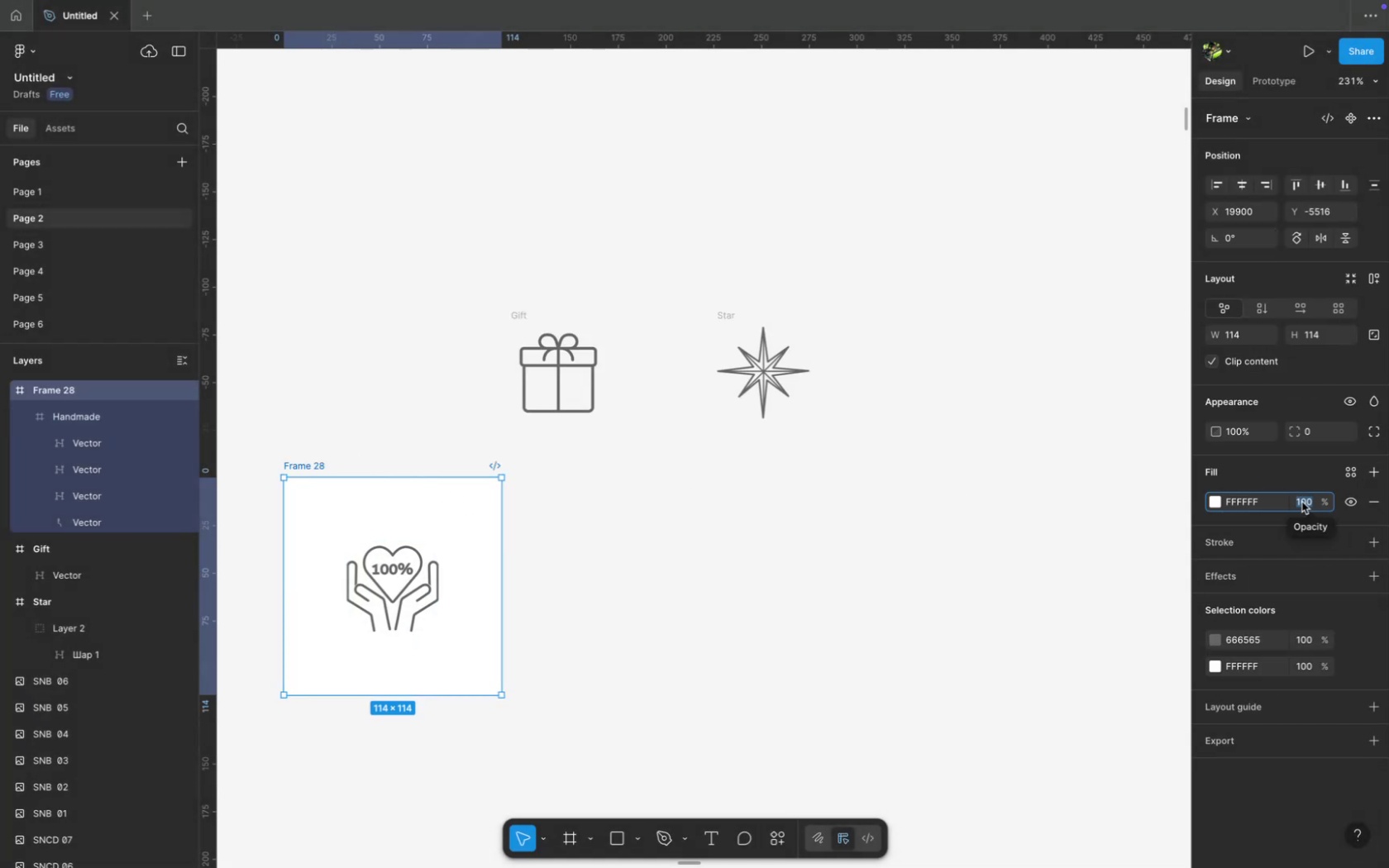 
key(0)
 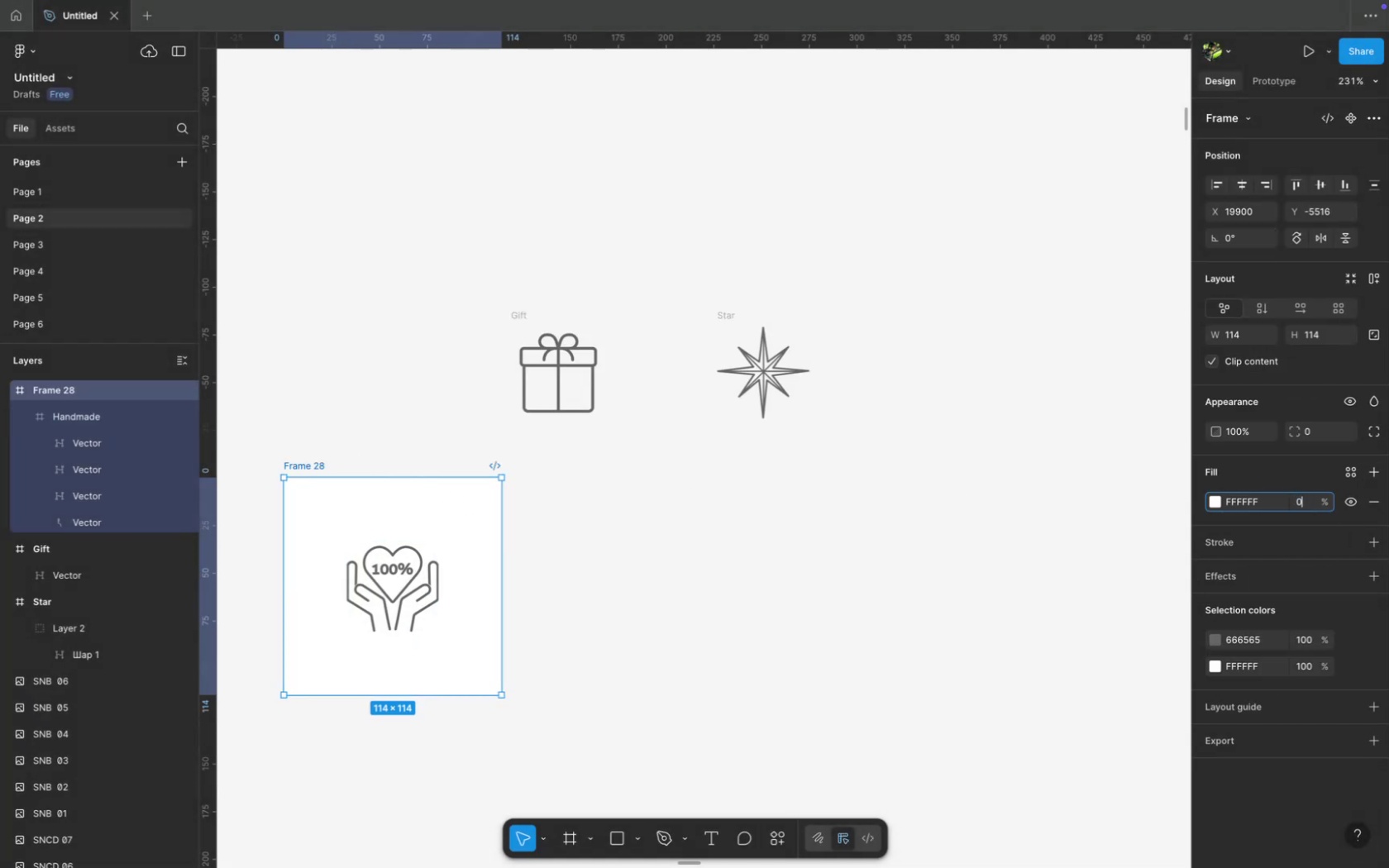 
key(Enter)
 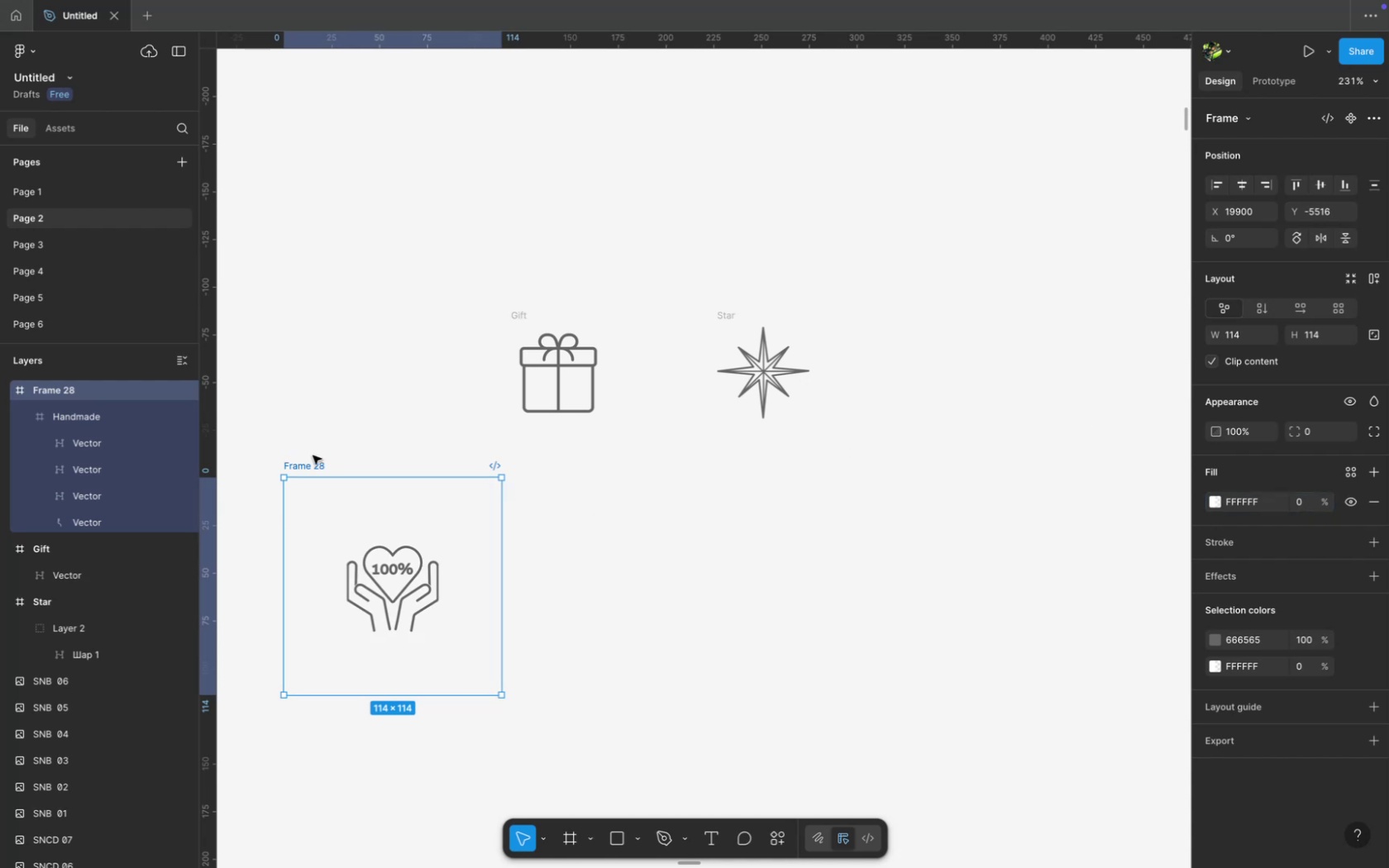 
wait(6.71)
 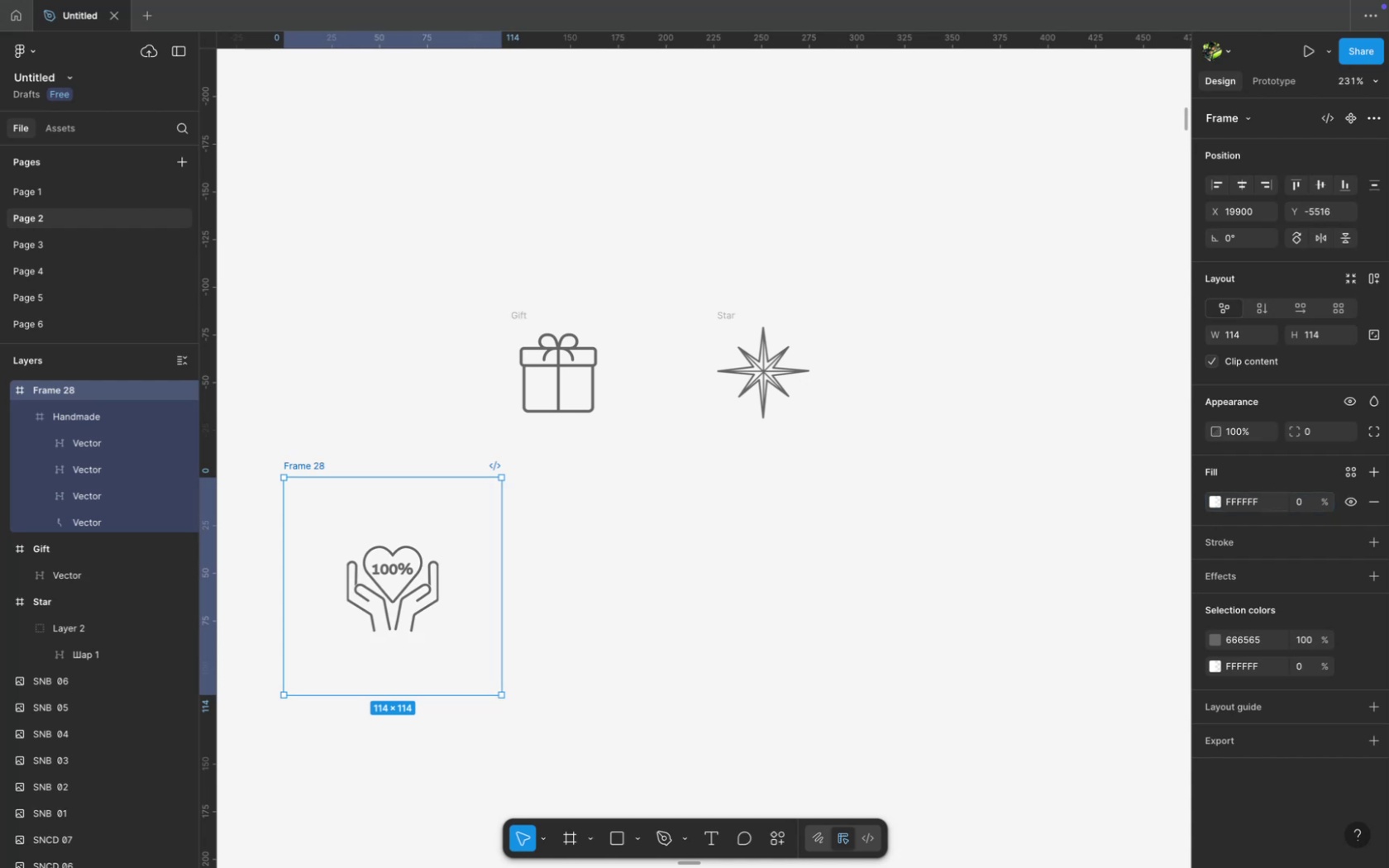 
hold_key(key=OptionLeft, duration=1.6)
left_click_drag(start_coordinate=[295, 470], to_coordinate=[571, 472])
 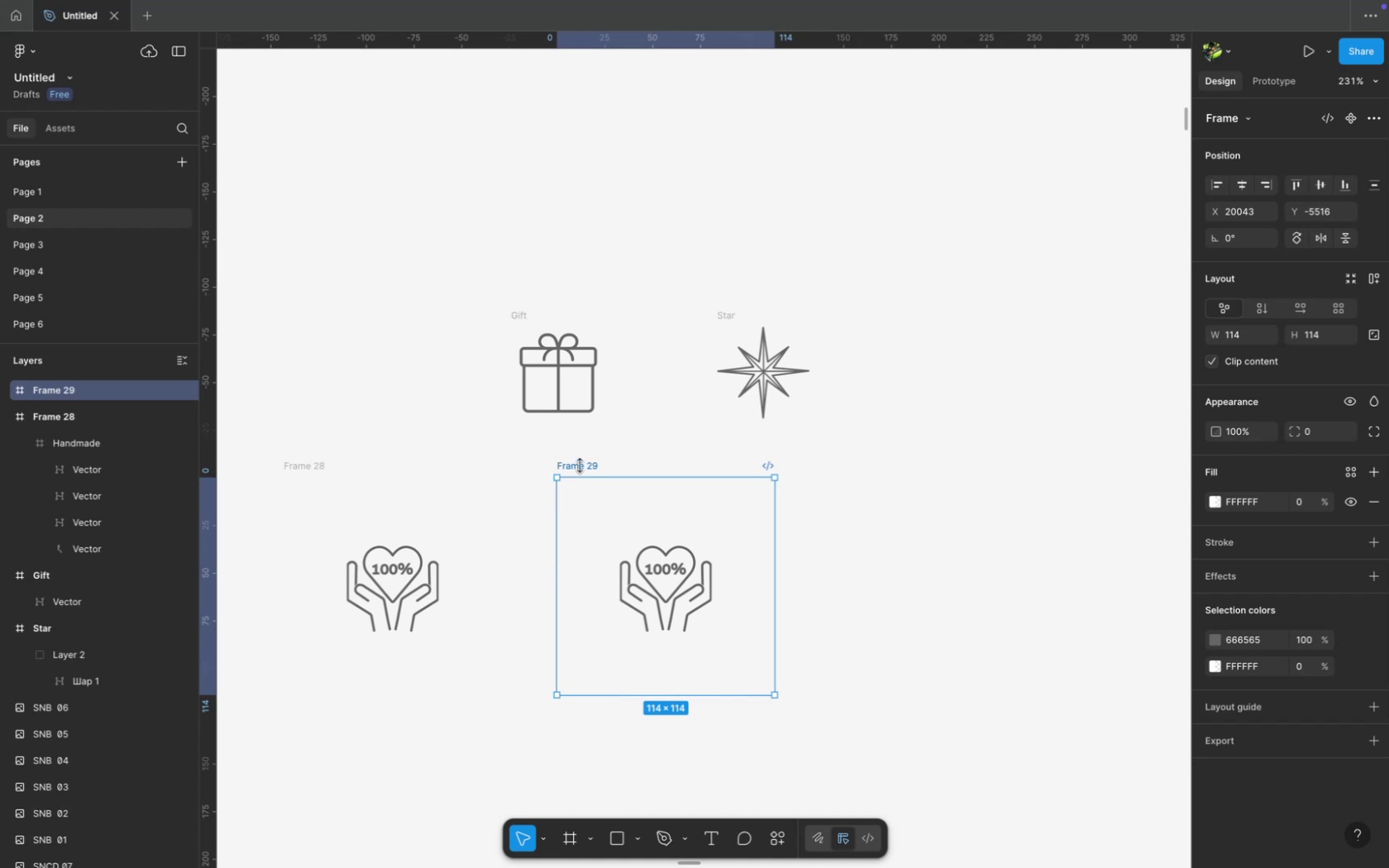 
left_click([726, 312])
 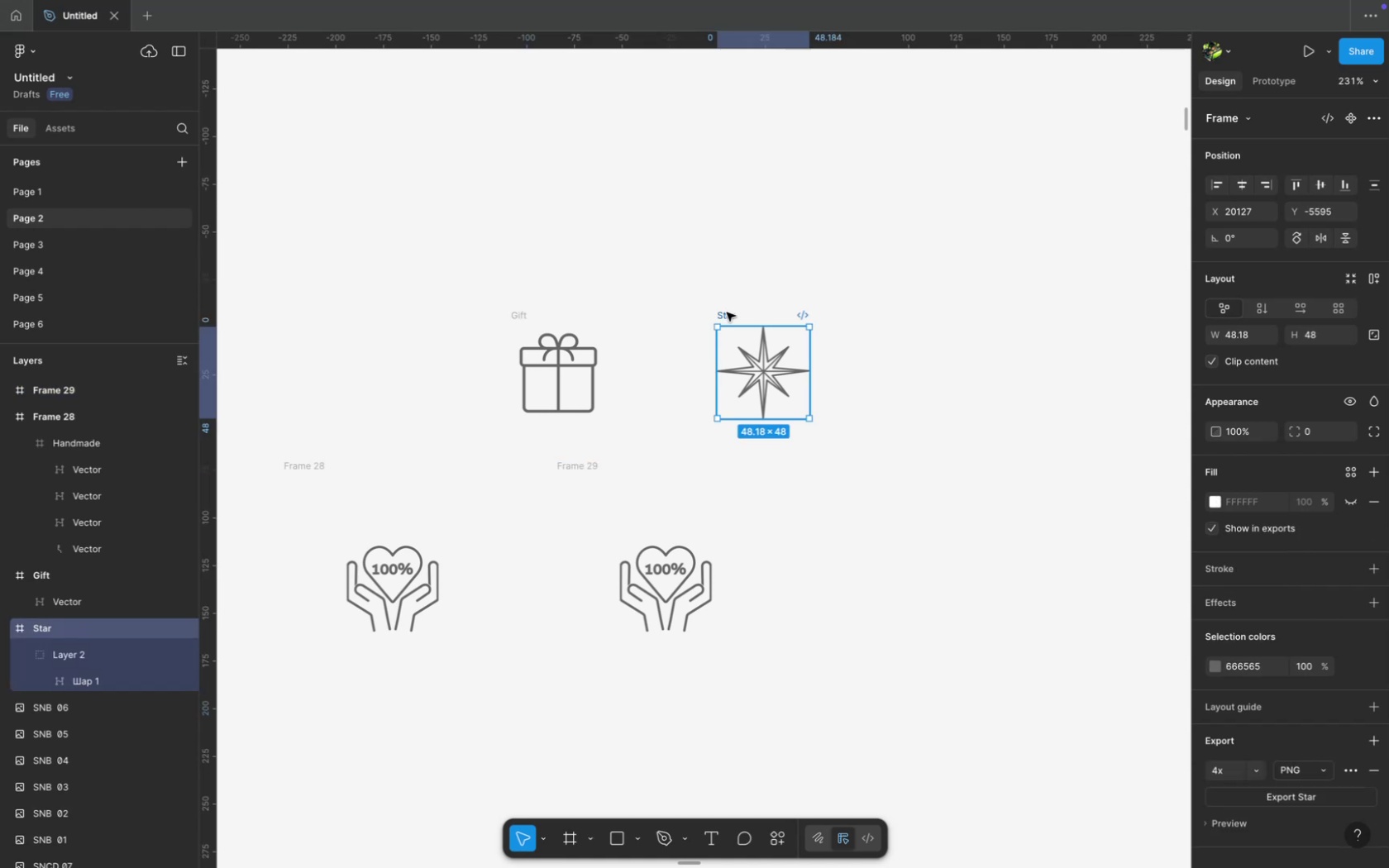 
key(Meta+X)
 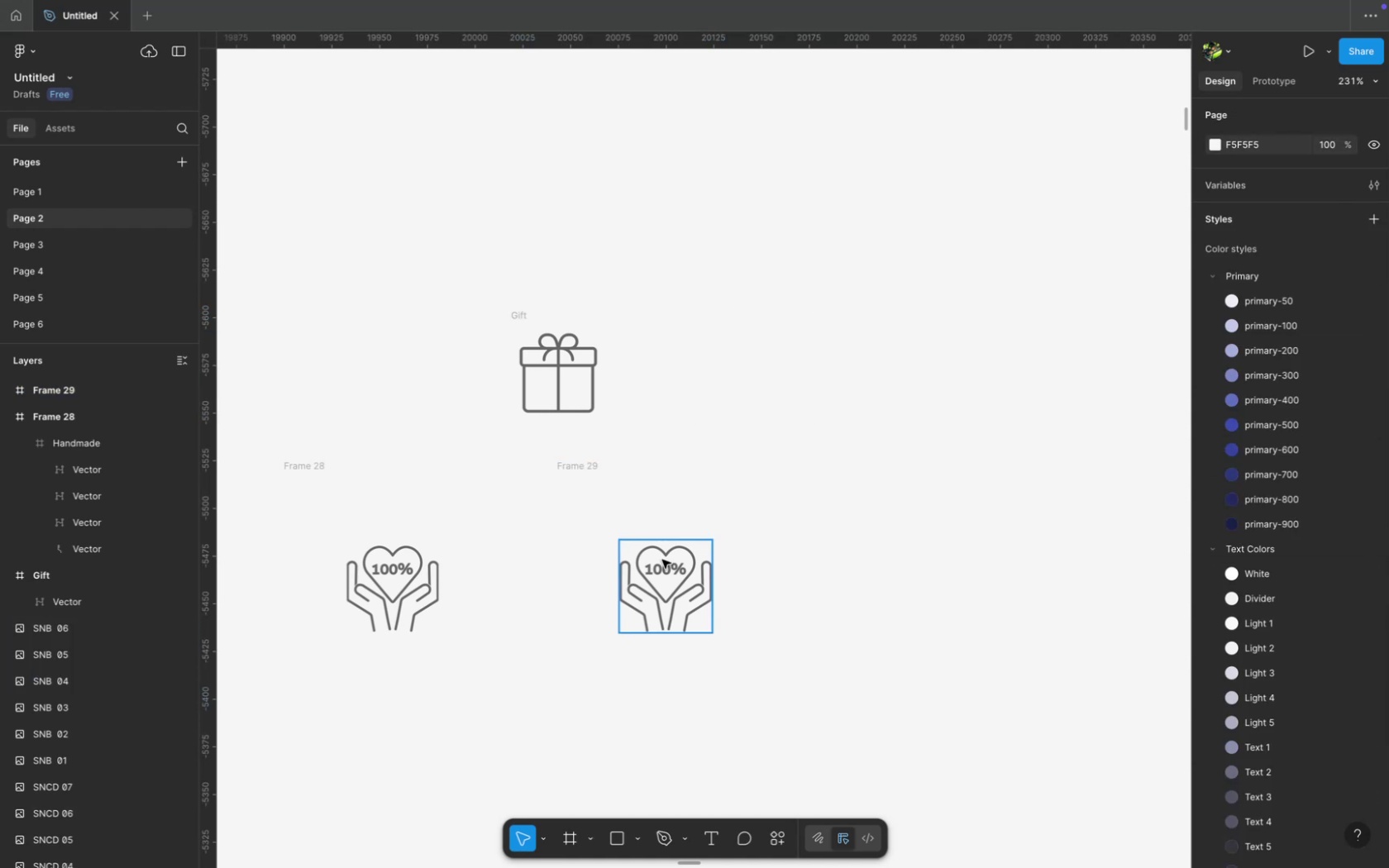 
left_click([661, 565])
 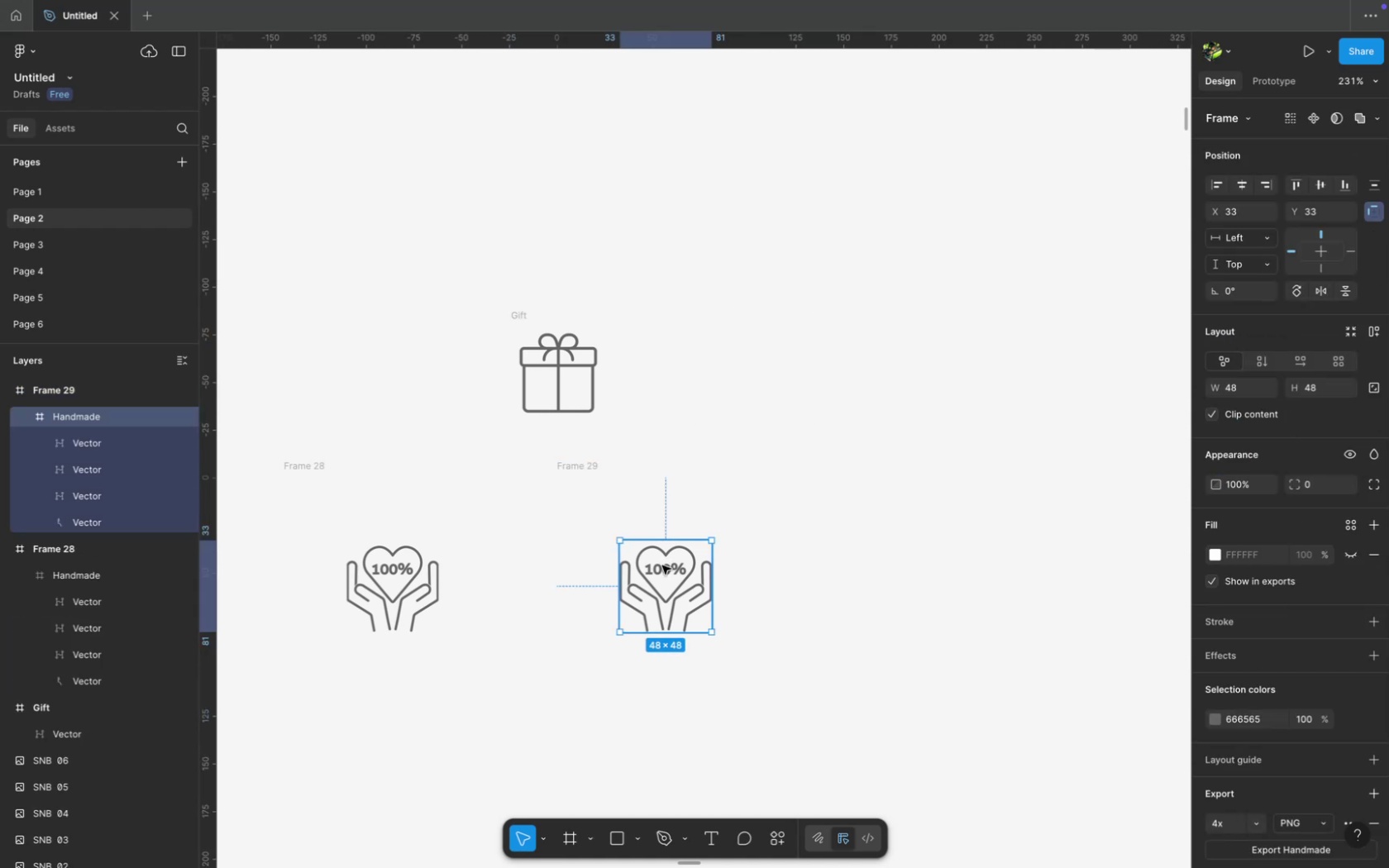 
key(Meta+Shift+R)
 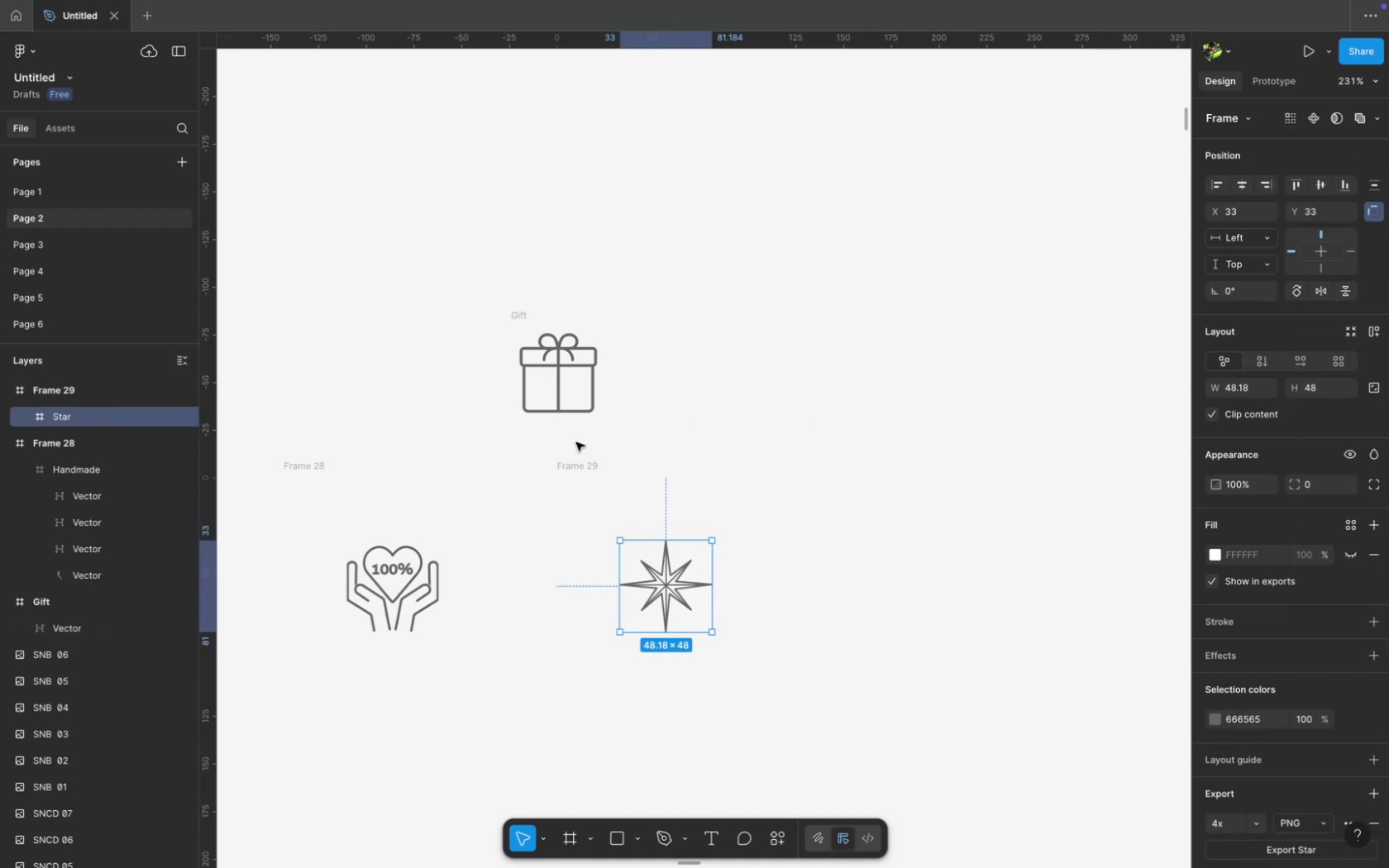 
left_click([575, 462])
 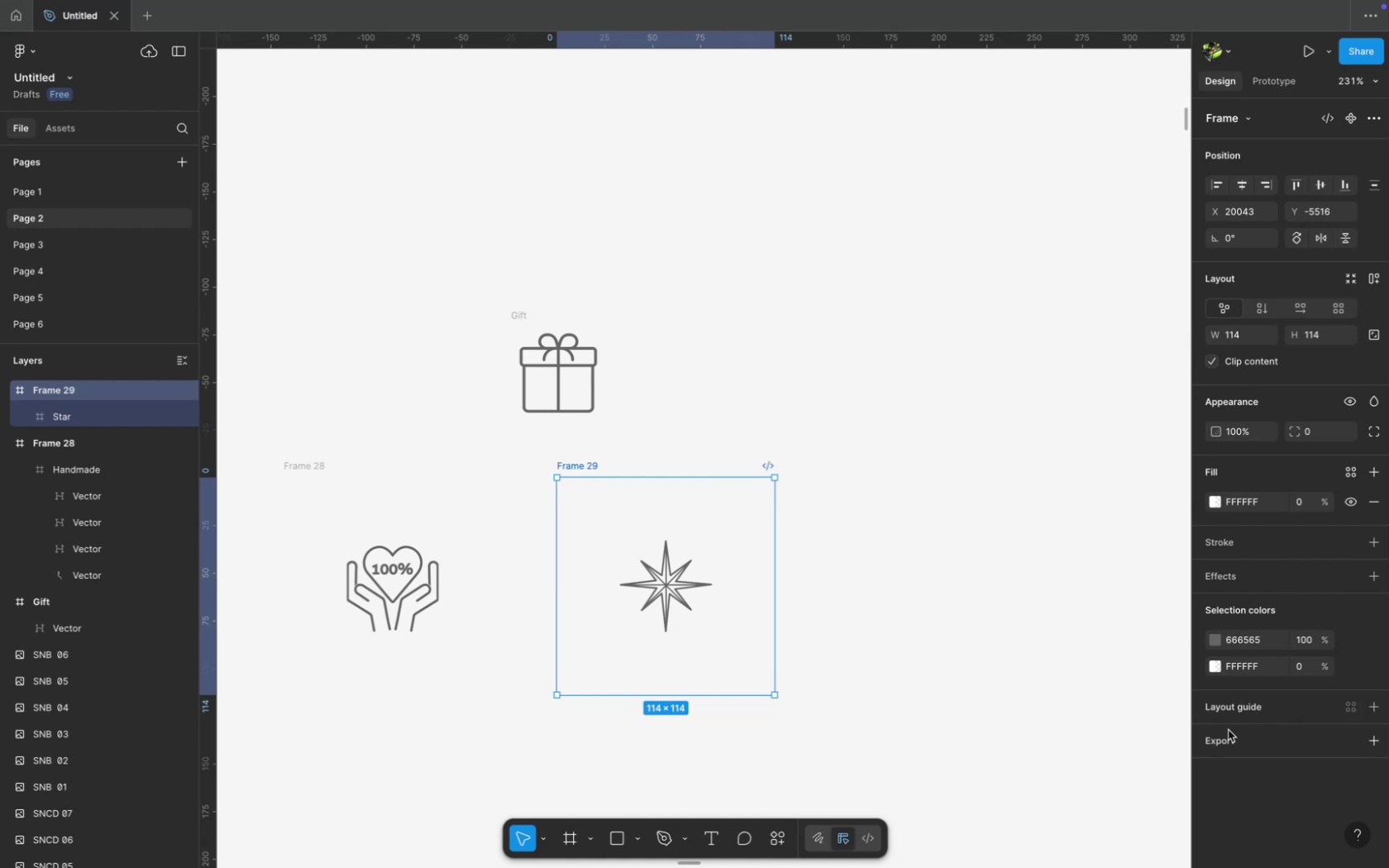 
left_click([1224, 741])
 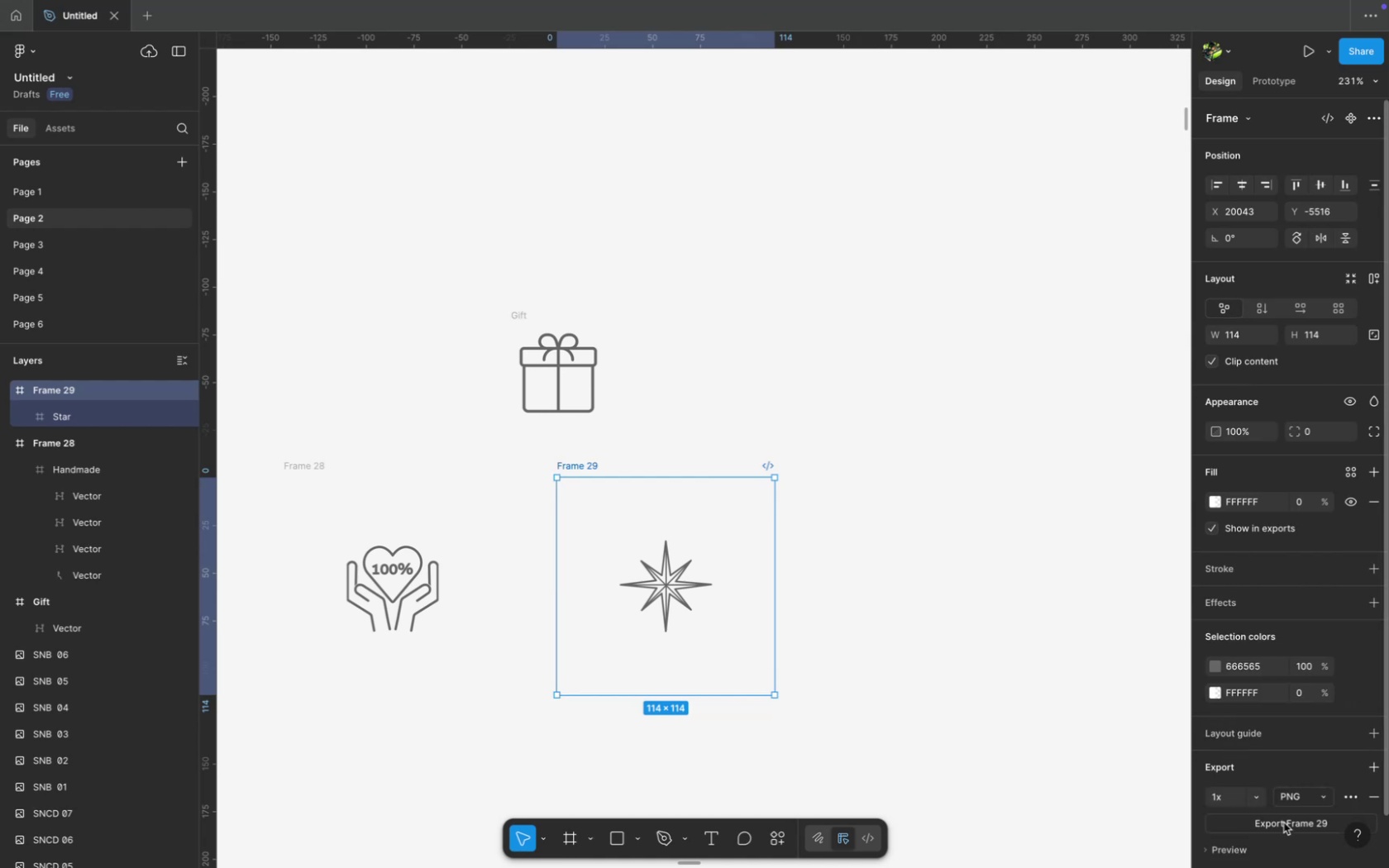 
left_click([1282, 823])
 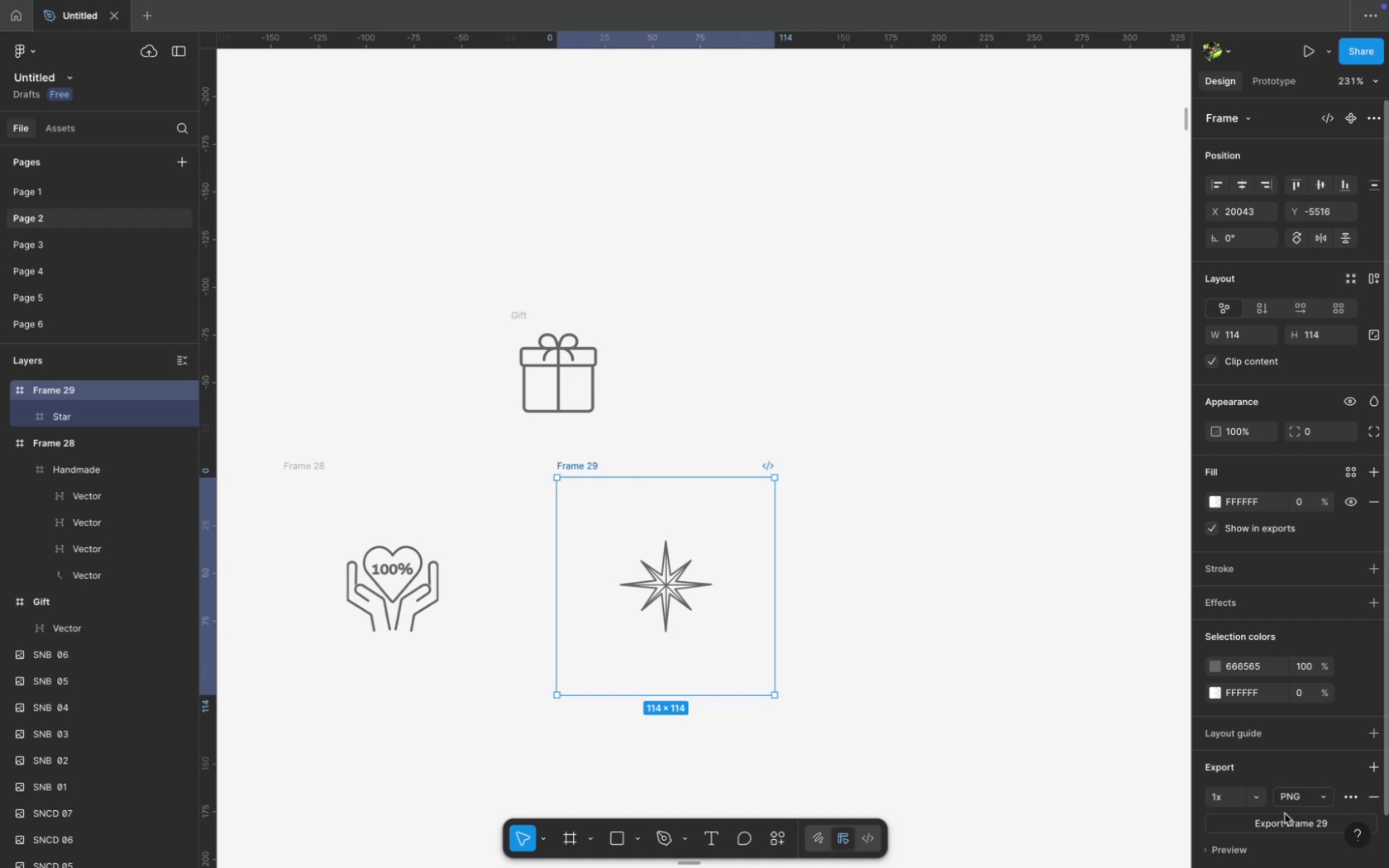 
wait(71.32)
 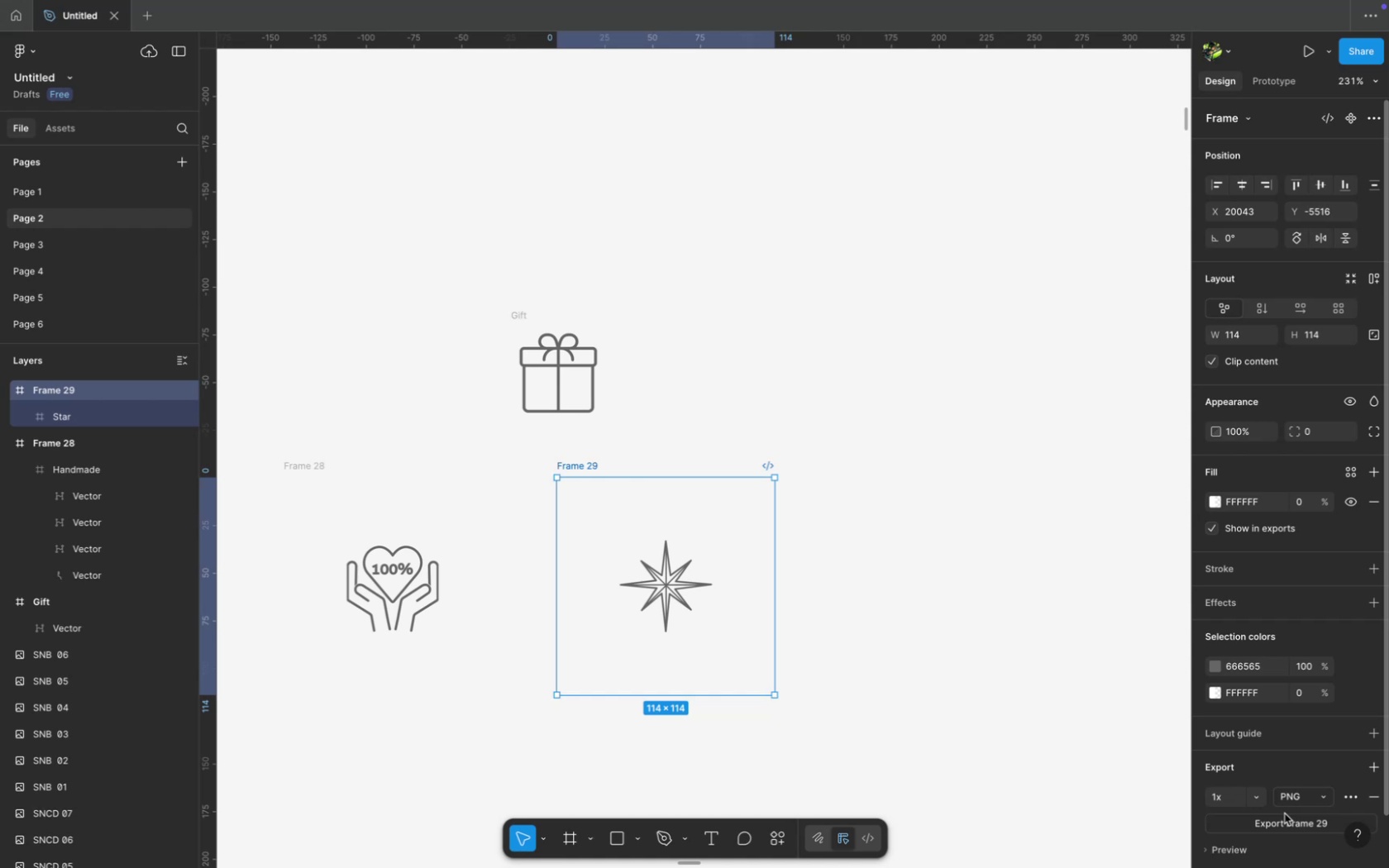 
left_click([44, 31])
 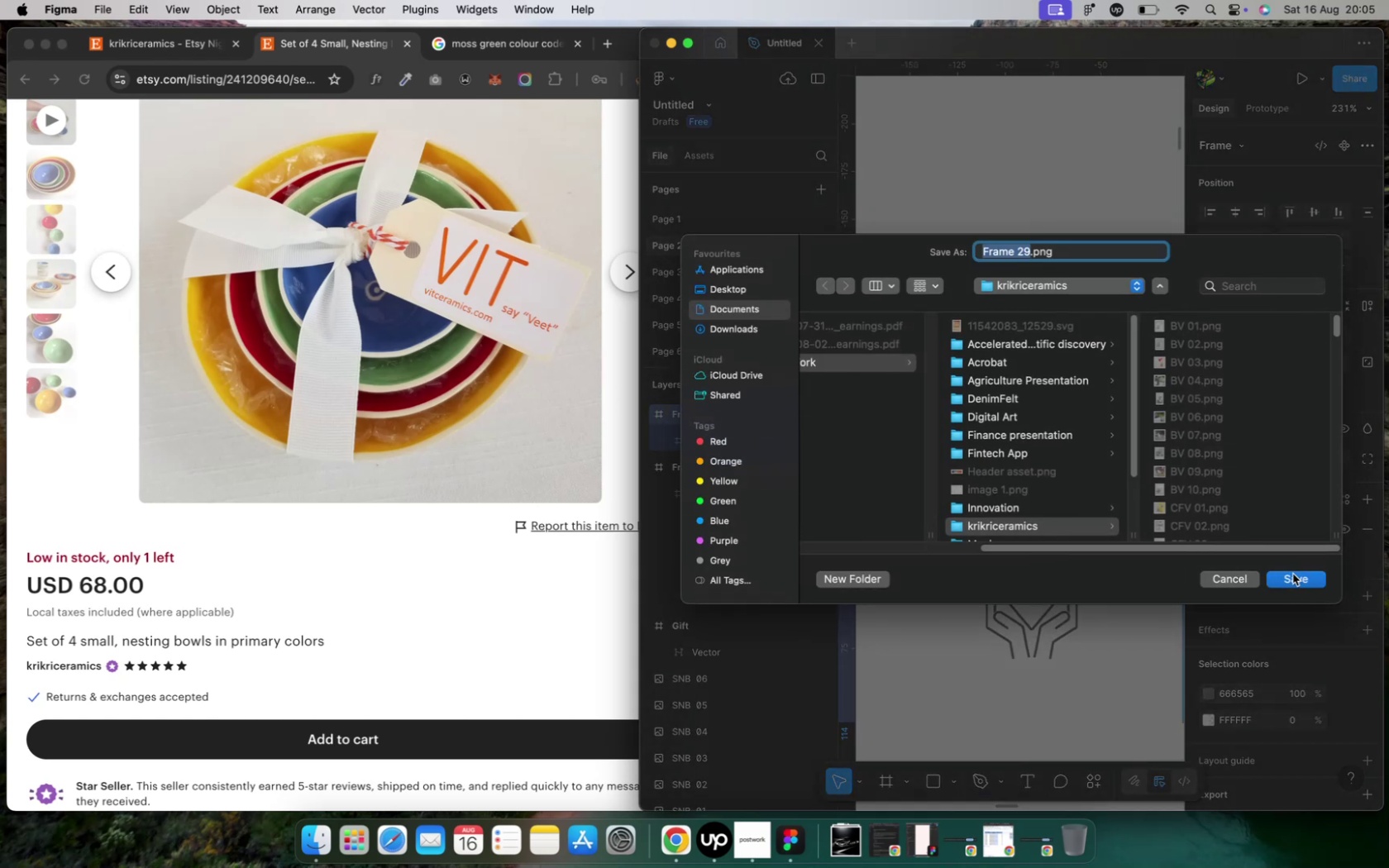 
wait(16.43)
 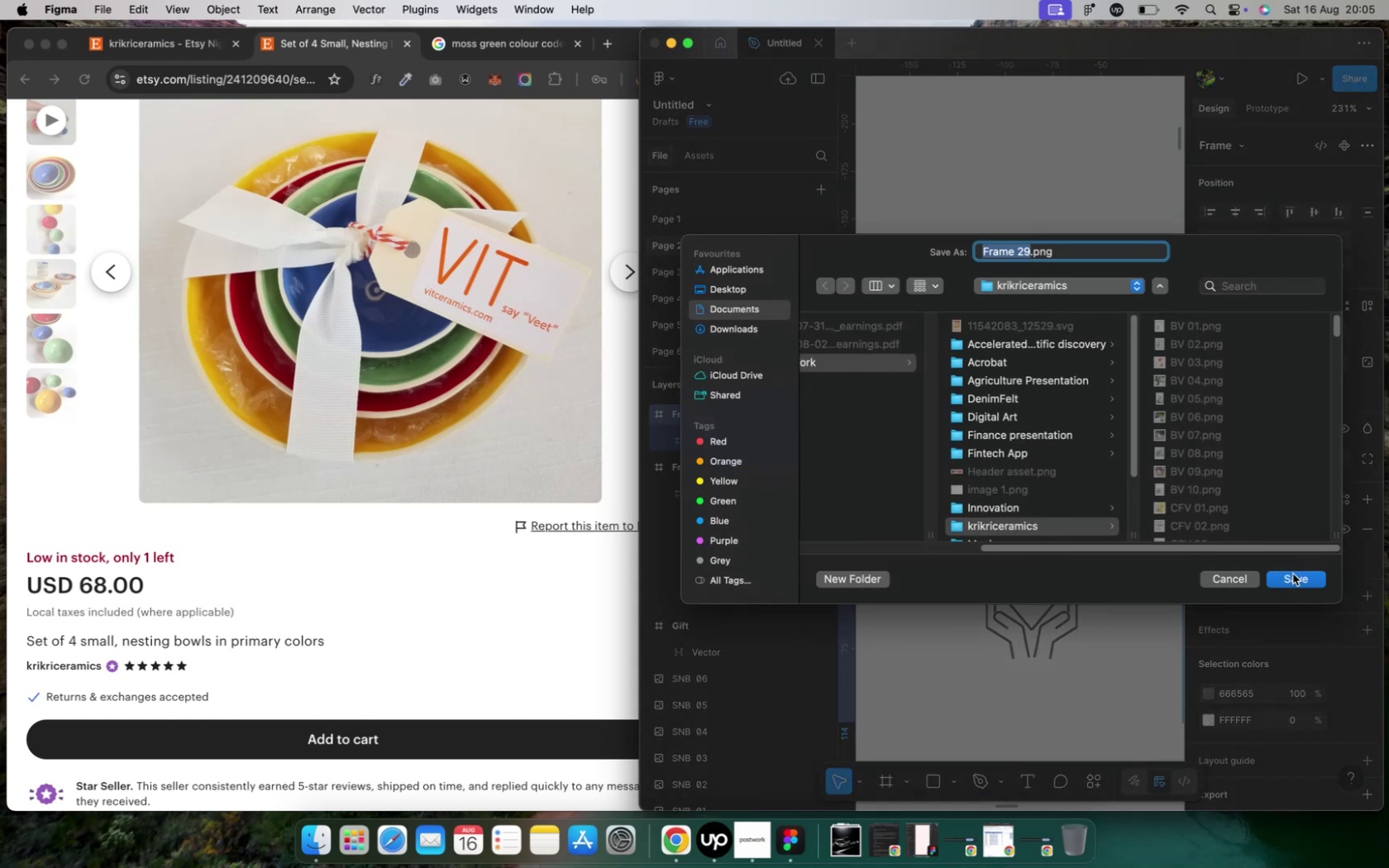 
type(sts)
key(Backspace)
type(ar)
 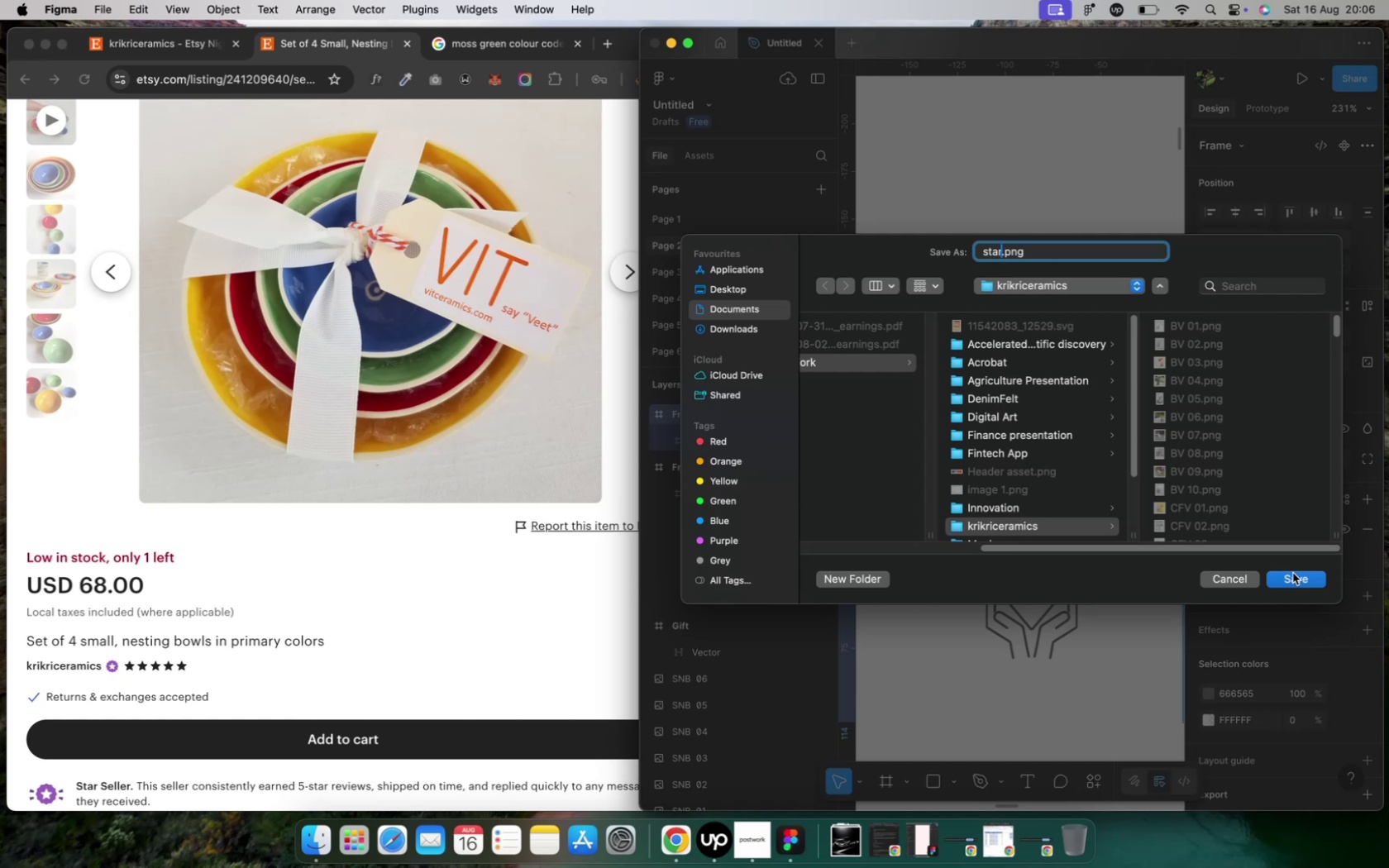 
key(Enter)
 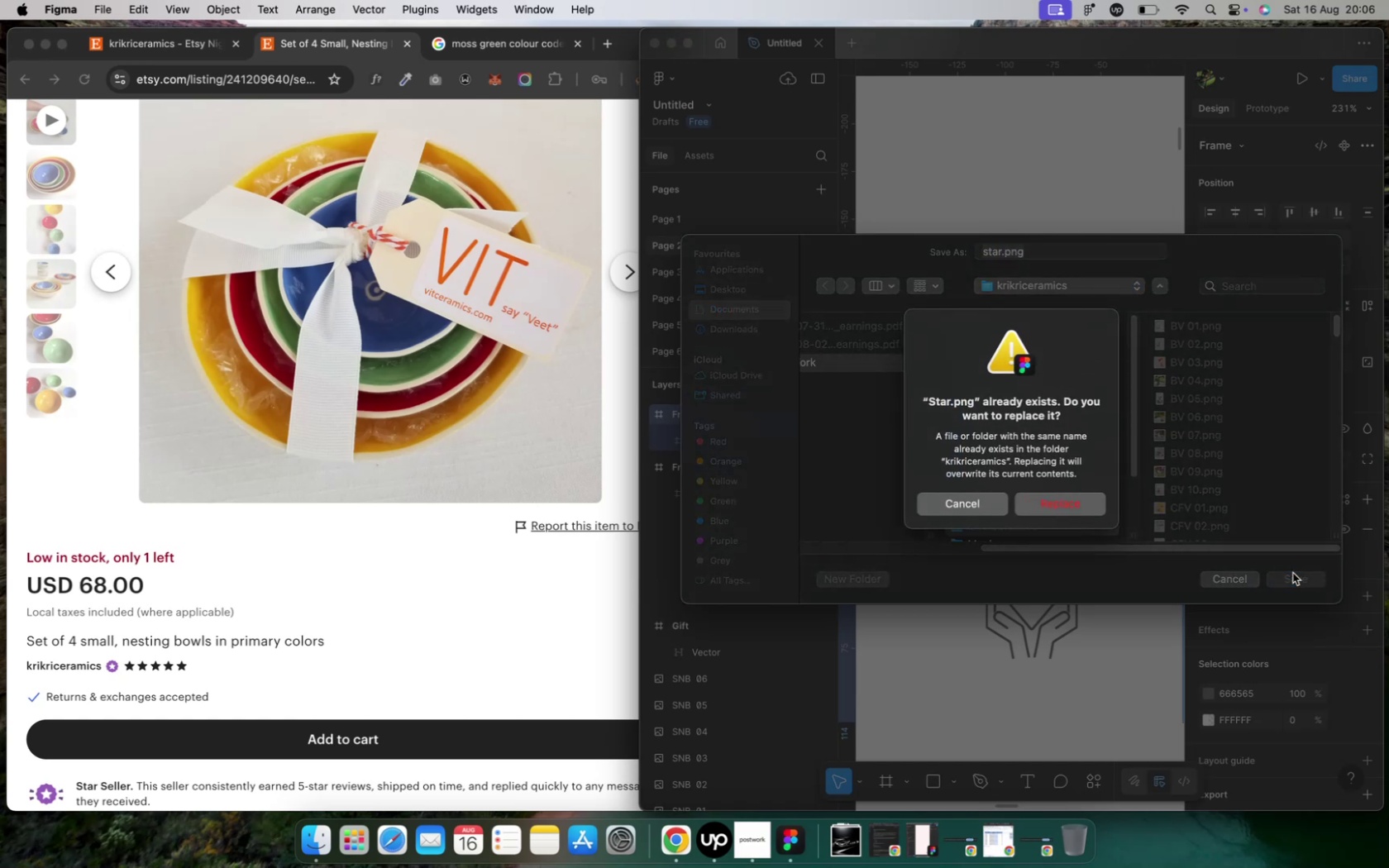 
left_click([1047, 505])
 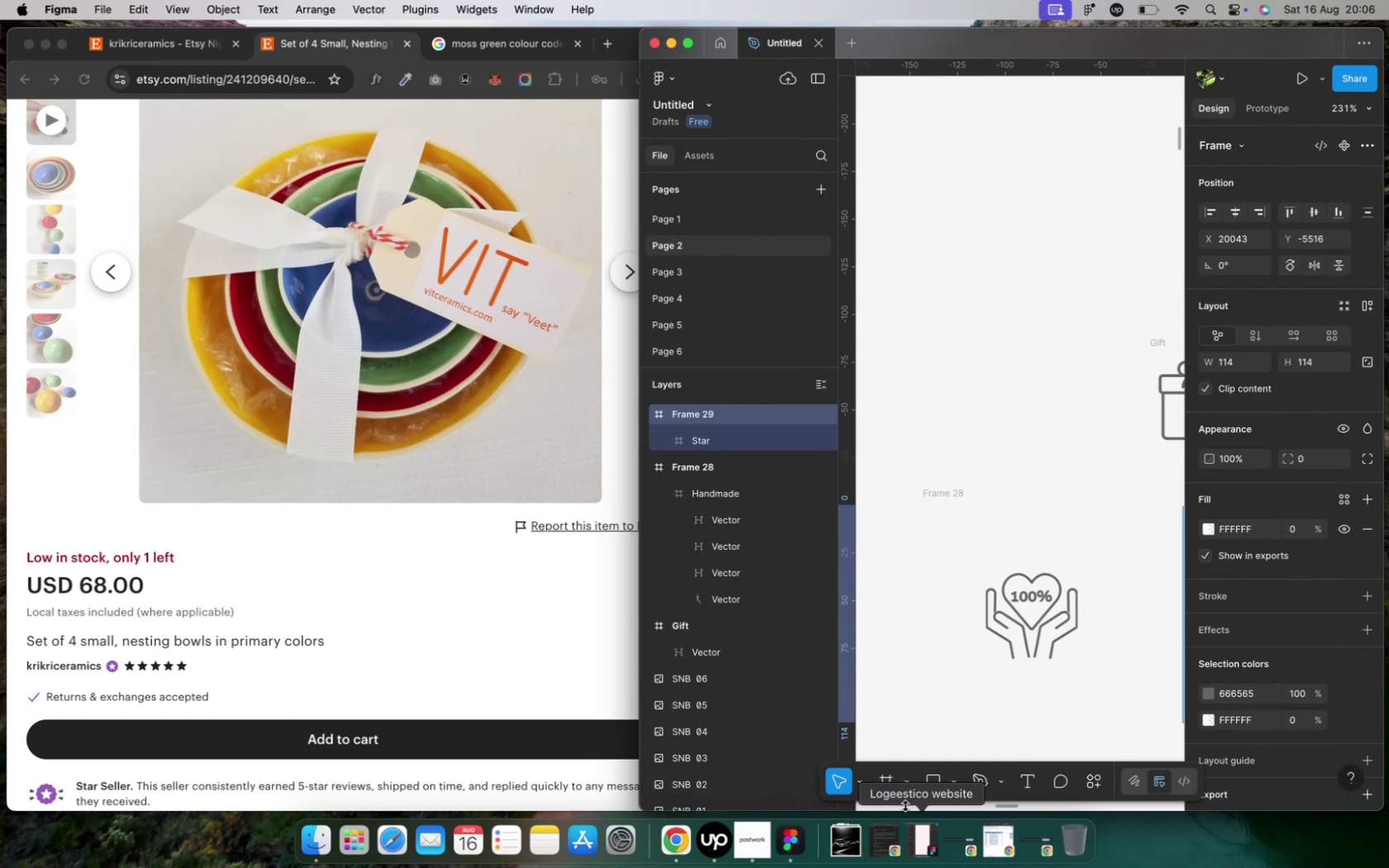 
key(Control+ArrowUp)
 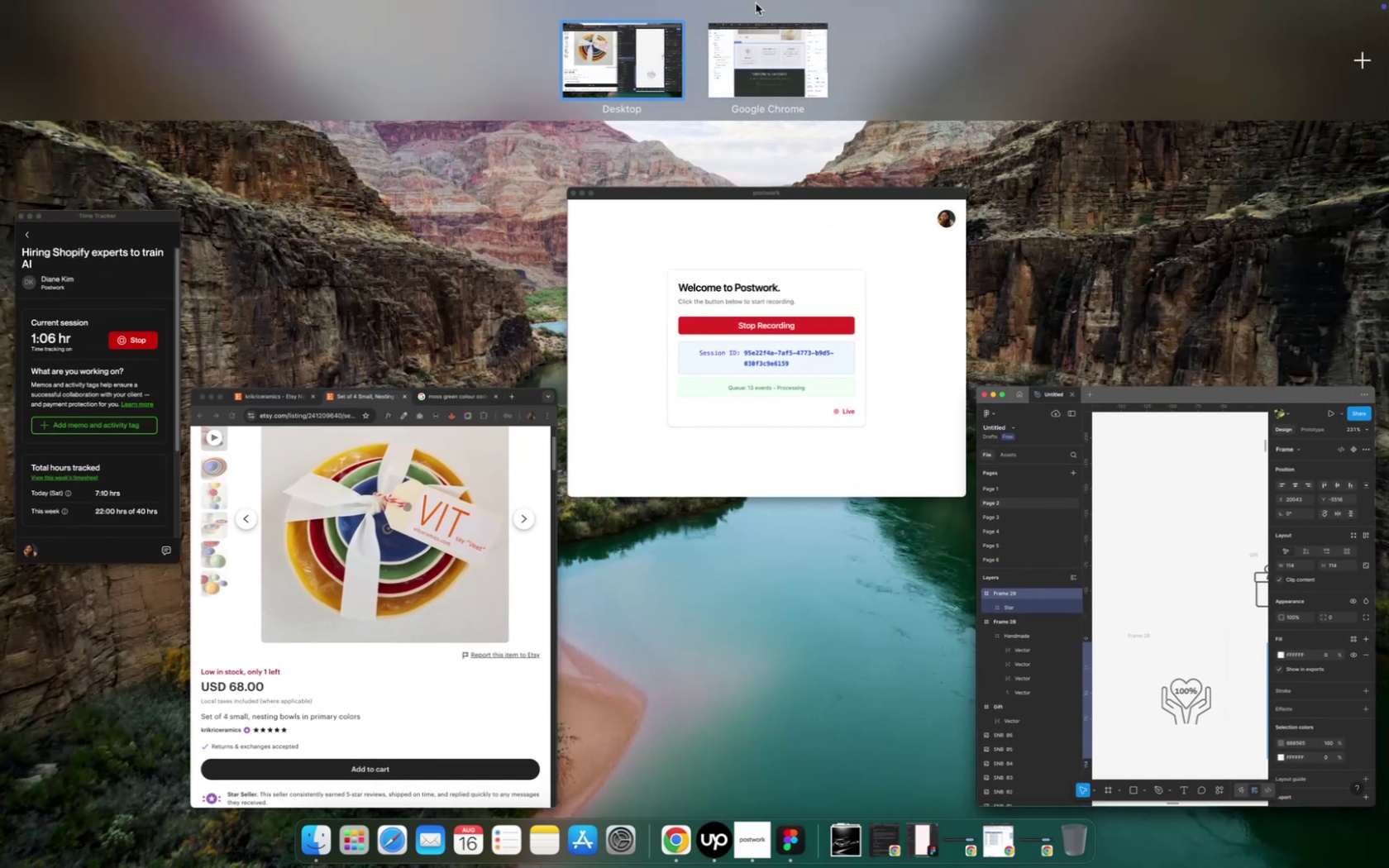 
left_click([786, 50])
 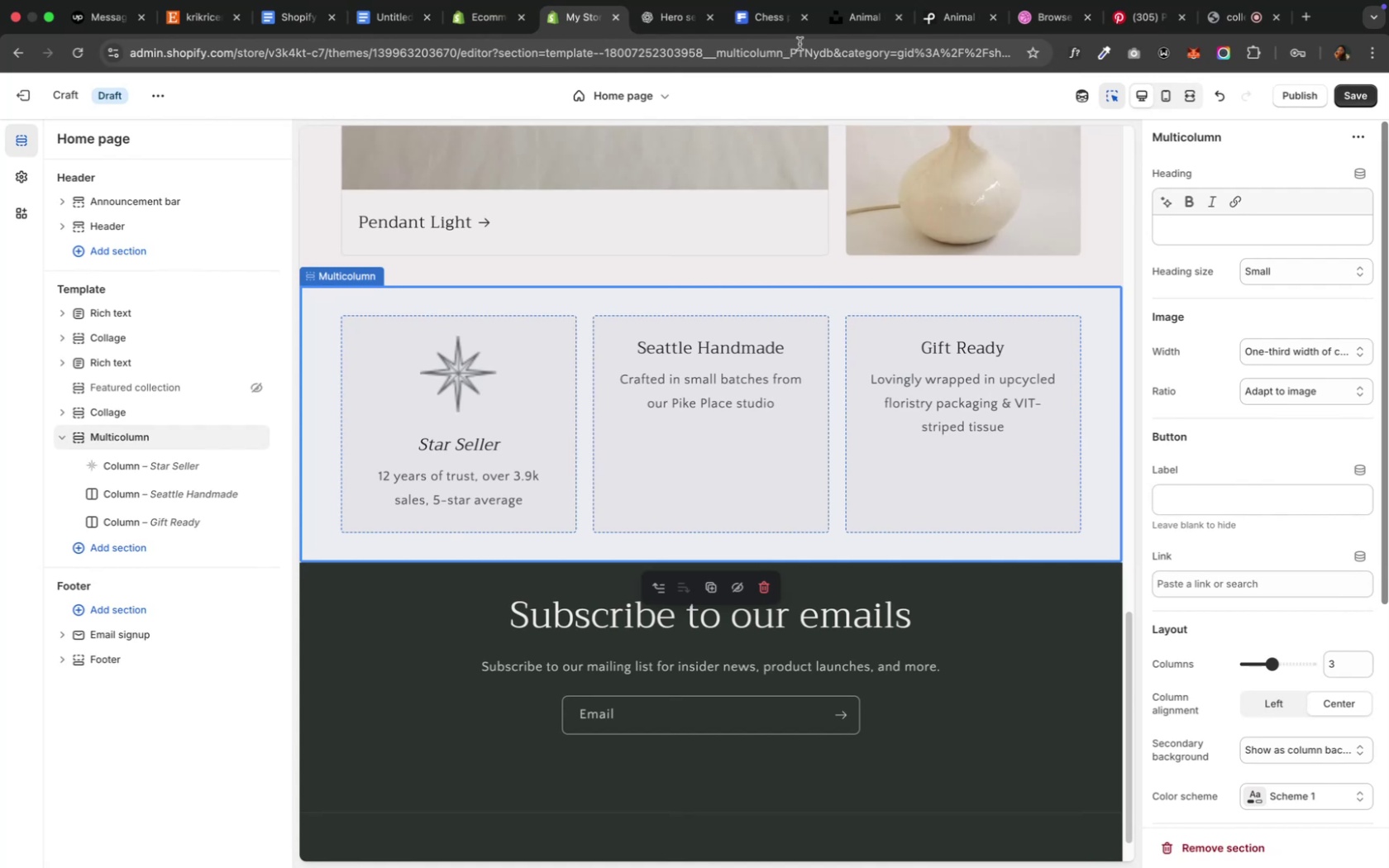 
wait(6.75)
 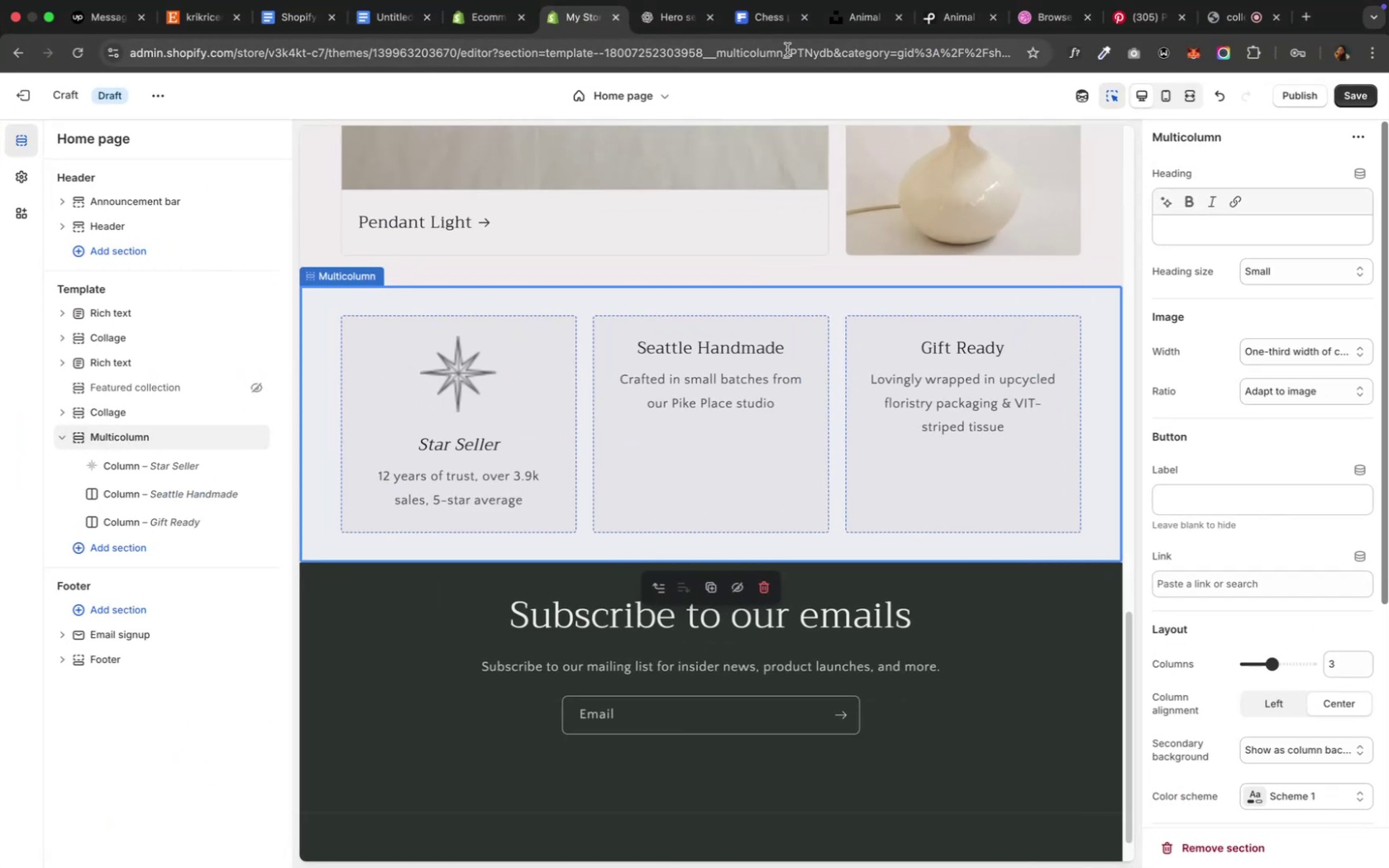 
left_click([535, 412])
 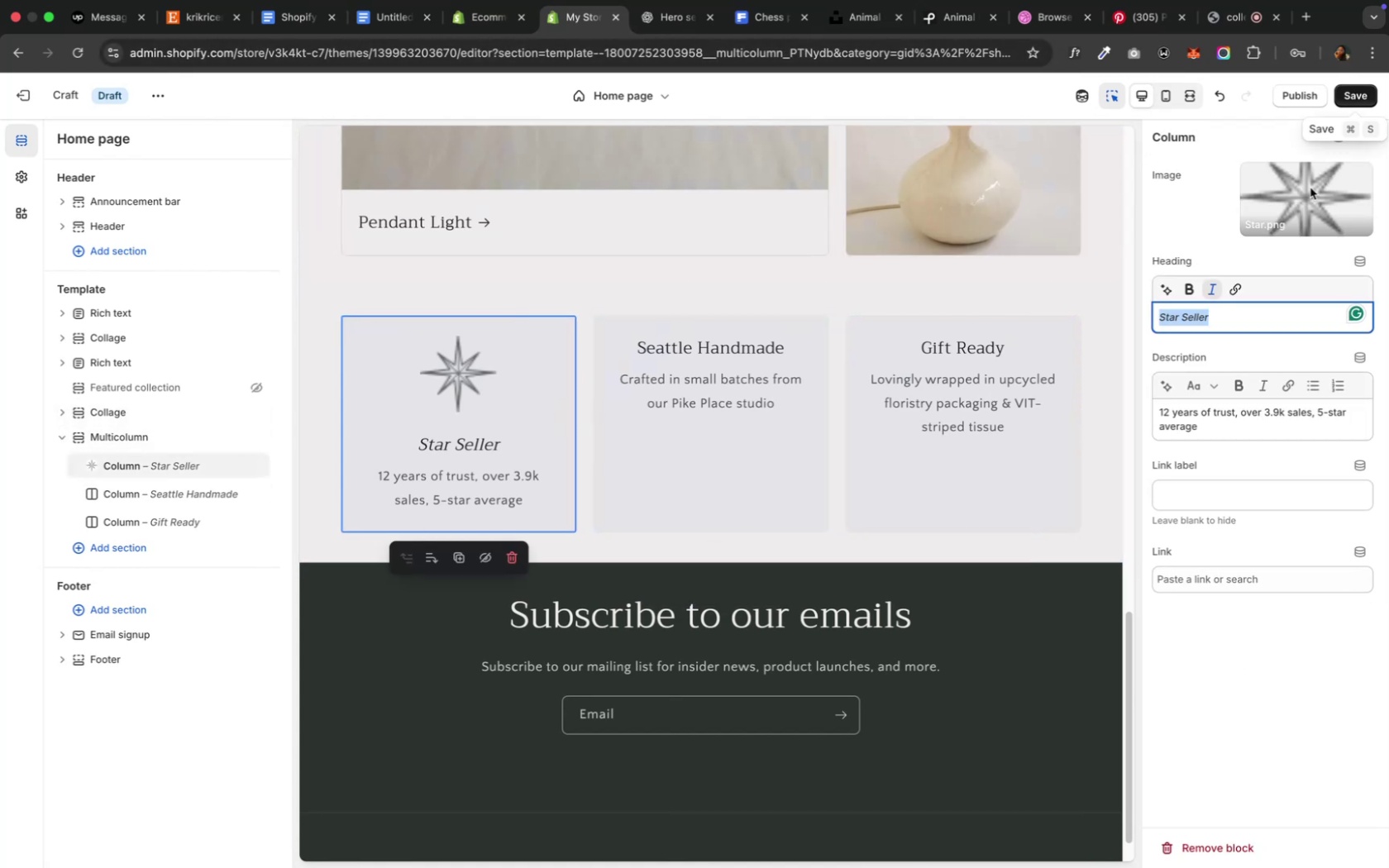 
left_click([1284, 202])
 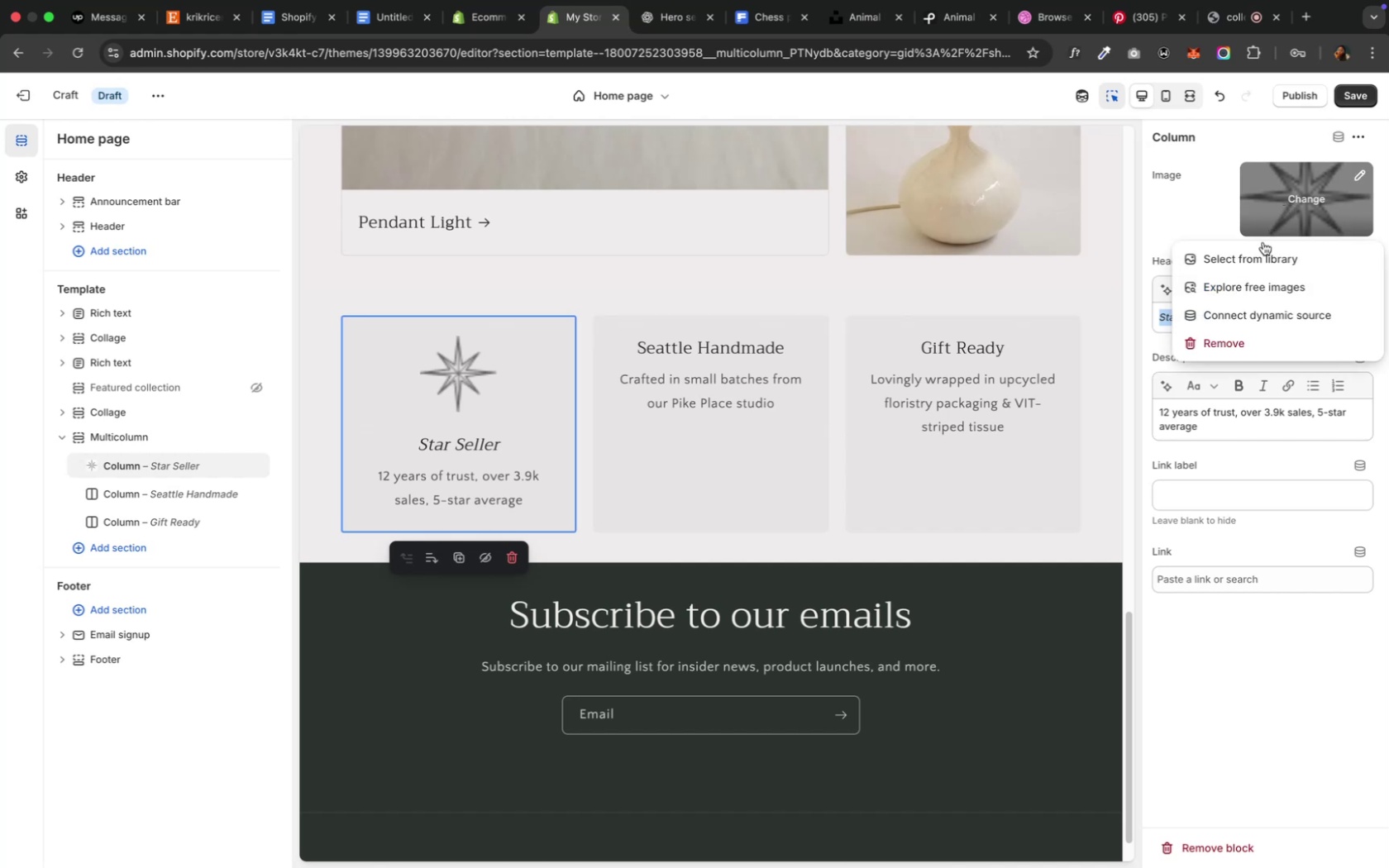 
wait(6.05)
 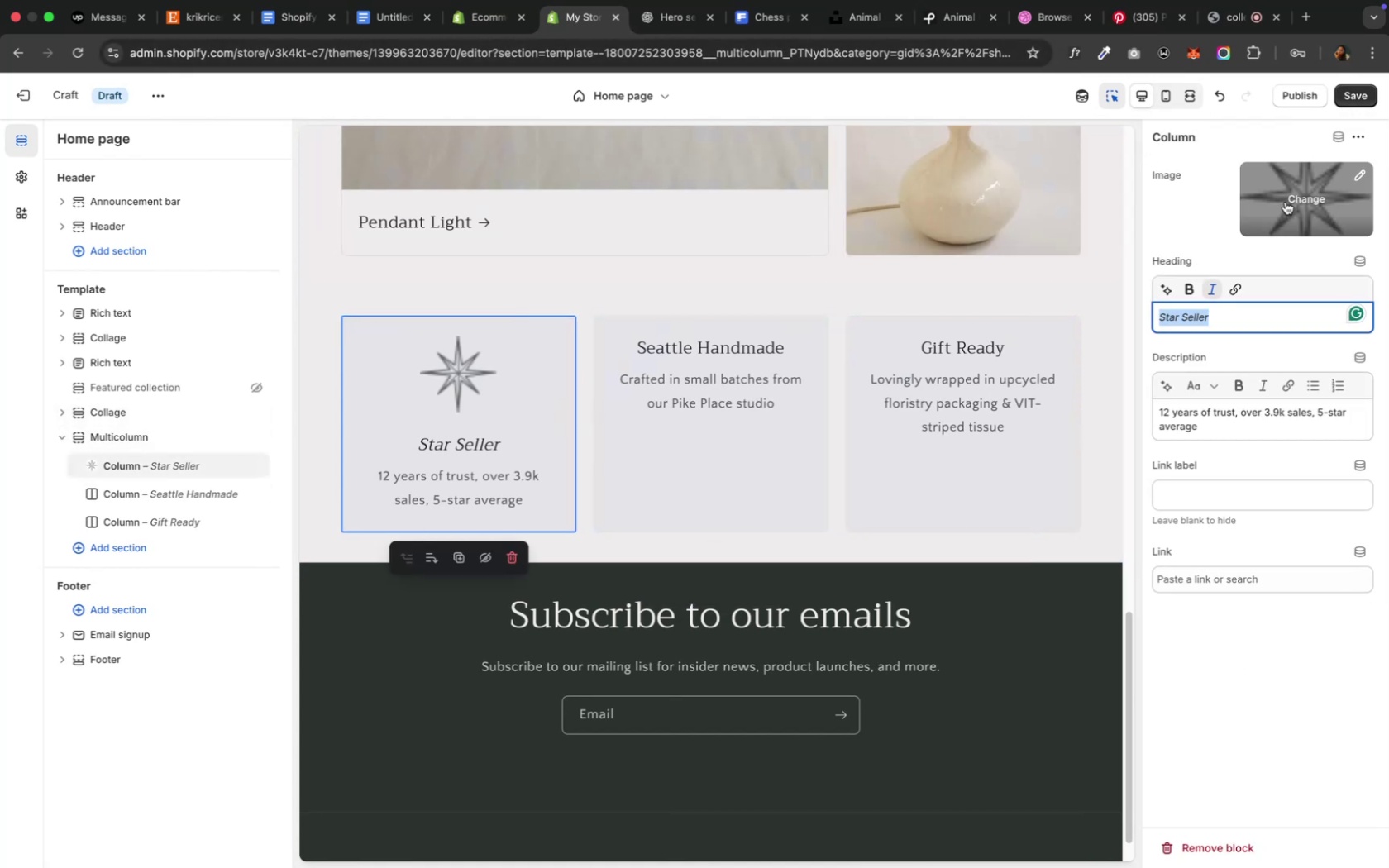 
left_click([1260, 251])
 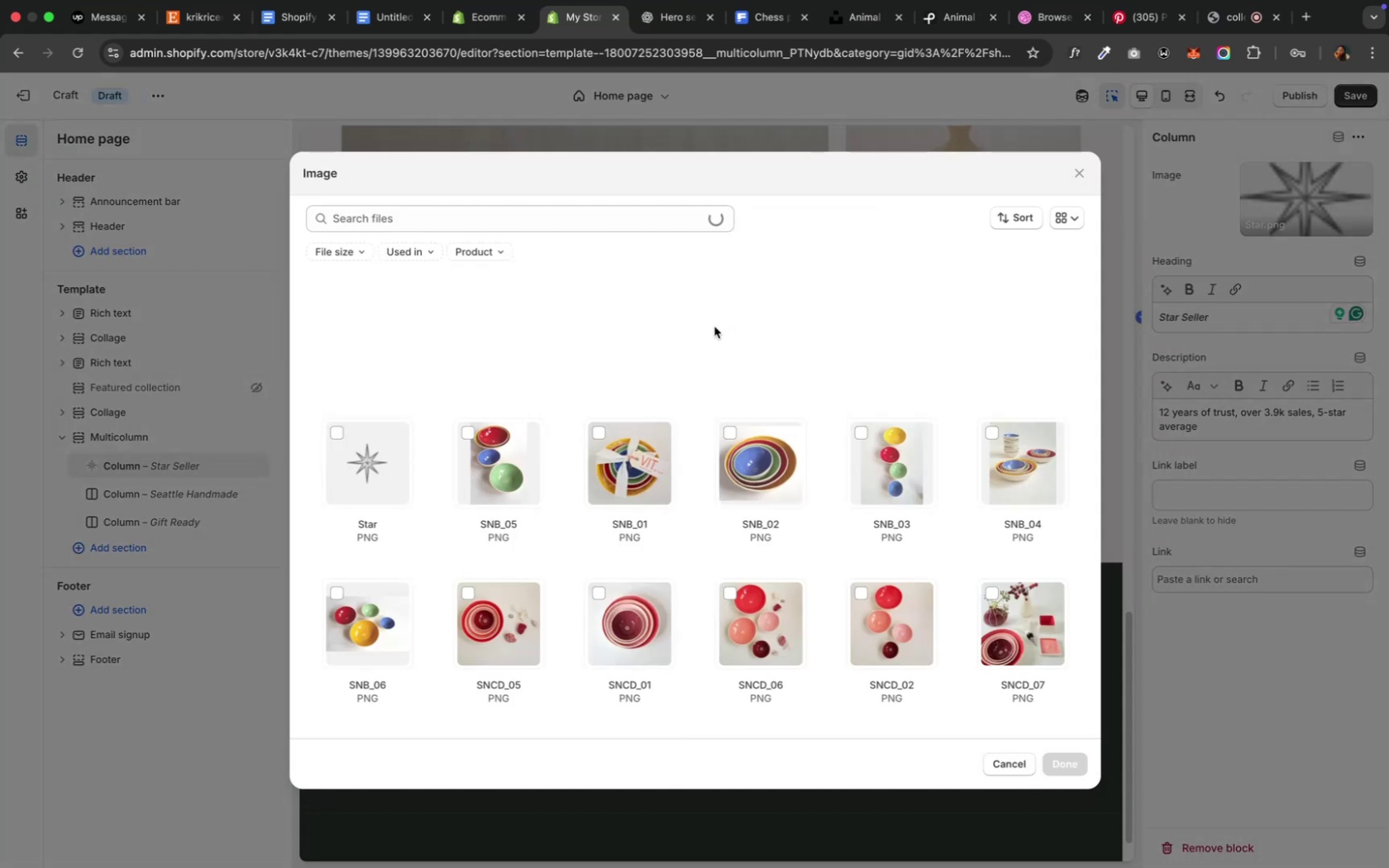 
left_click([714, 326])
 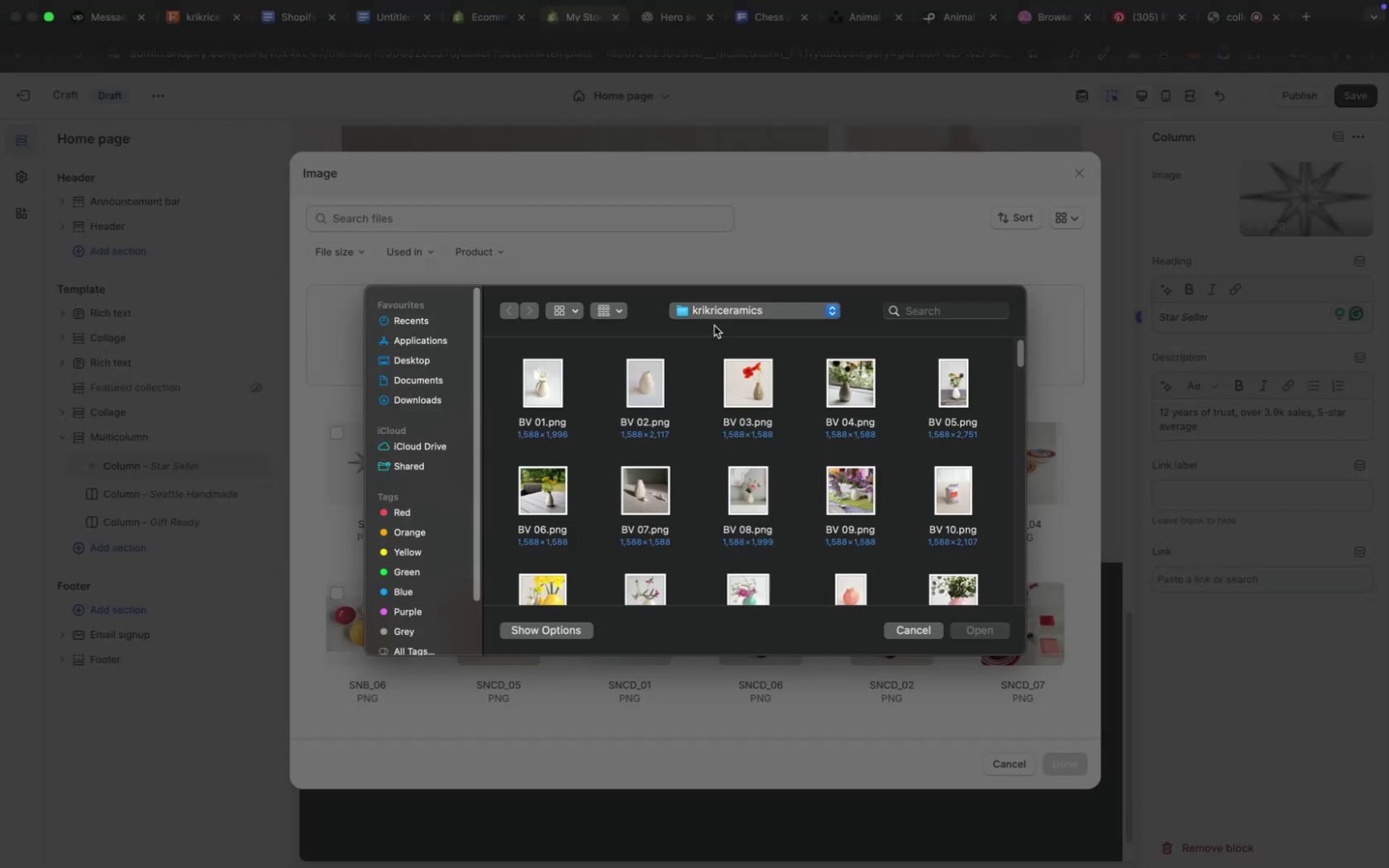 
key(S)
 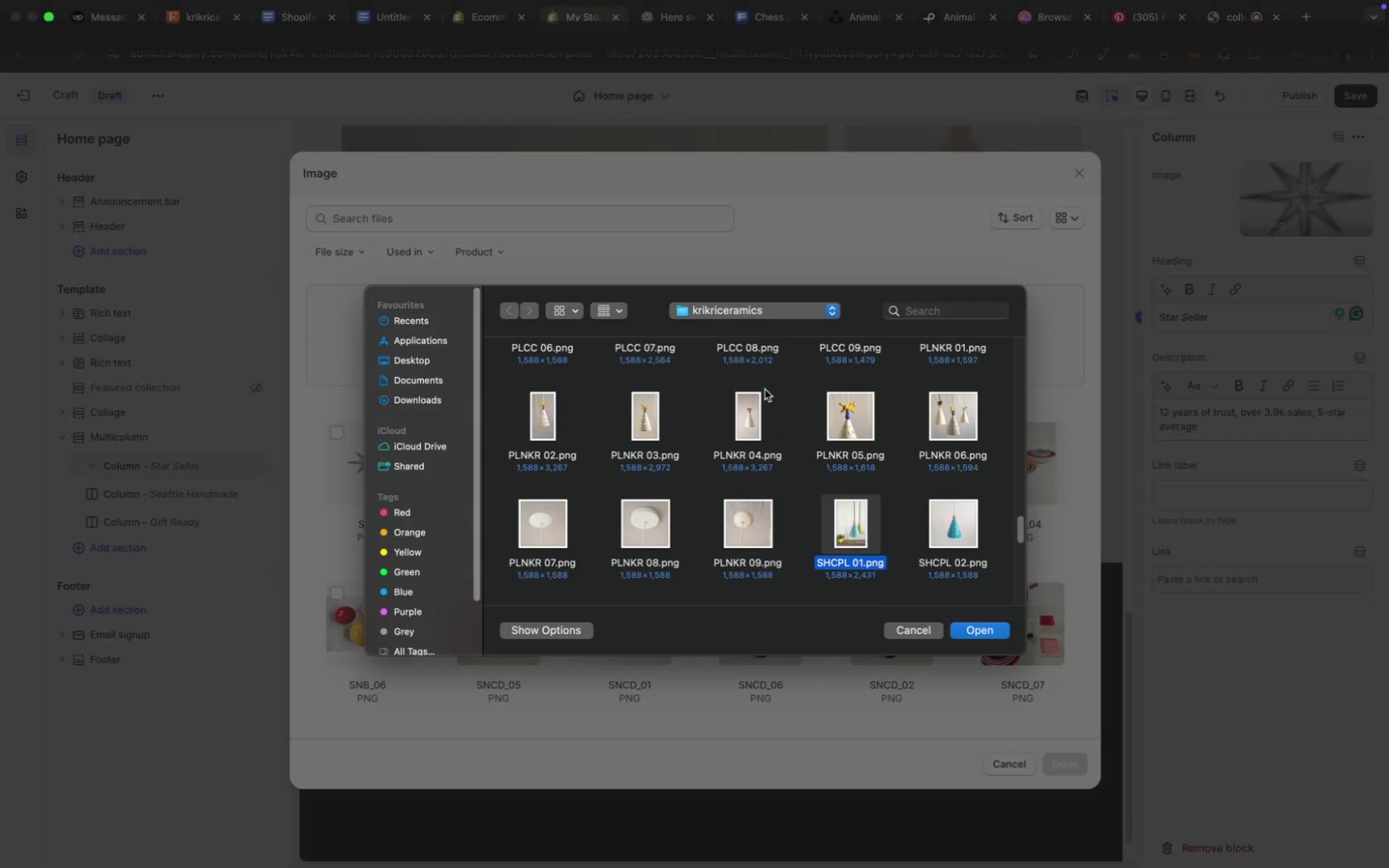 
scroll: coordinate [755, 475], scroll_direction: down, amount: 59.0
 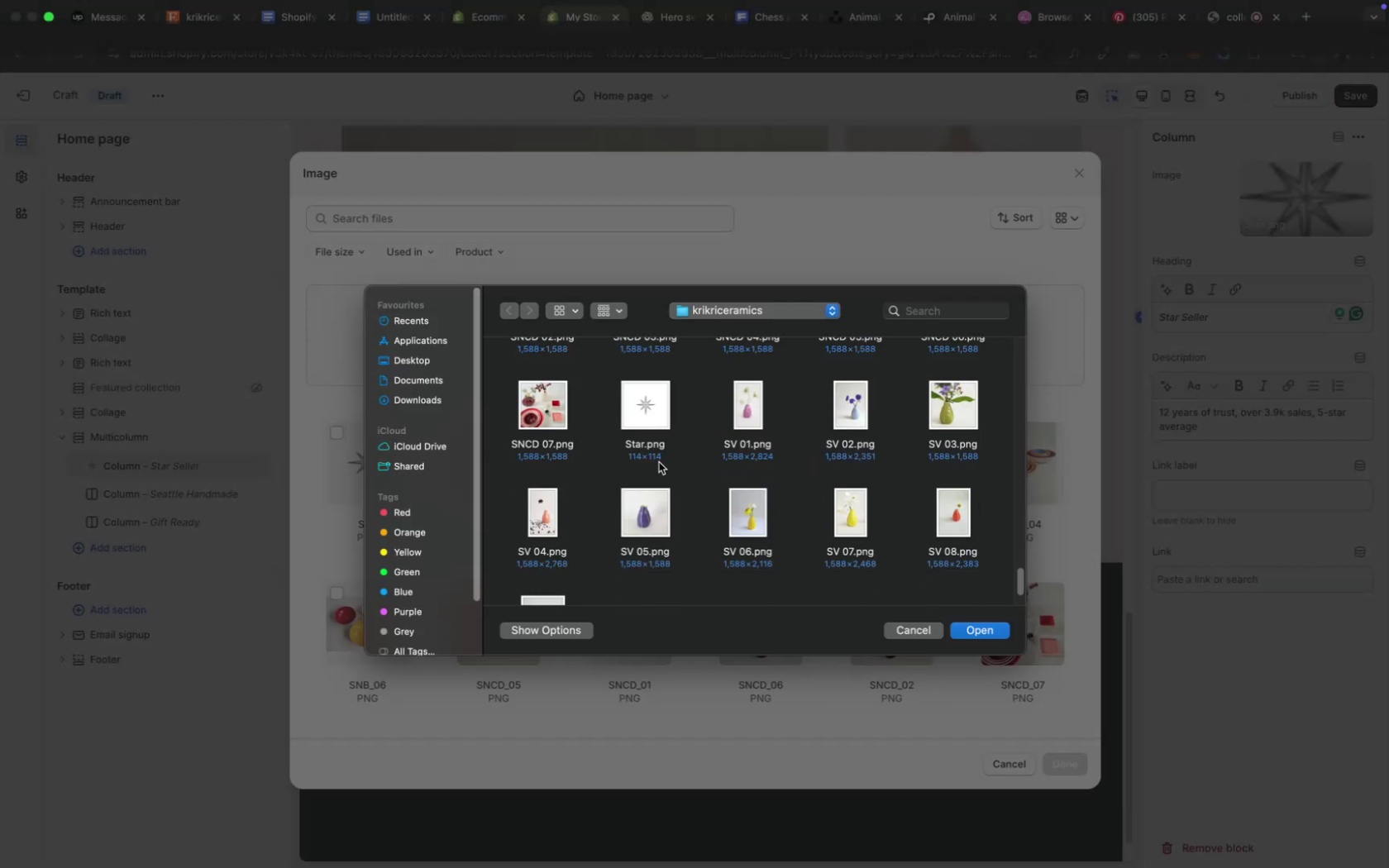 
left_click([653, 431])
 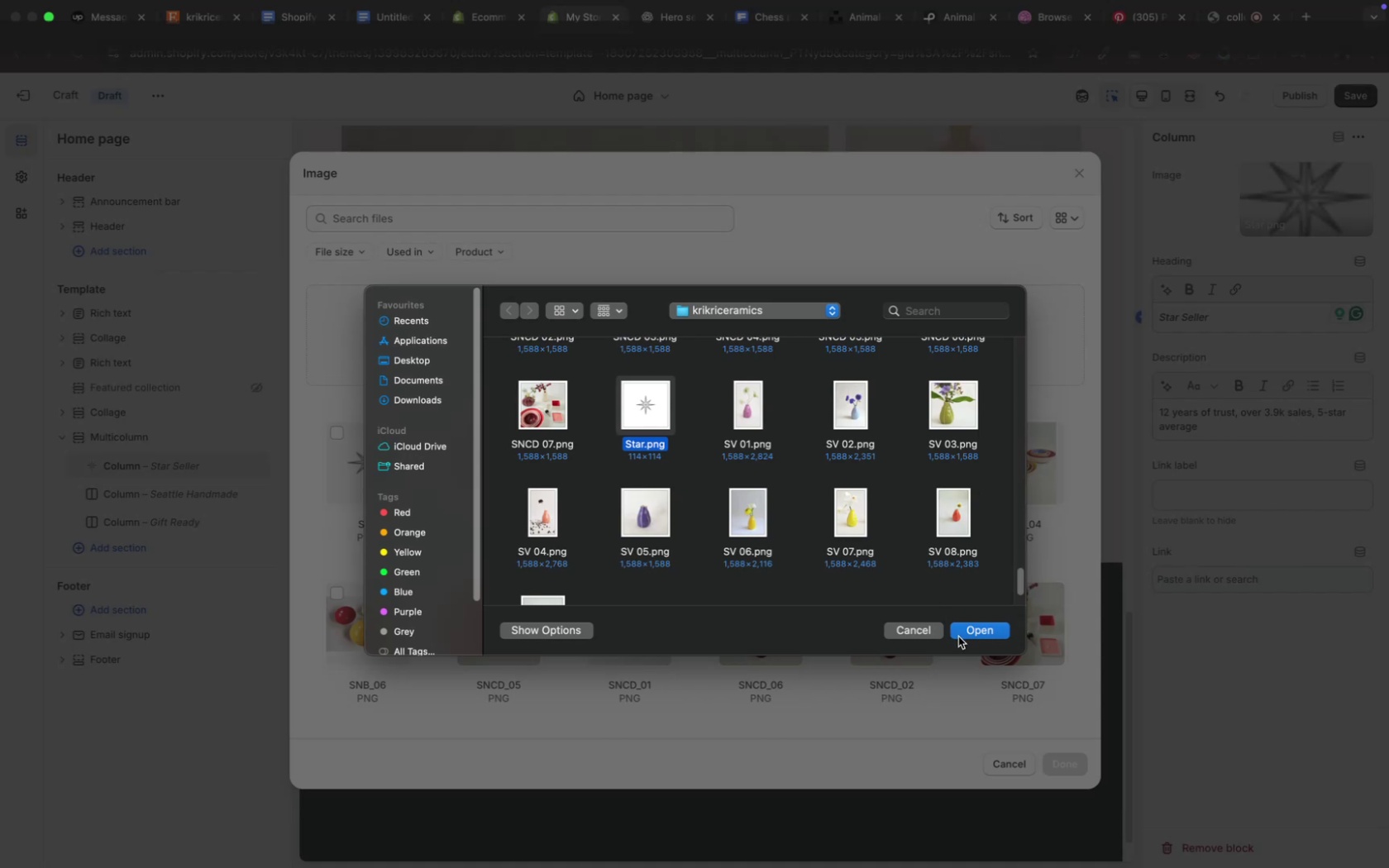 
left_click([967, 632])
 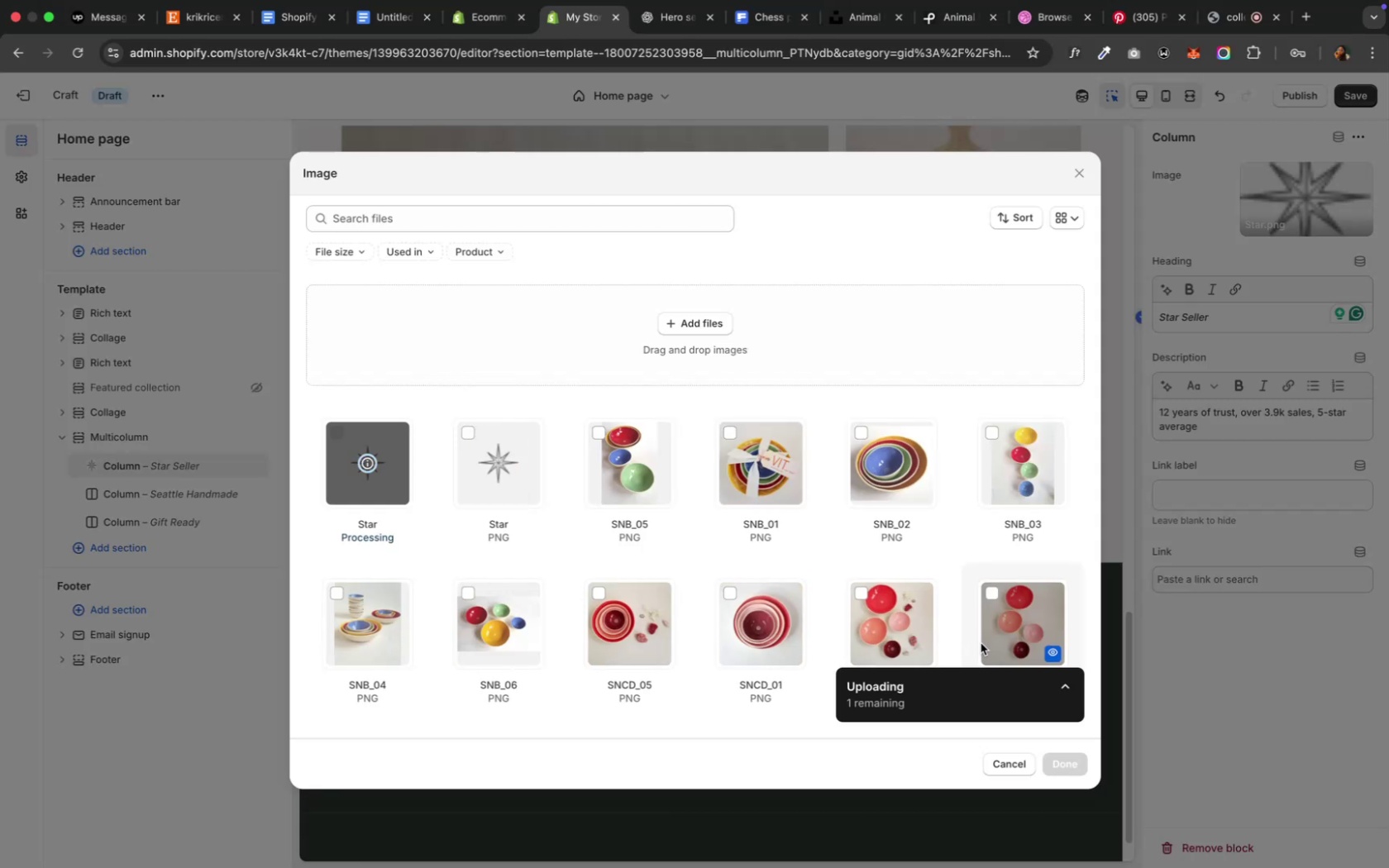 
wait(10.04)
 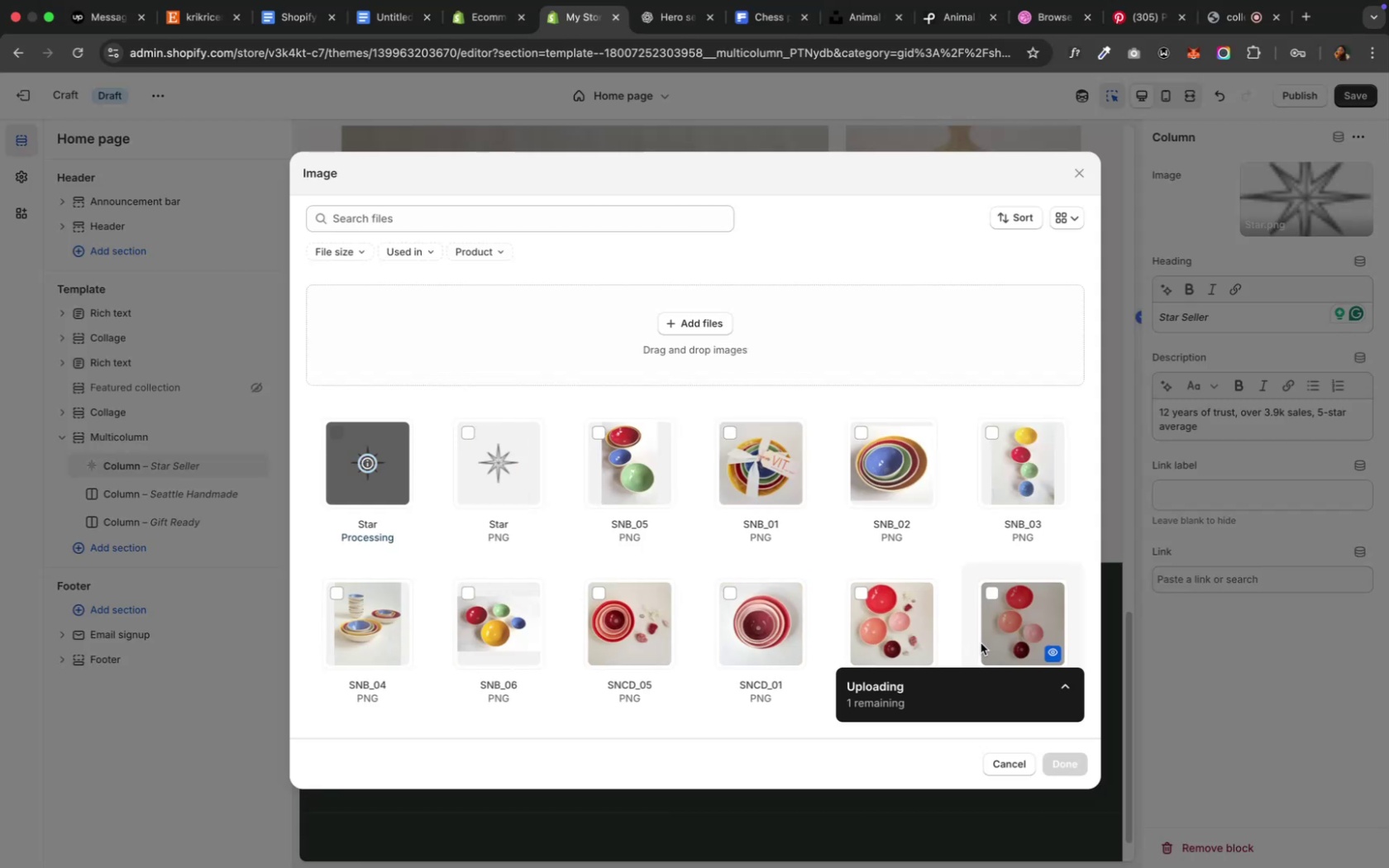 
left_click([1063, 761])
 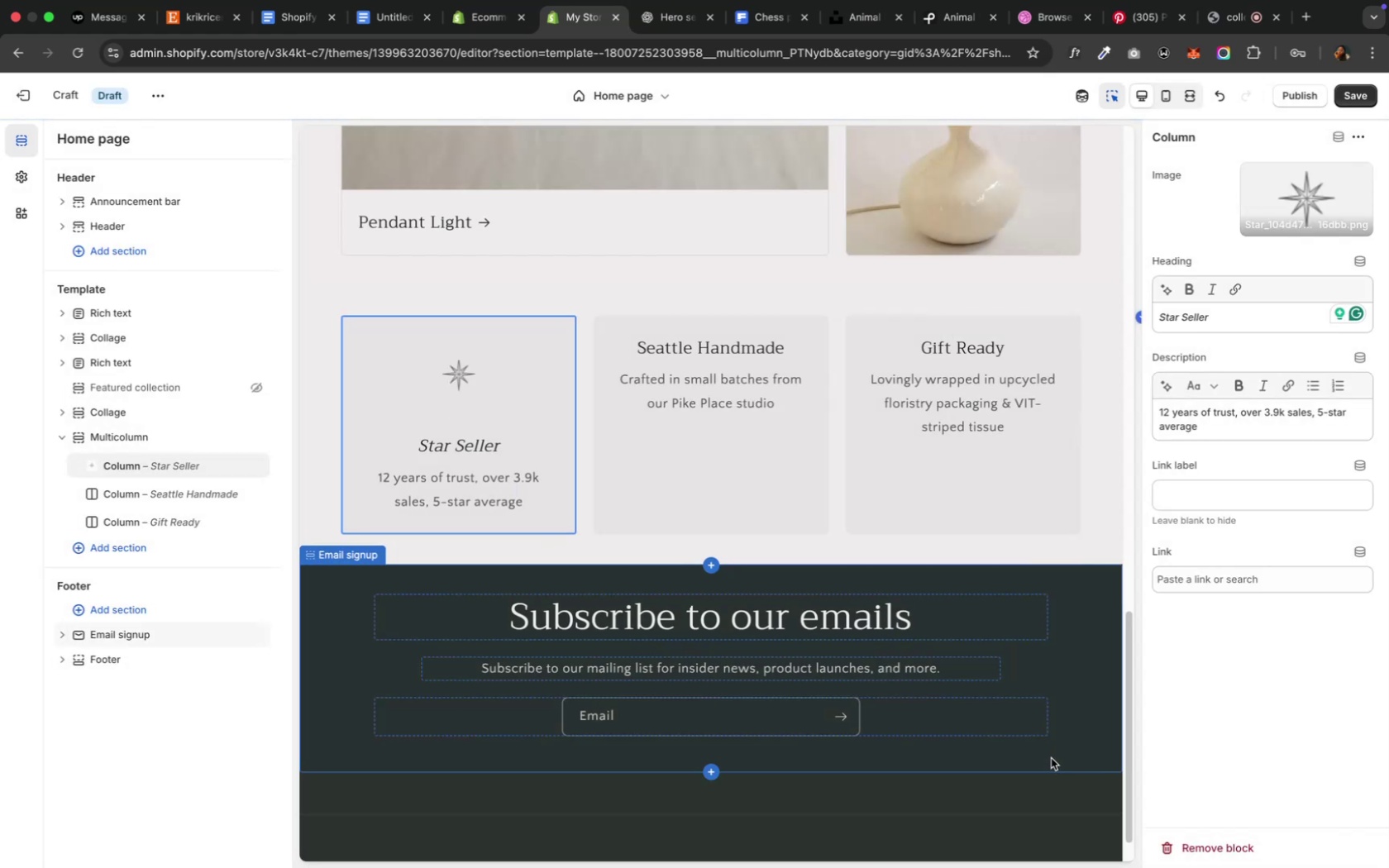 
wait(12.23)
 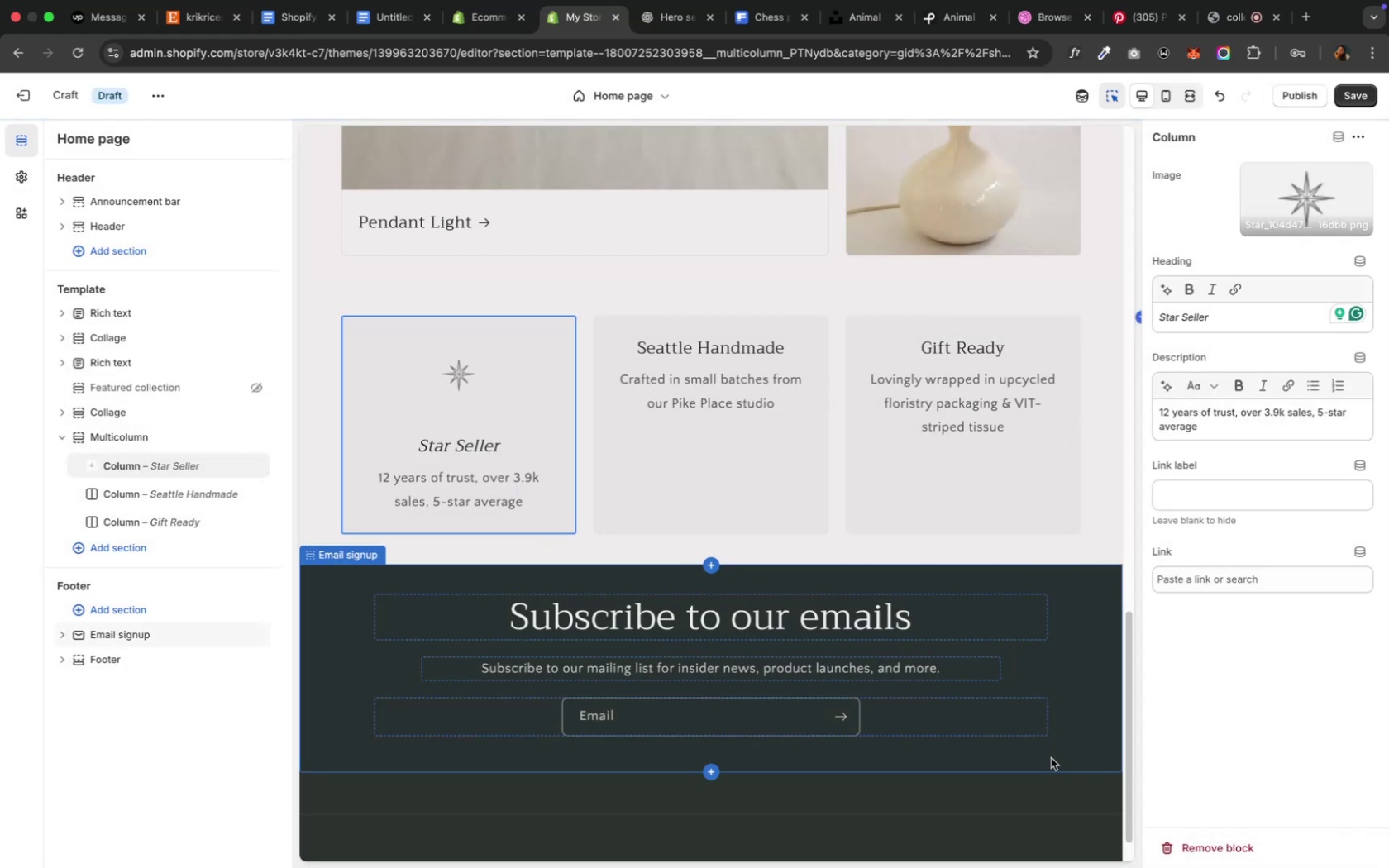 
left_click([537, 435])
 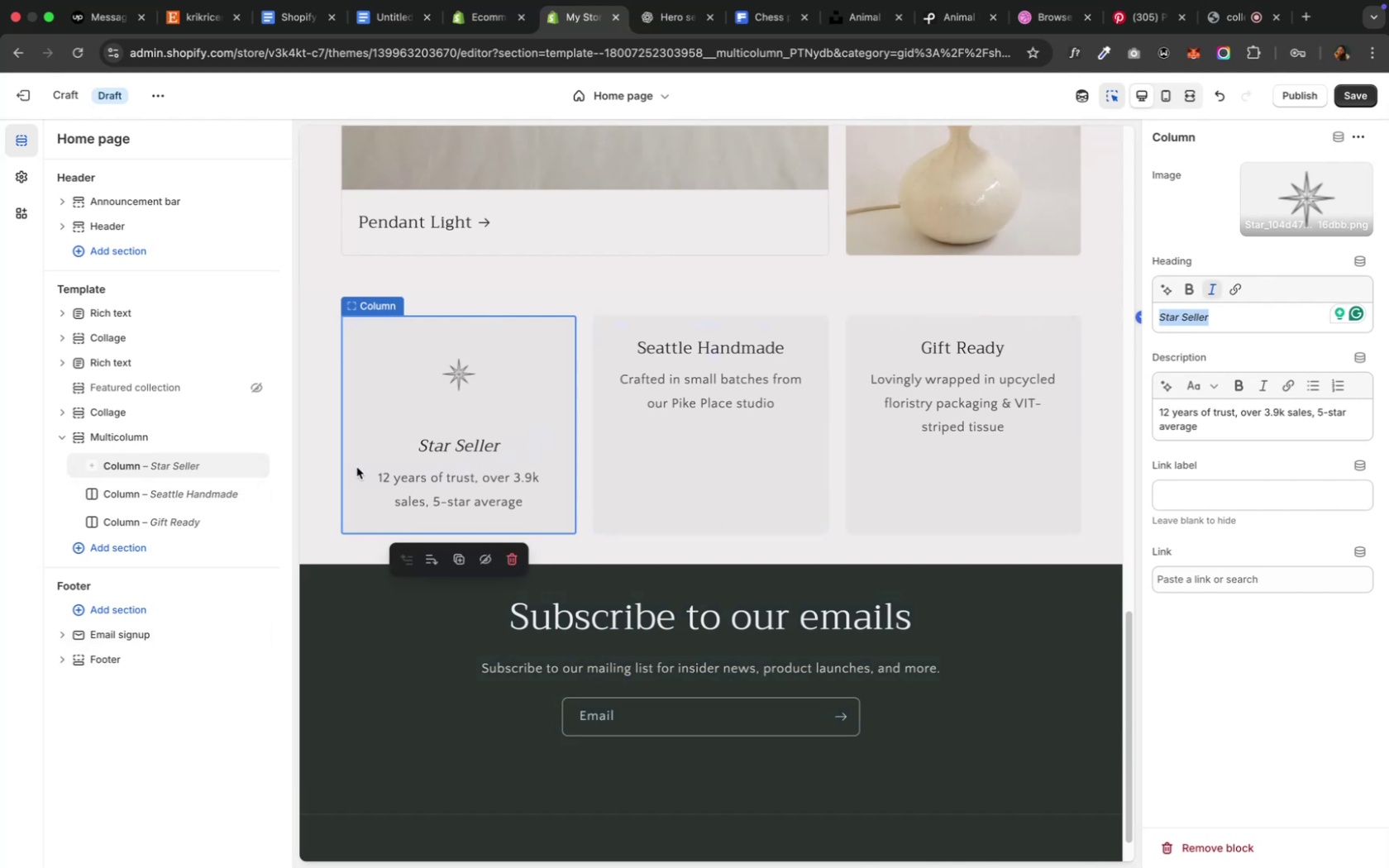 
left_click([319, 453])
 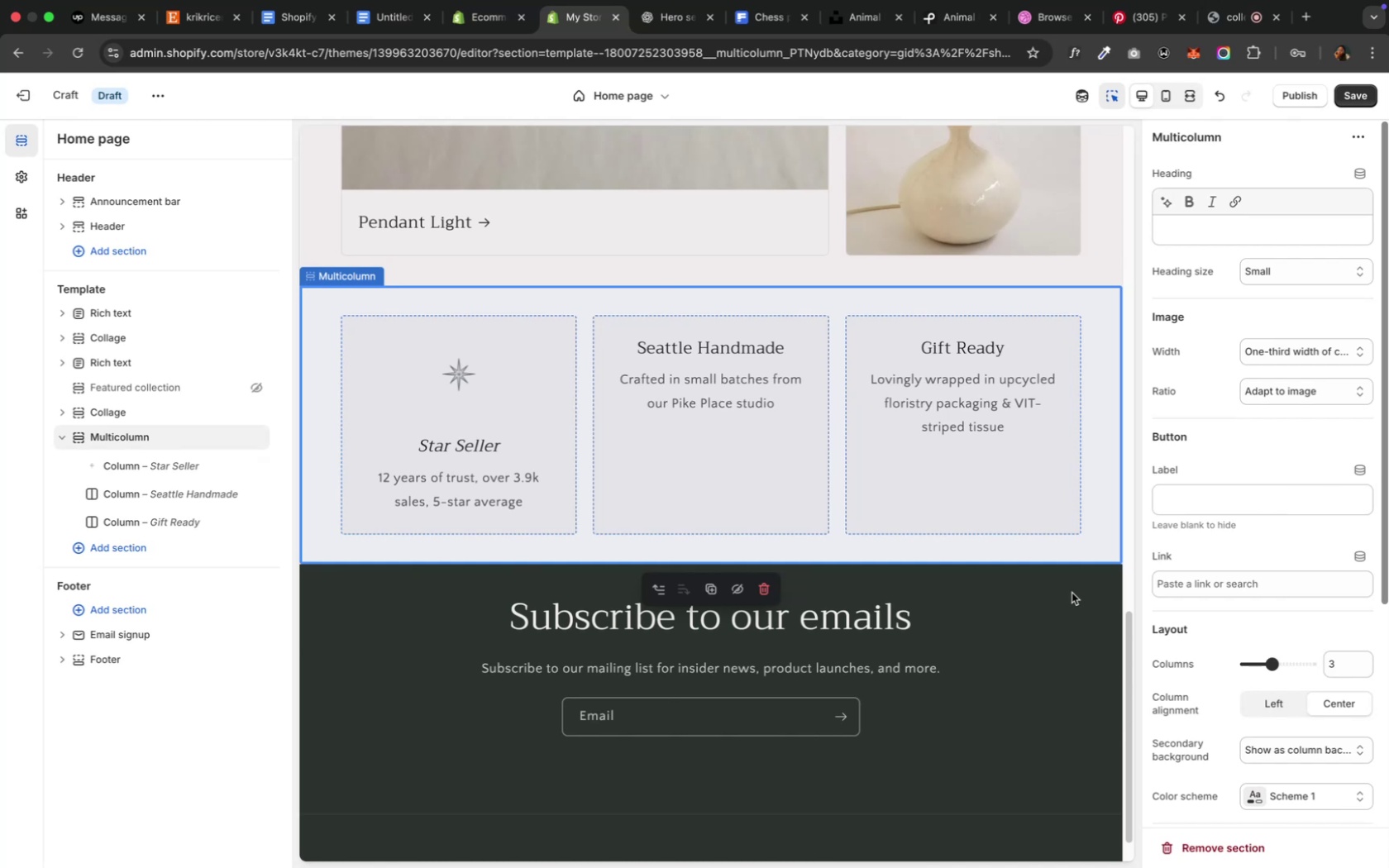 
scroll: coordinate [1210, 755], scroll_direction: down, amount: 11.0
 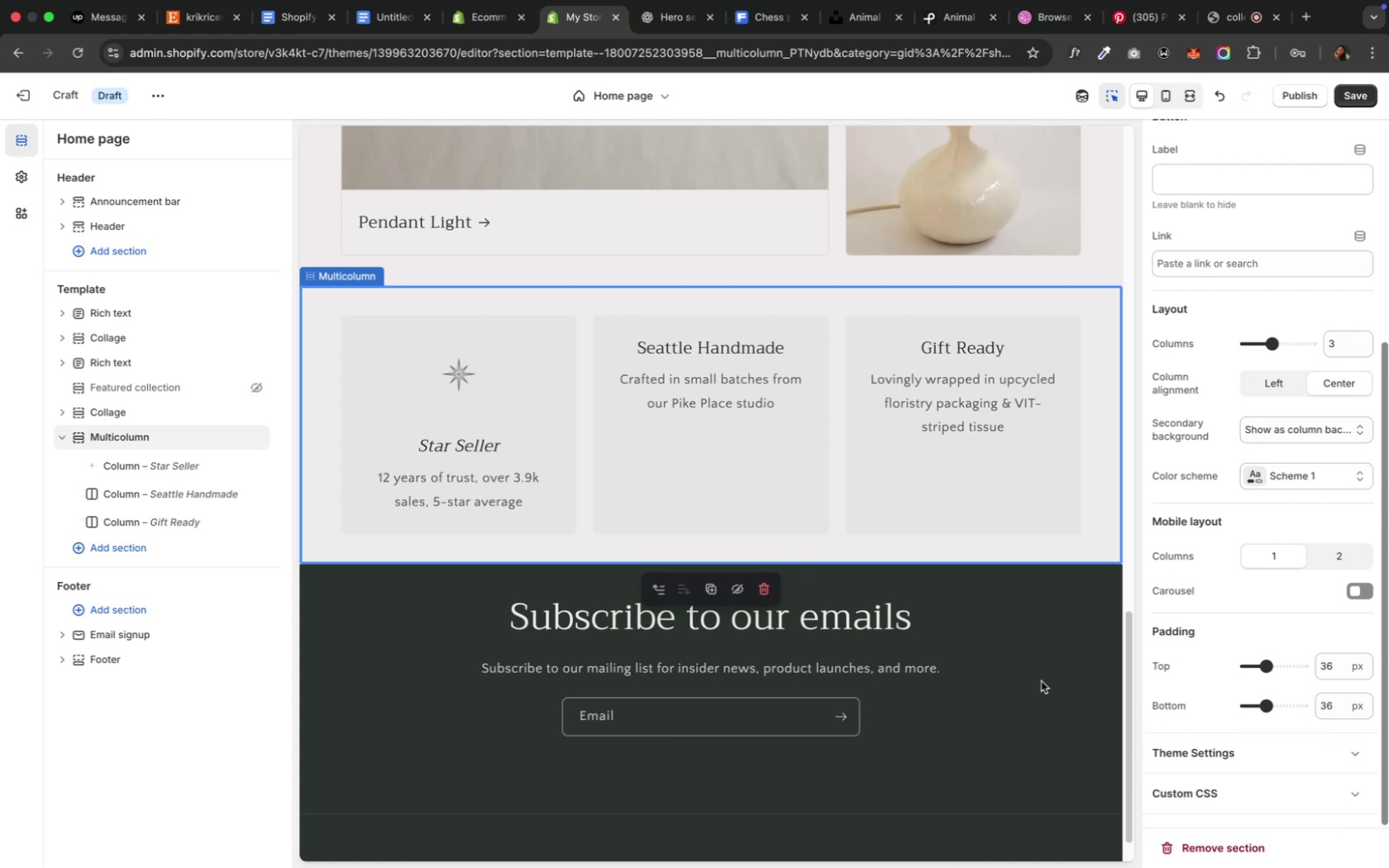 
wait(17.53)
 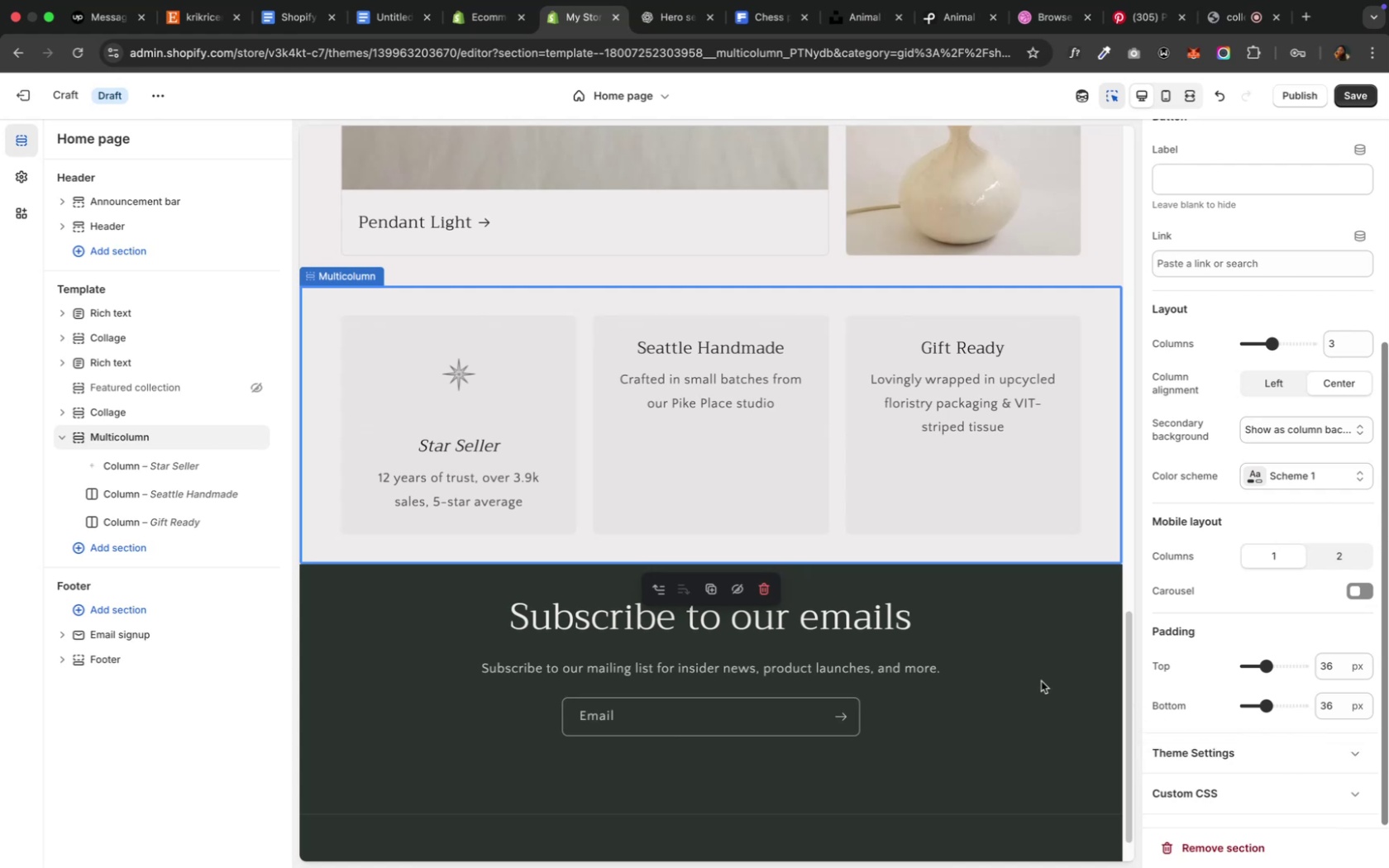 
left_click([789, 841])
 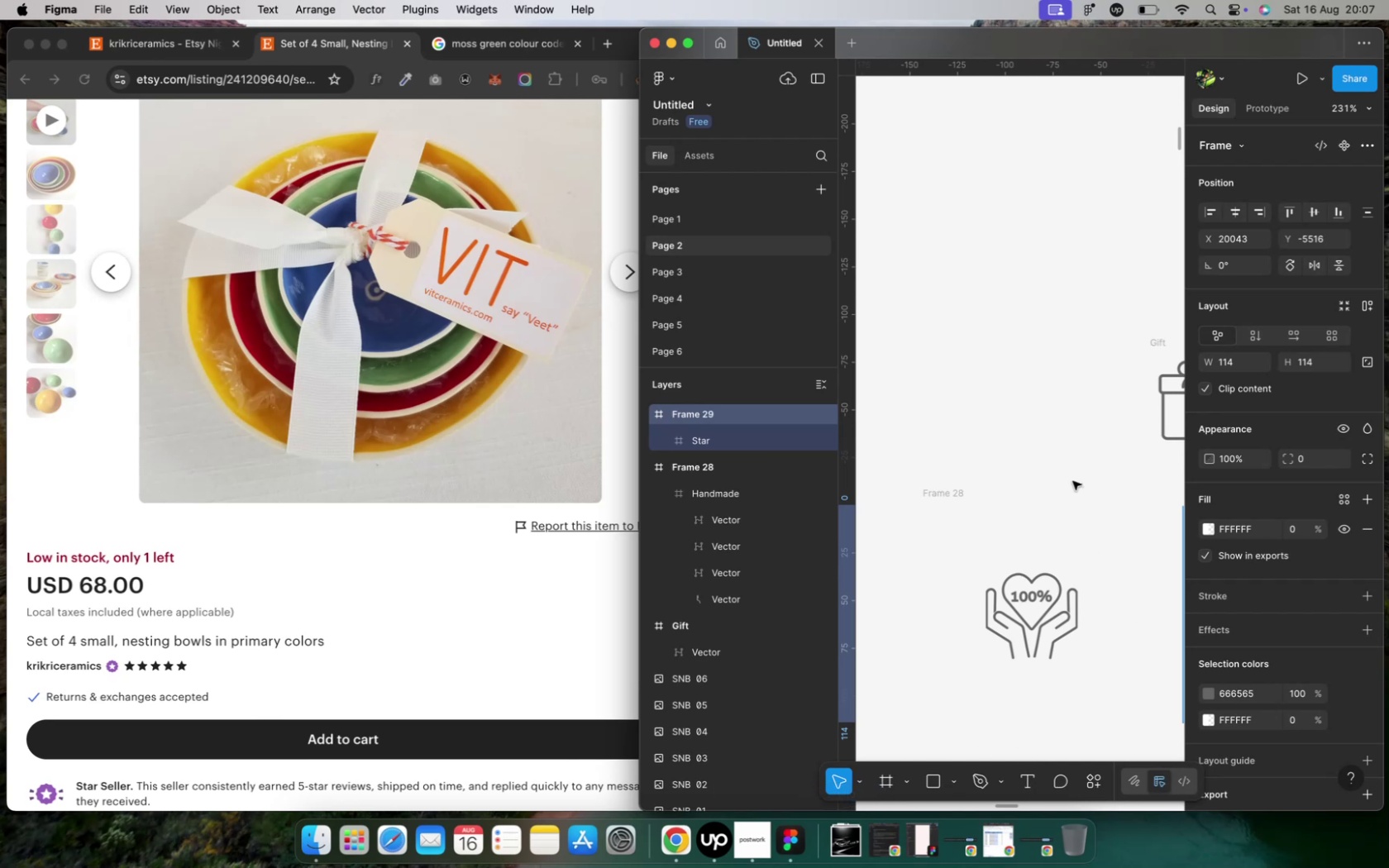 
hold_key(key=ShiftLeft, duration=1.93)
scroll: coordinate [1072, 481], scroll_direction: down, amount: 2.0
 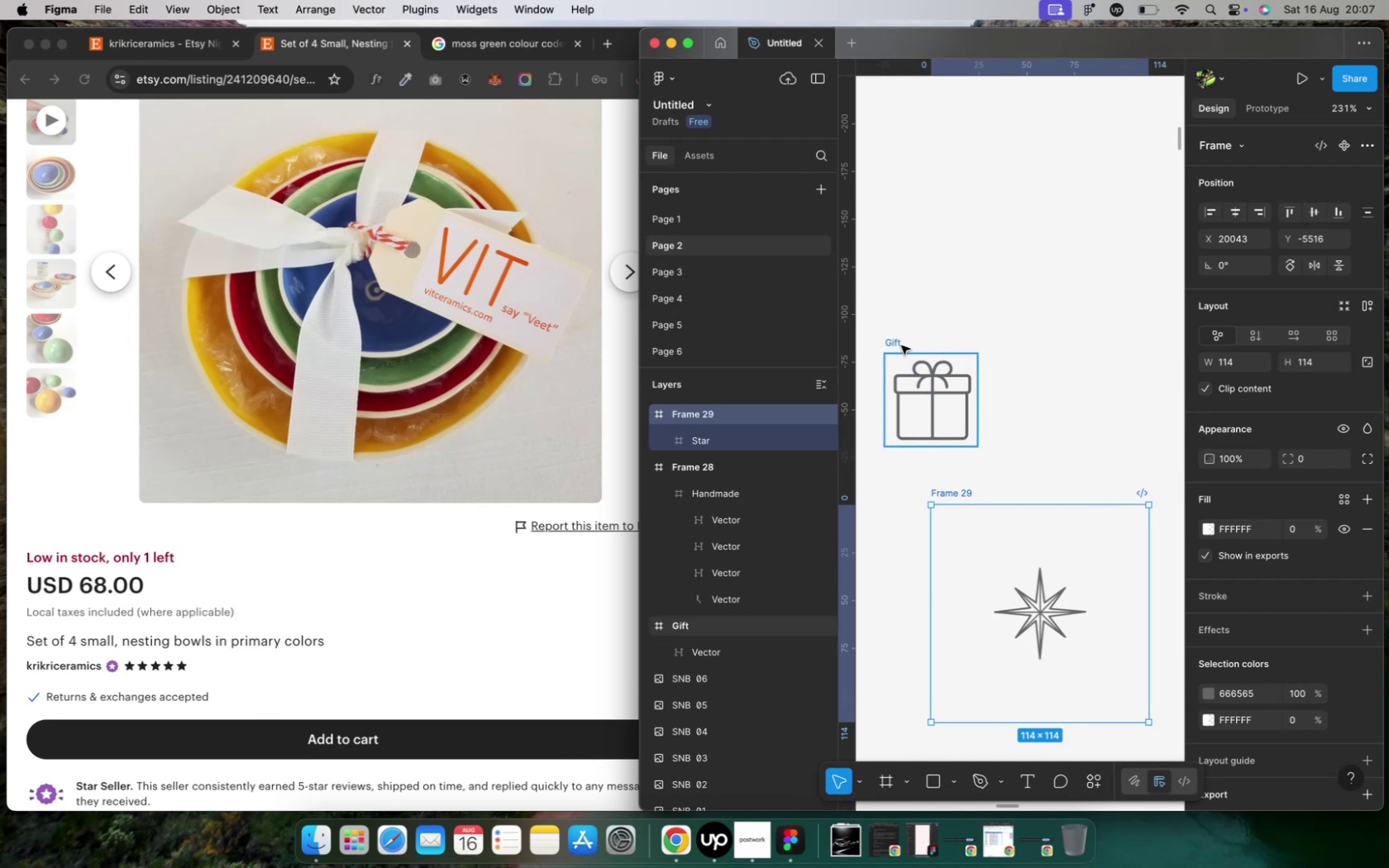 
left_click([961, 490])
 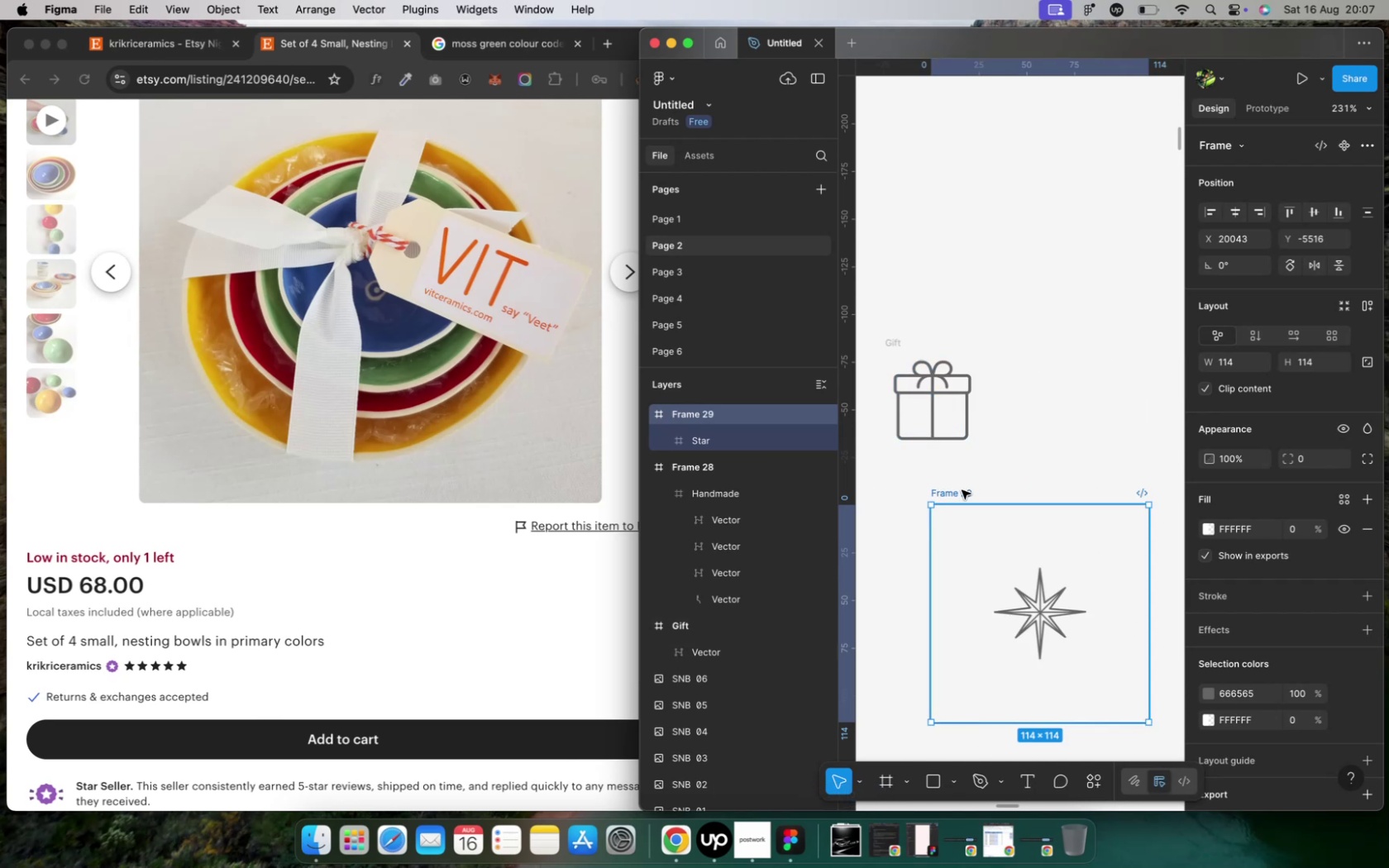 
hold_key(key=OptionLeft, duration=1.65)
left_click_drag(start_coordinate=[961, 490], to_coordinate=[1119, 217])
 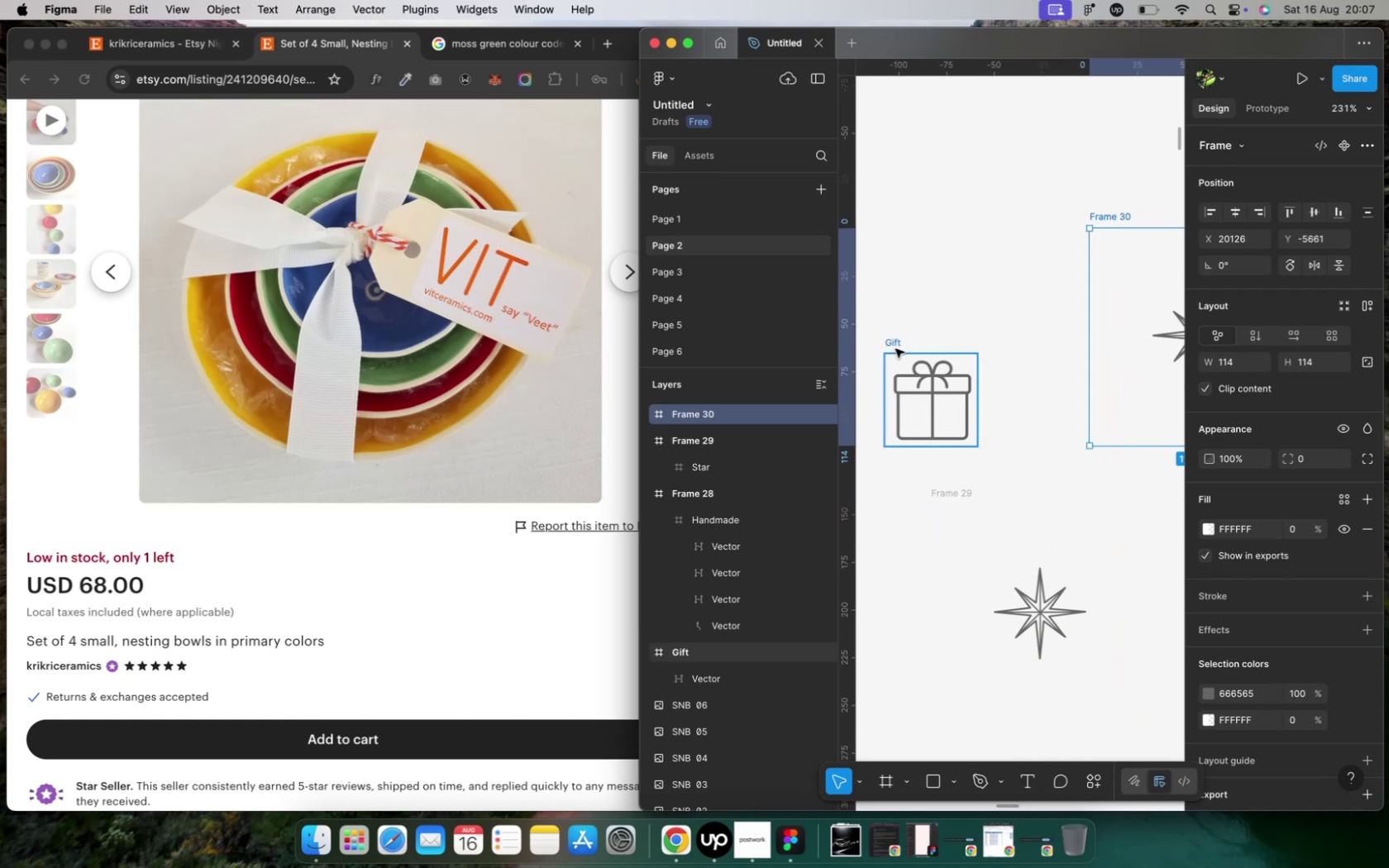 
left_click([895, 341])
 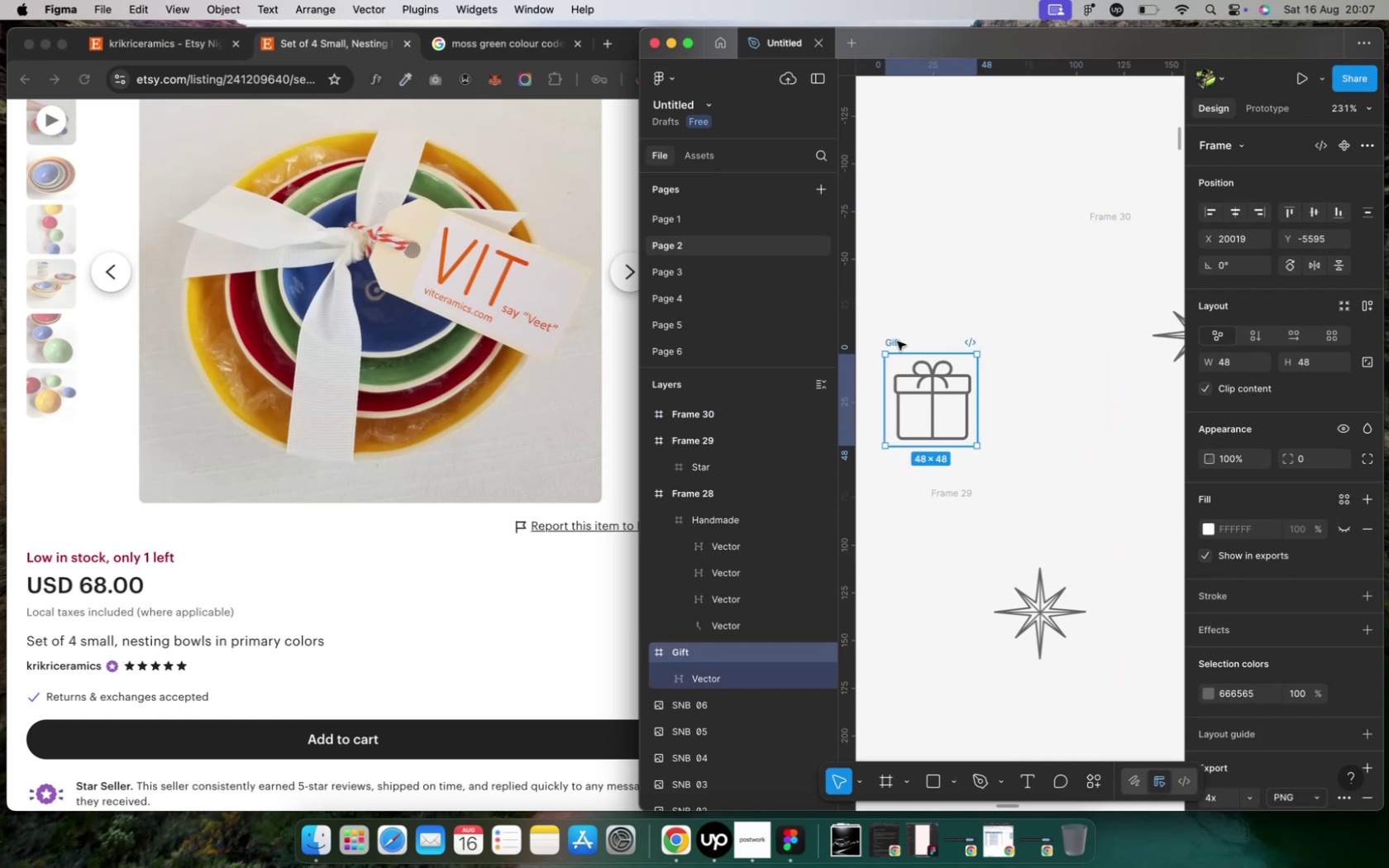 
key(Meta+X)
 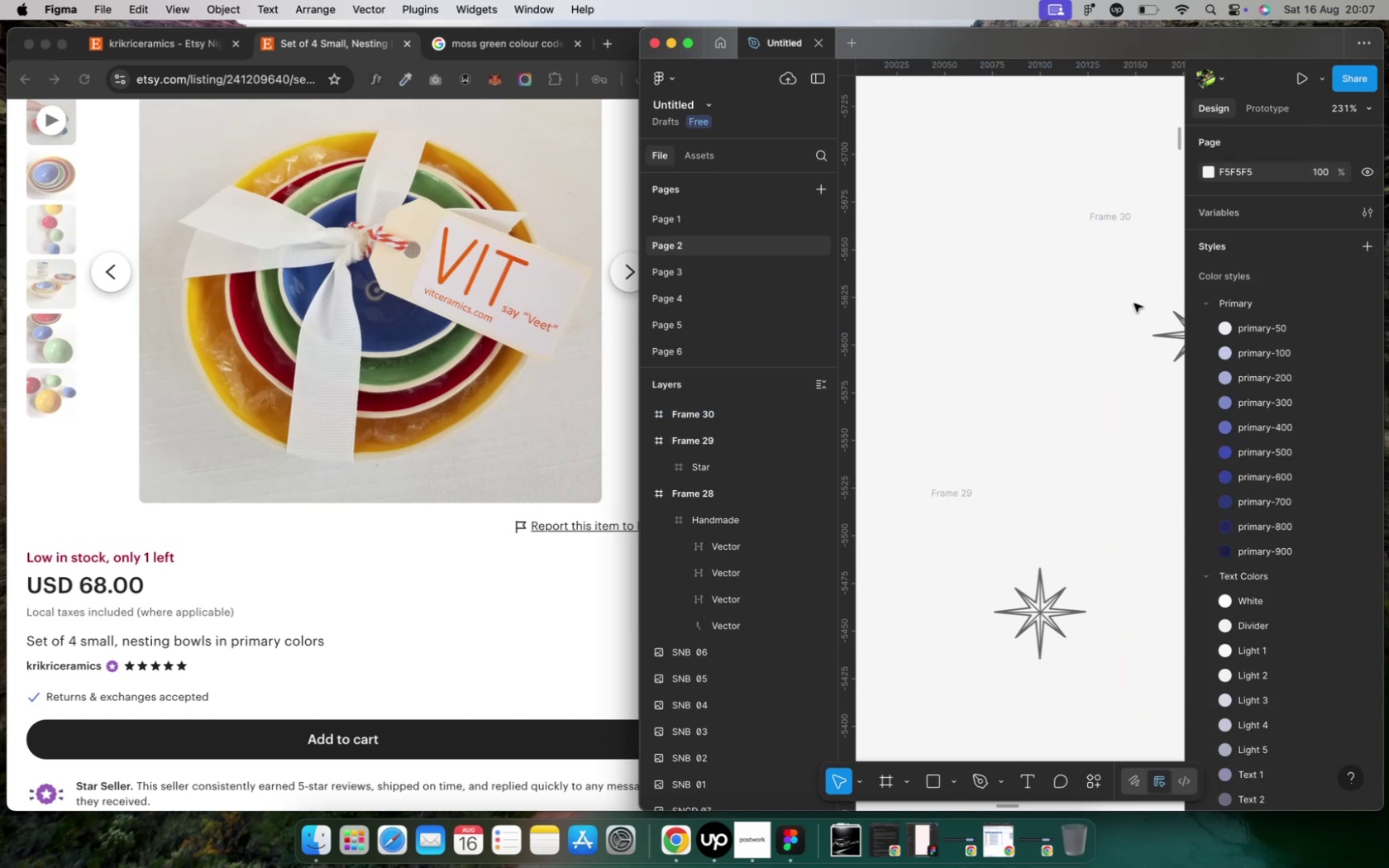 
left_click([1171, 334])
 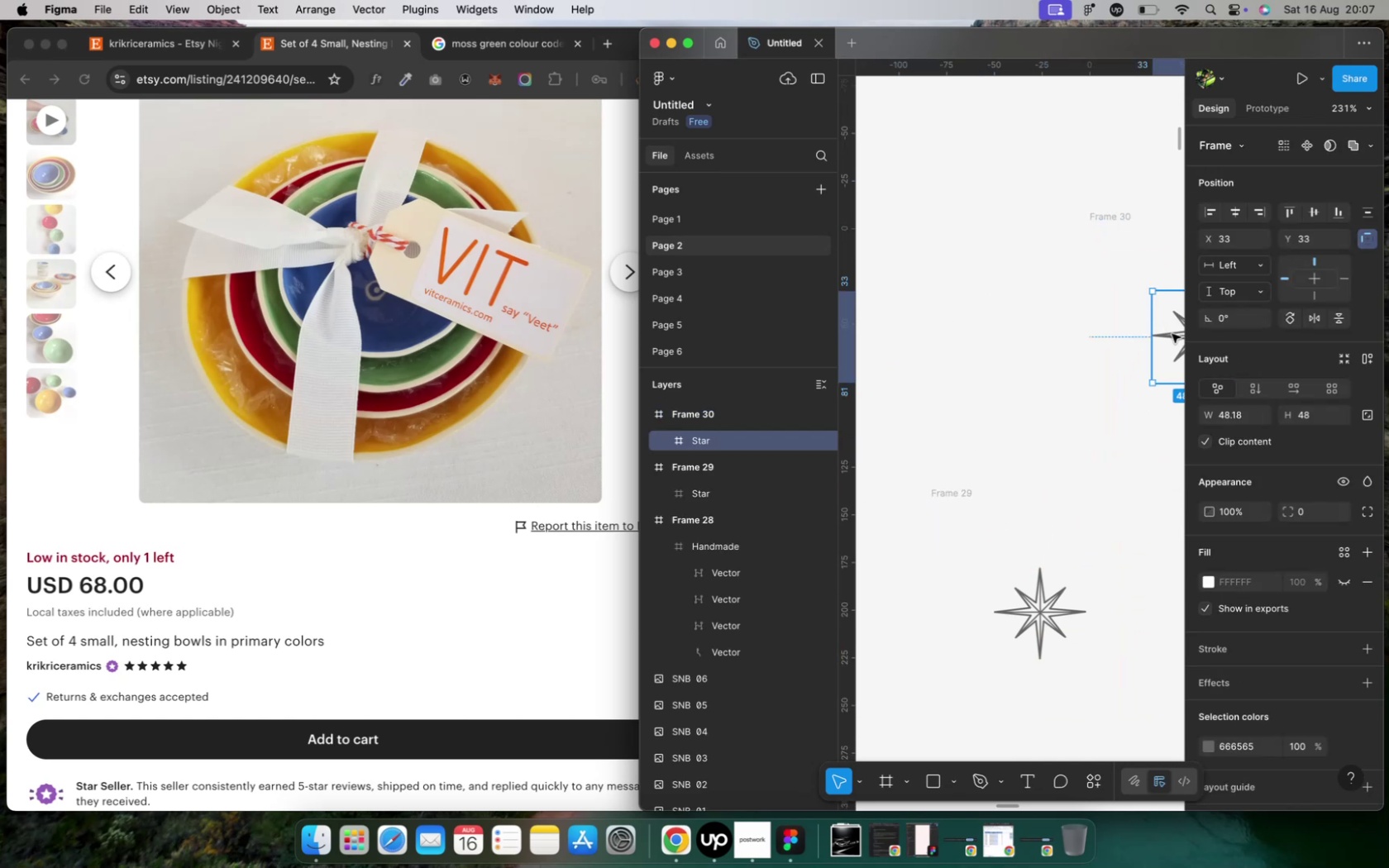 
key(Meta+Shift+R)
 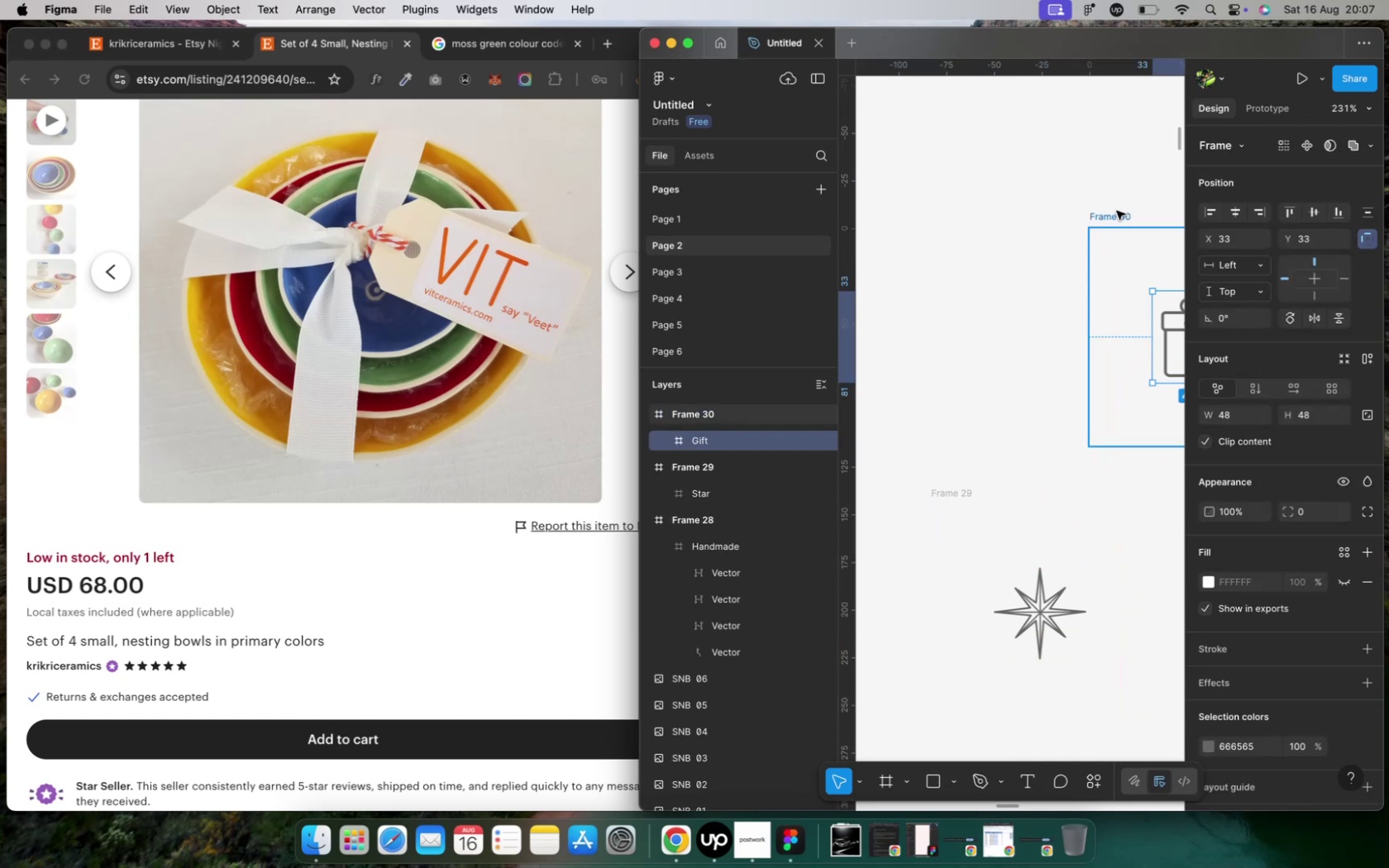 
double_click([1115, 213])
 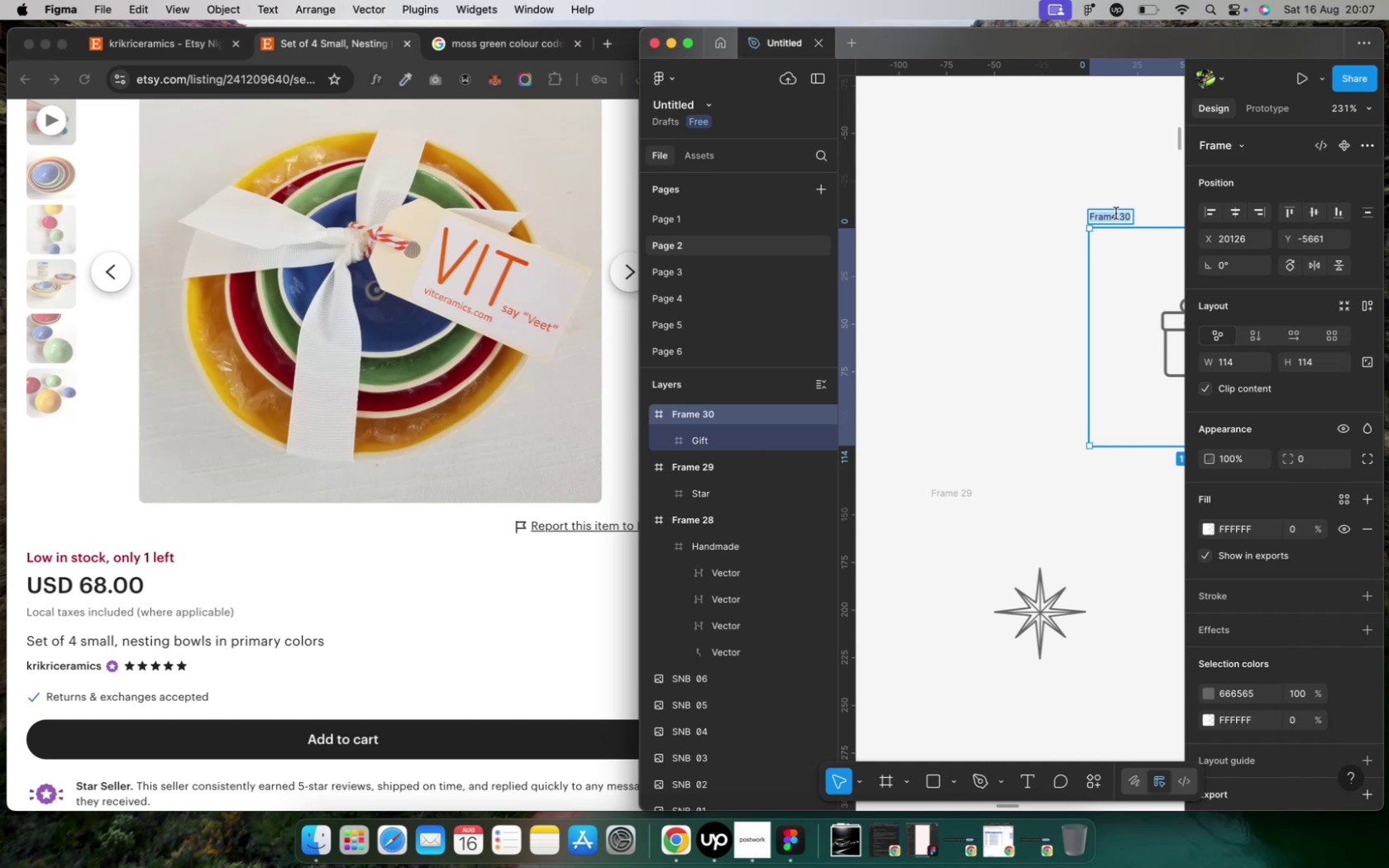 
type(Gift)
 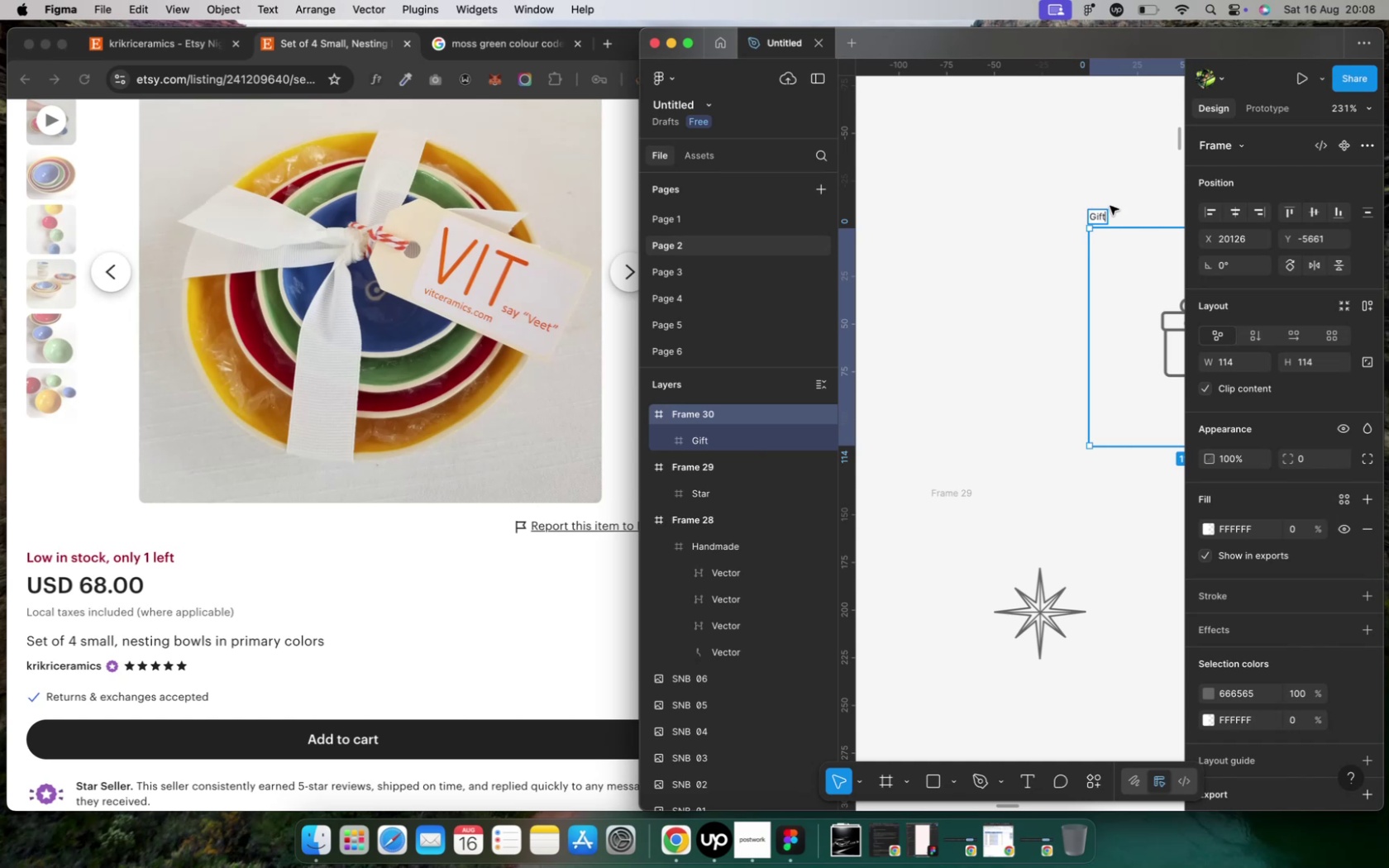 
left_click([1036, 292])
 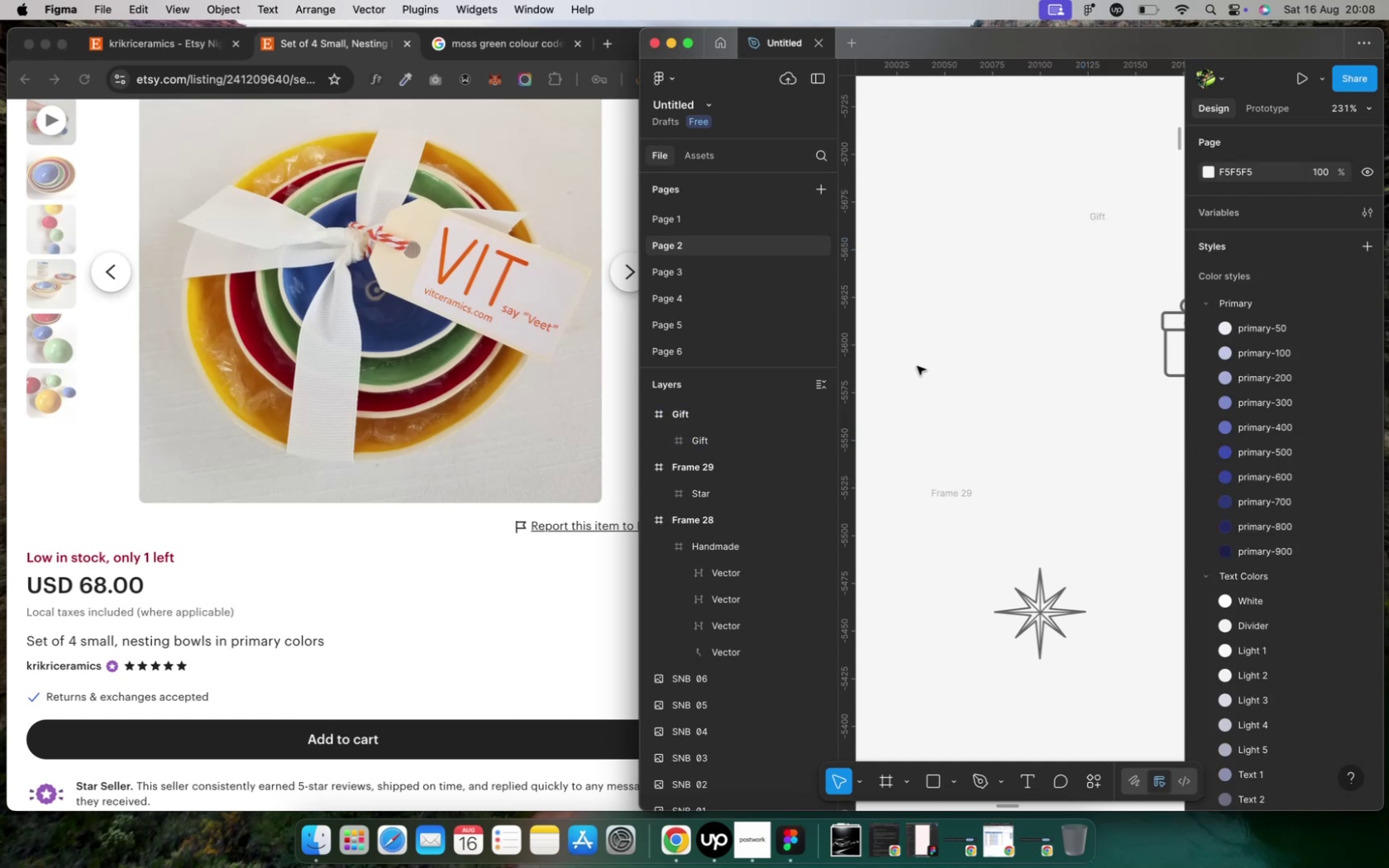 
left_click_drag(start_coordinate=[915, 366], to_coordinate=[790, 363])
 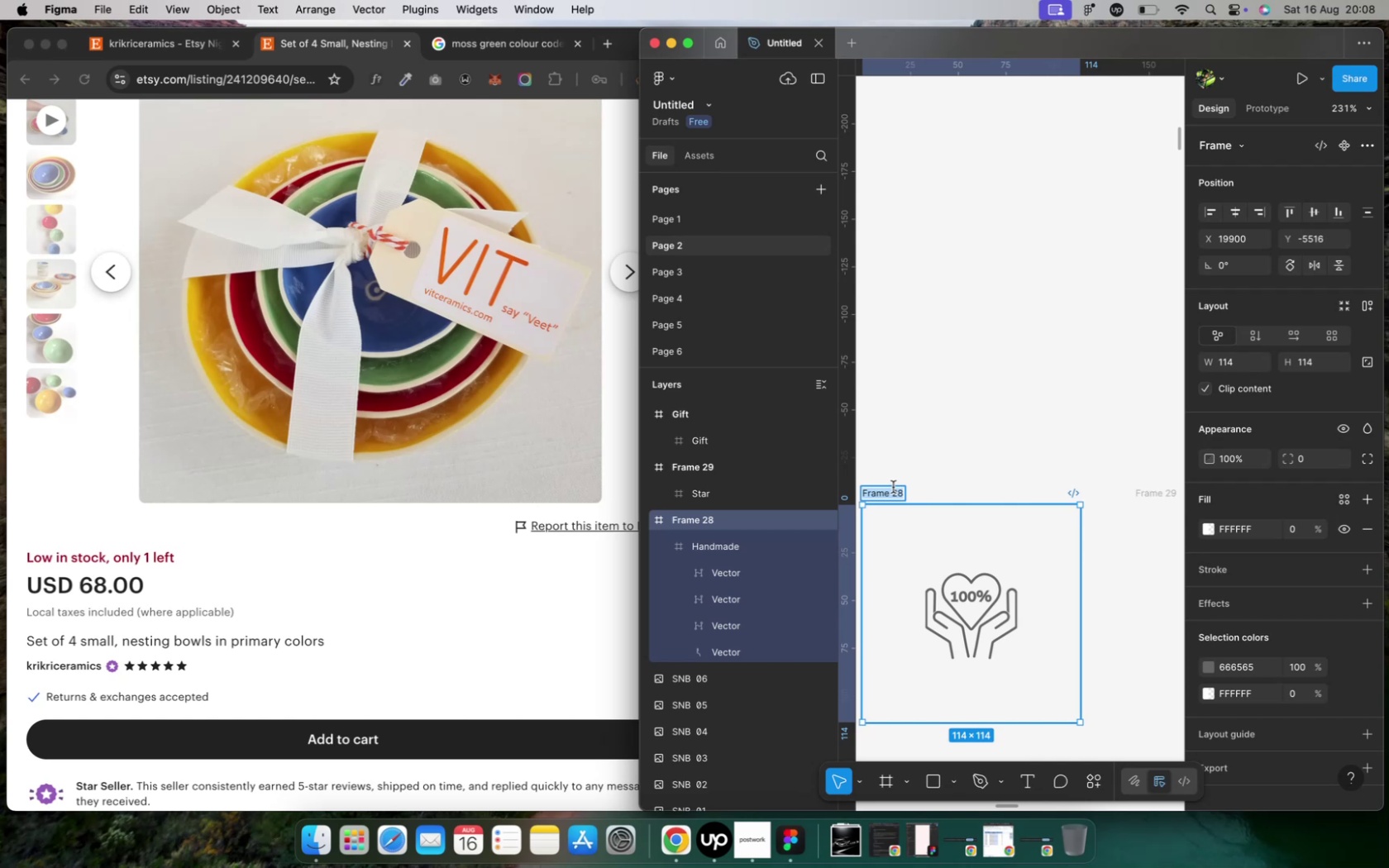 
wait(11.91)
 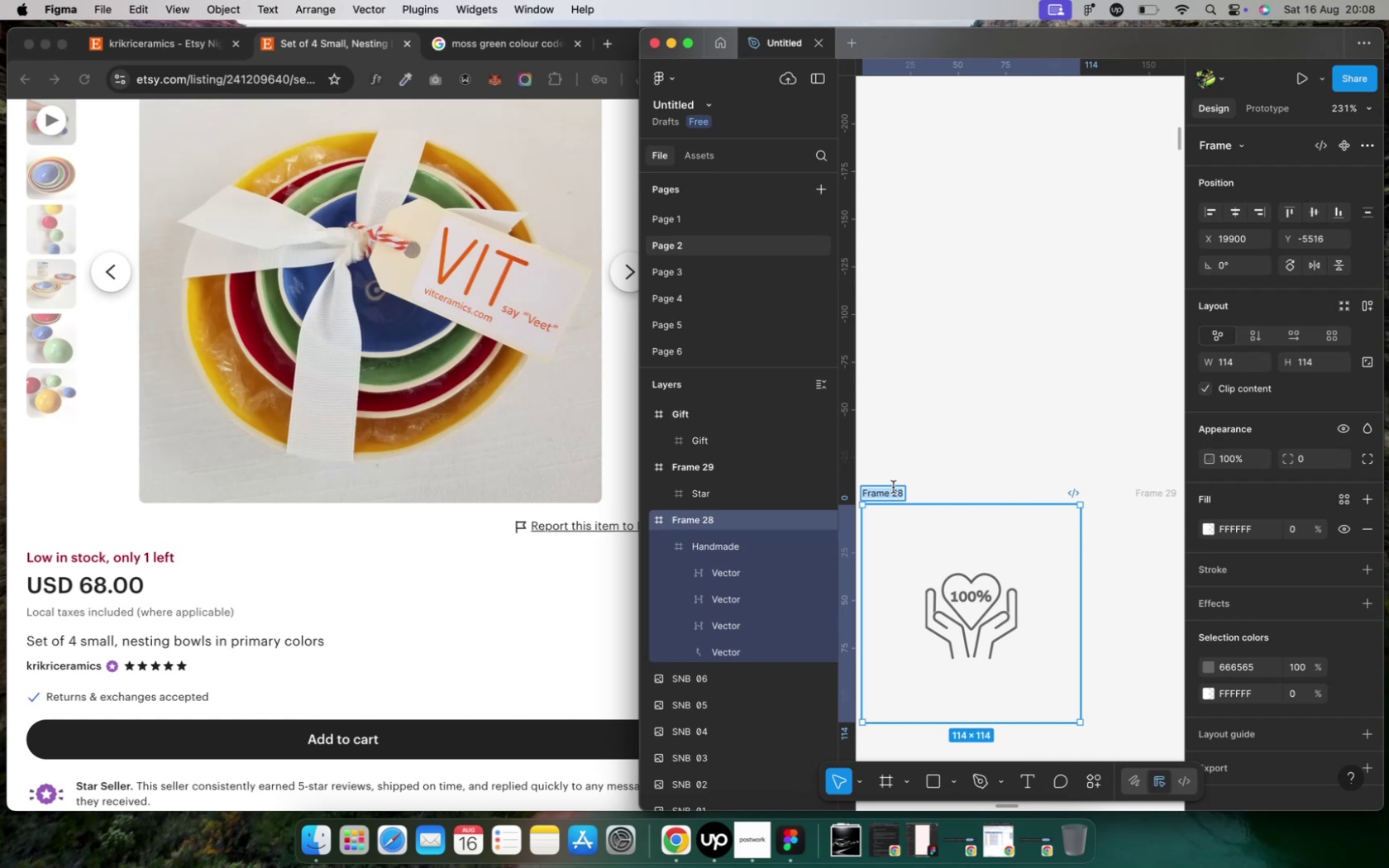 
type(Handmade)
 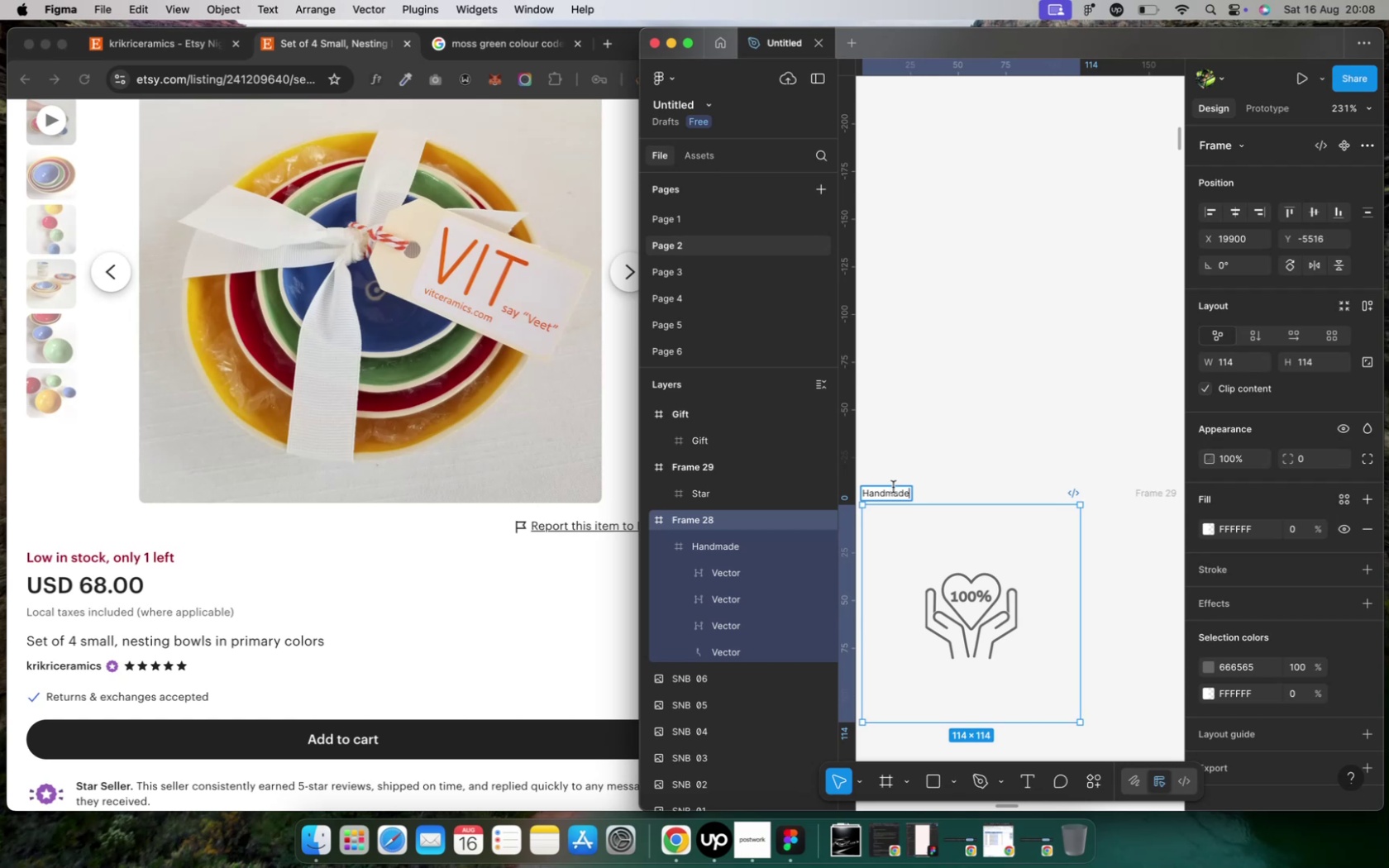 
left_click([983, 413])
 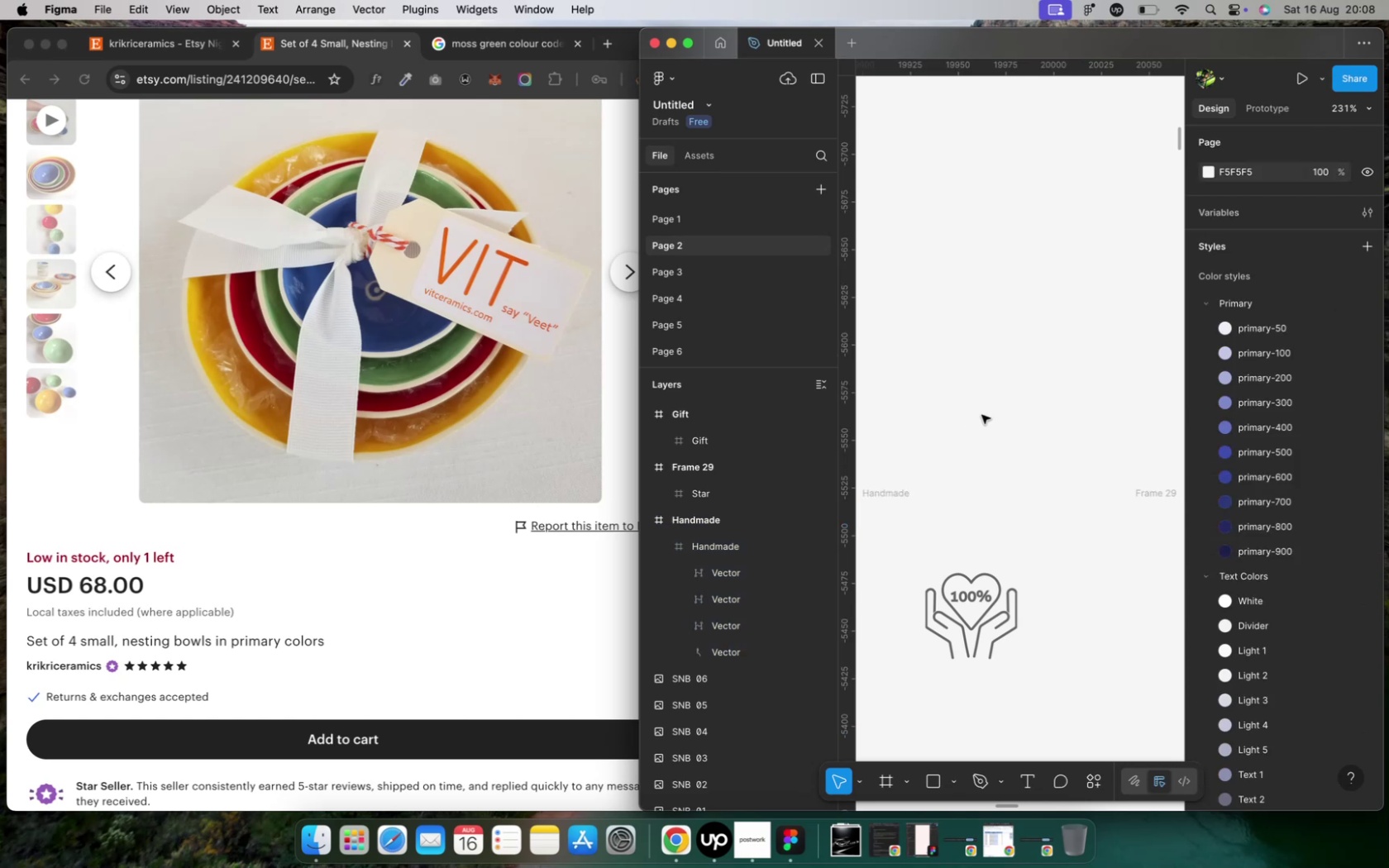 
hold_key(key=CommandLeft, duration=0.76)
scroll: coordinate [981, 415], scroll_direction: down, amount: 13.0
 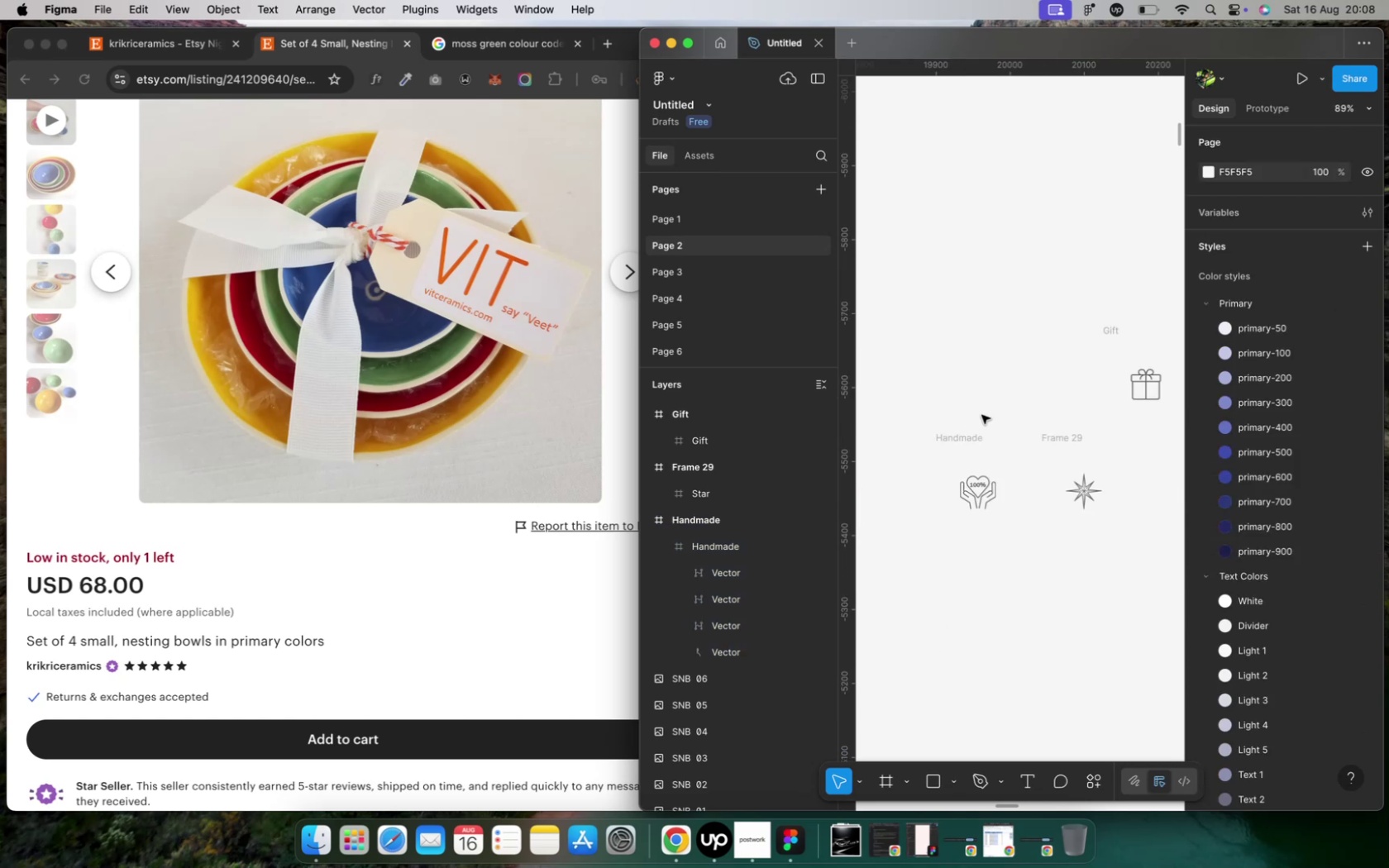 
mouse_move([981, 422])
 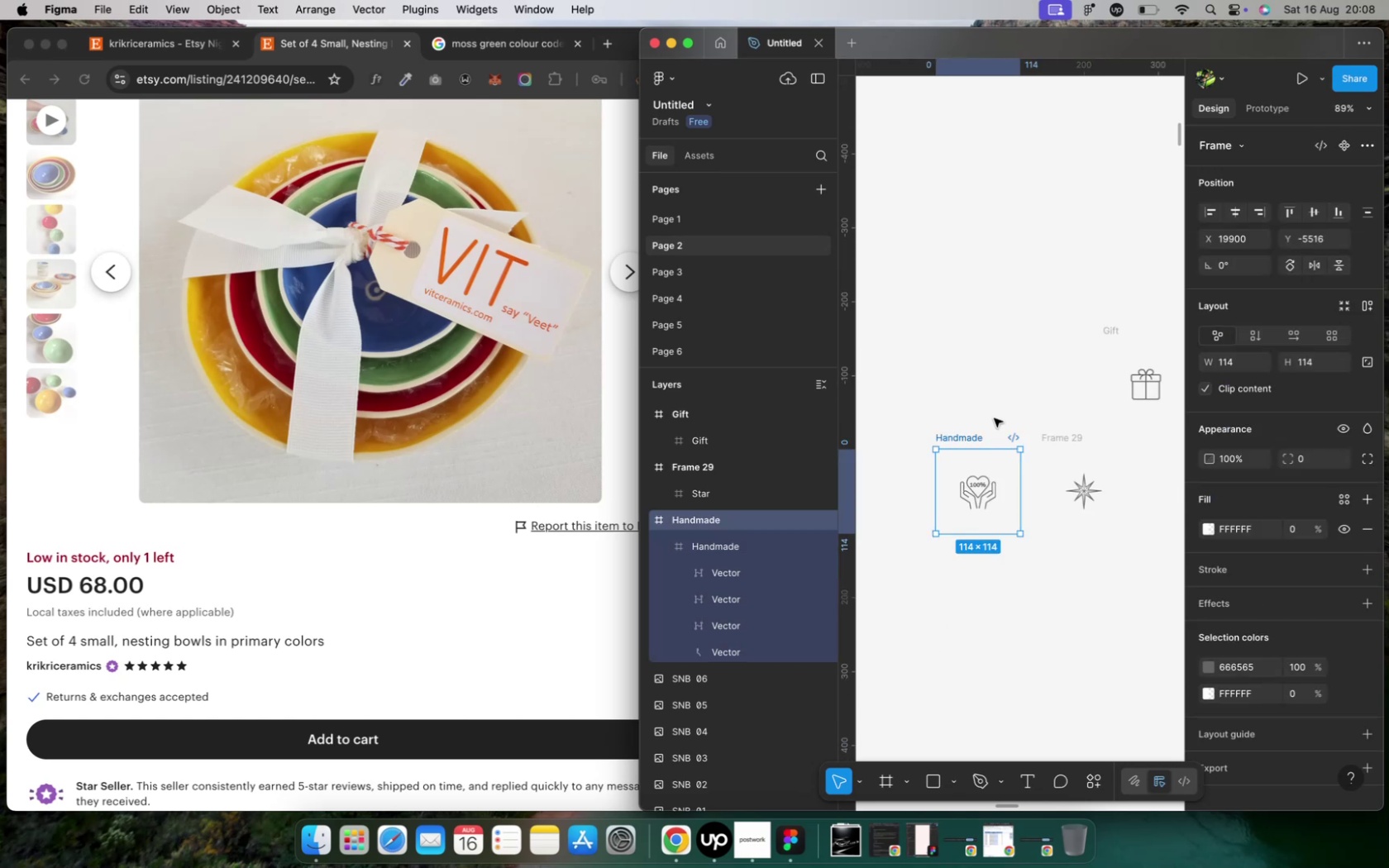 
hold_key(key=ShiftLeft, duration=1.14)
left_click([1107, 325])
 